 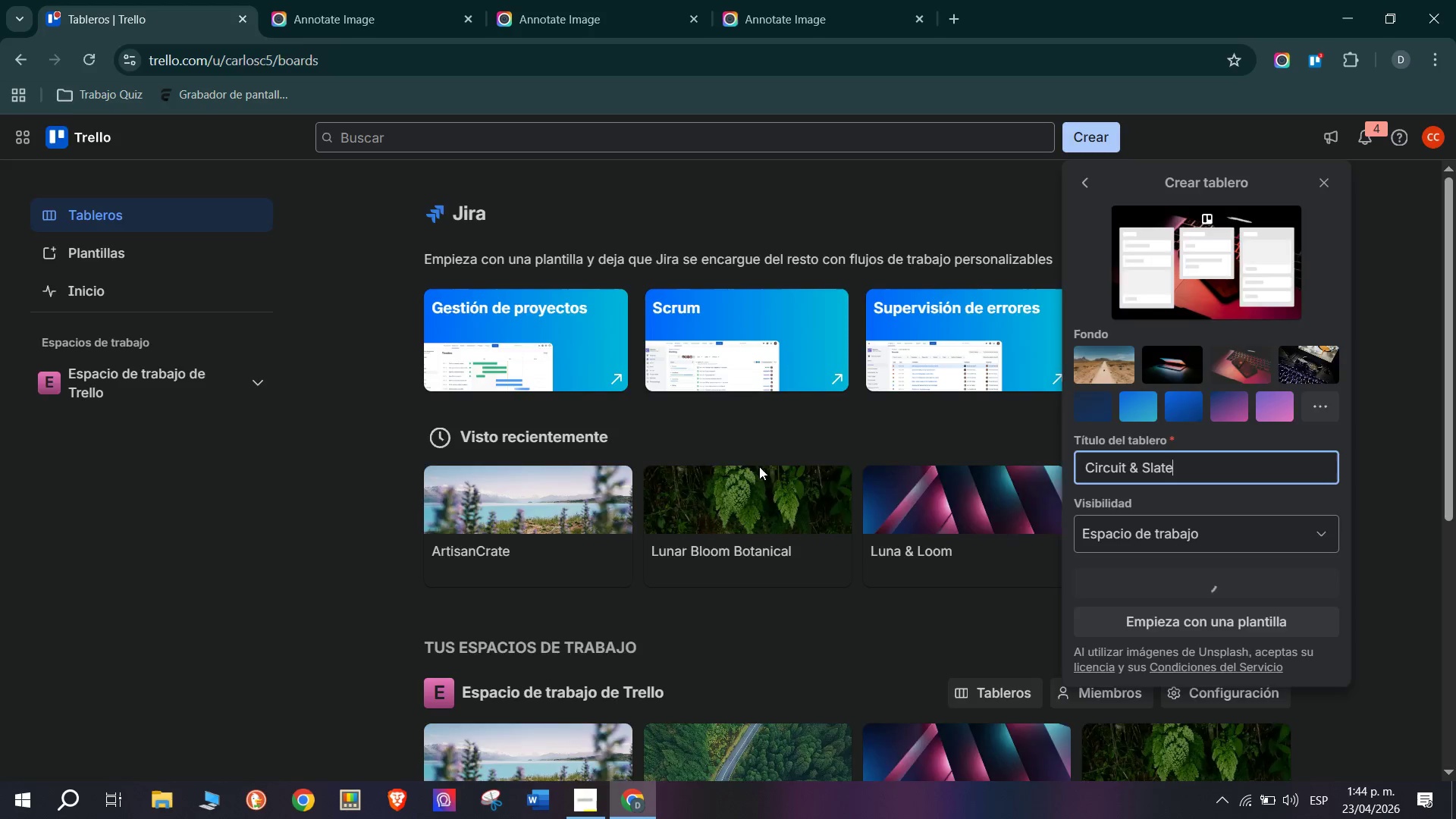 
left_click([95, 254])
 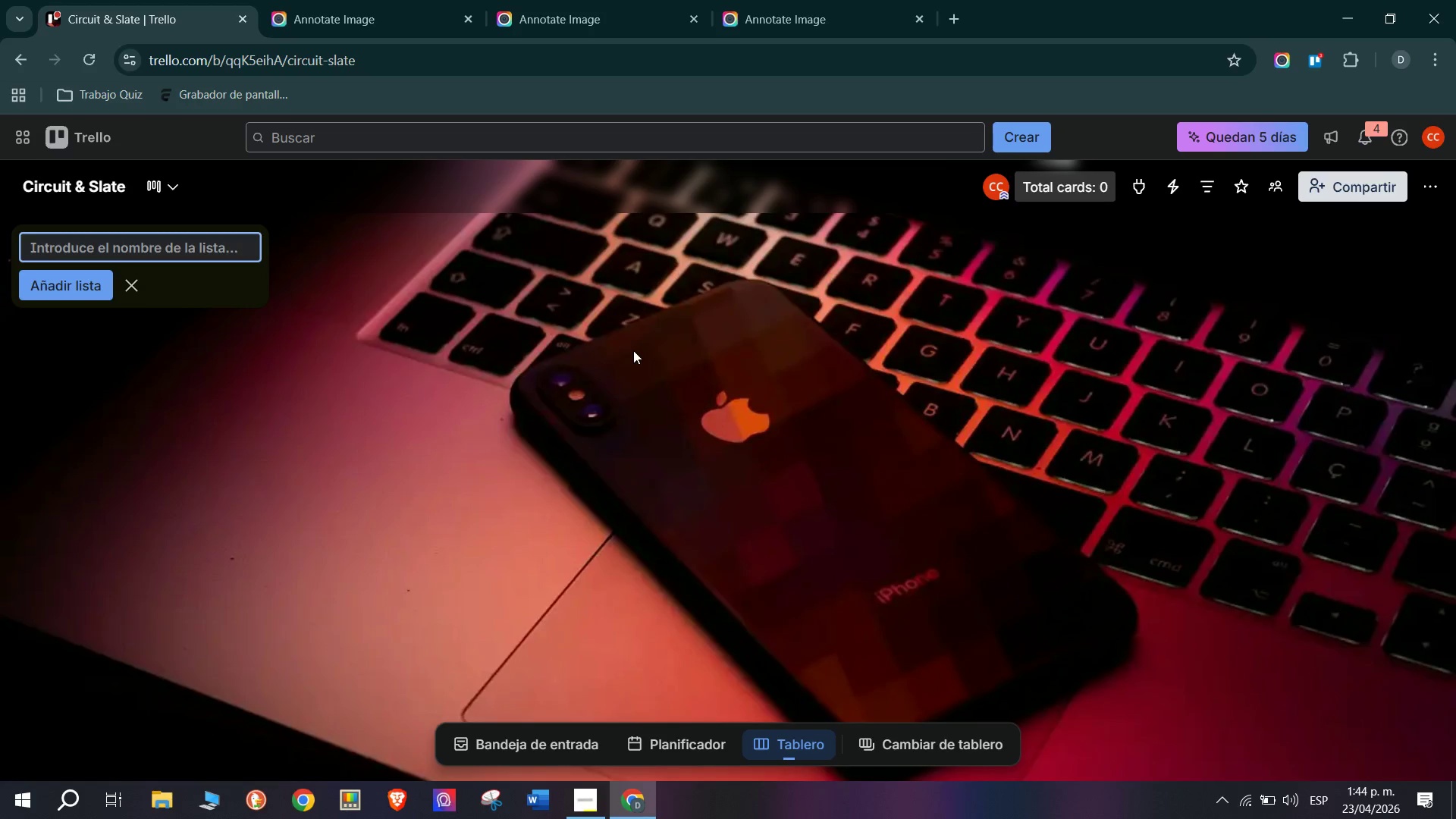 
type(Andriod)
key(Backspace)
key(Backspace)
key(Backspace)
type(ors)
key(Backspace)
key(Backspace)
key(Backspace)
type(ois)
key(Backspace)
type(d )
key(Tab)
 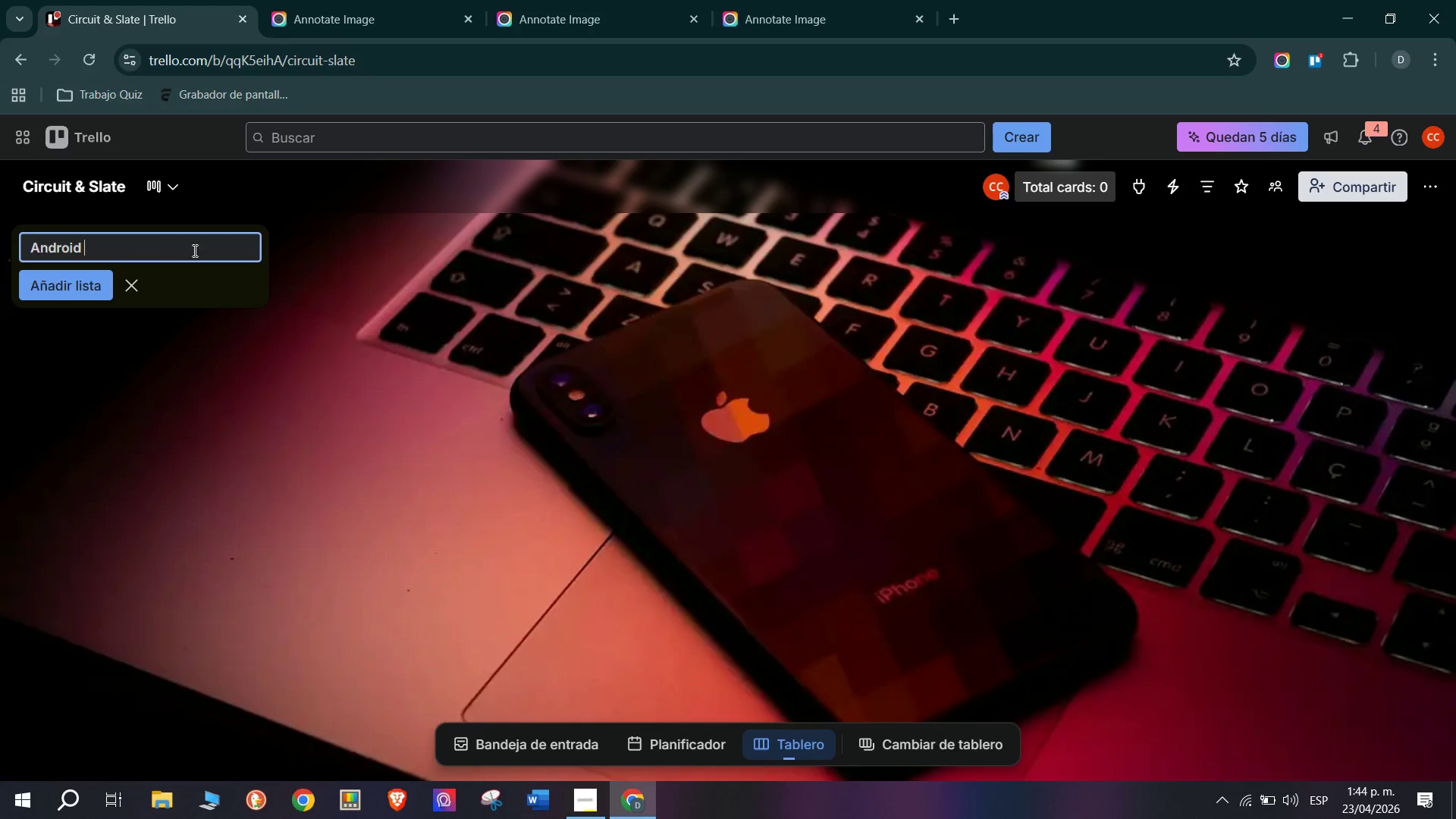 
type(Flagship Phone)
 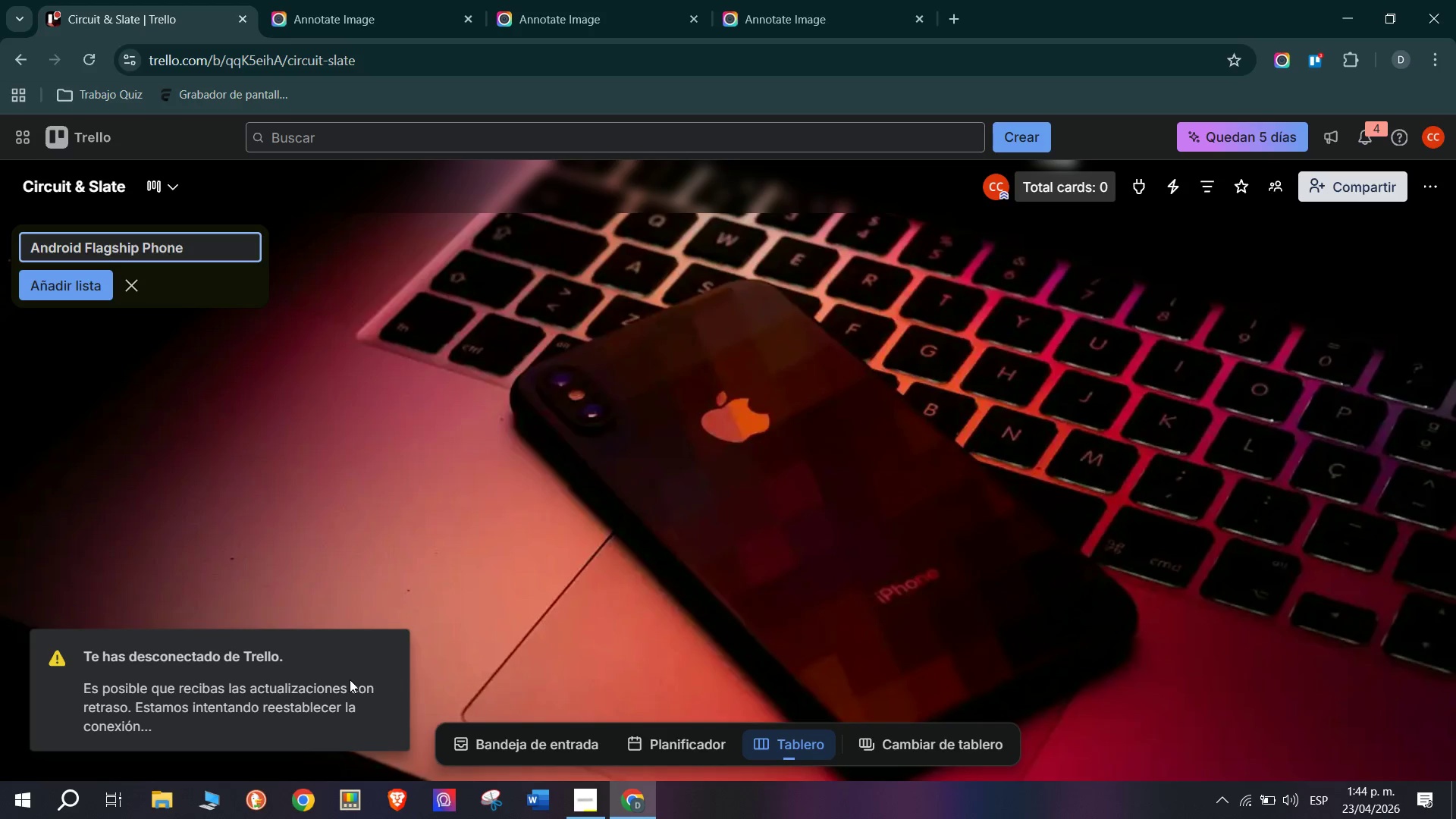 
left_click([300, 610])
 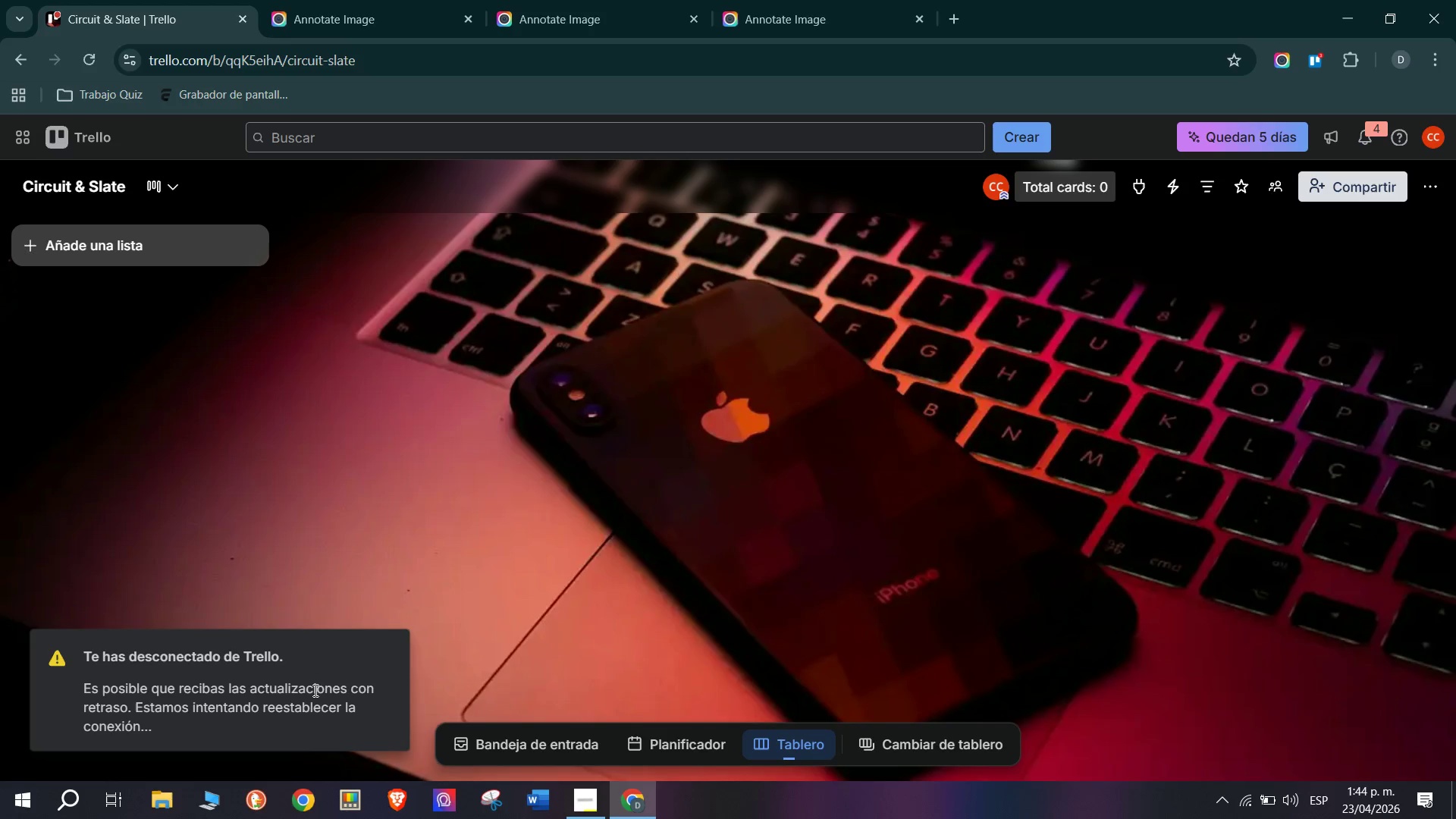 
double_click([205, 547])
 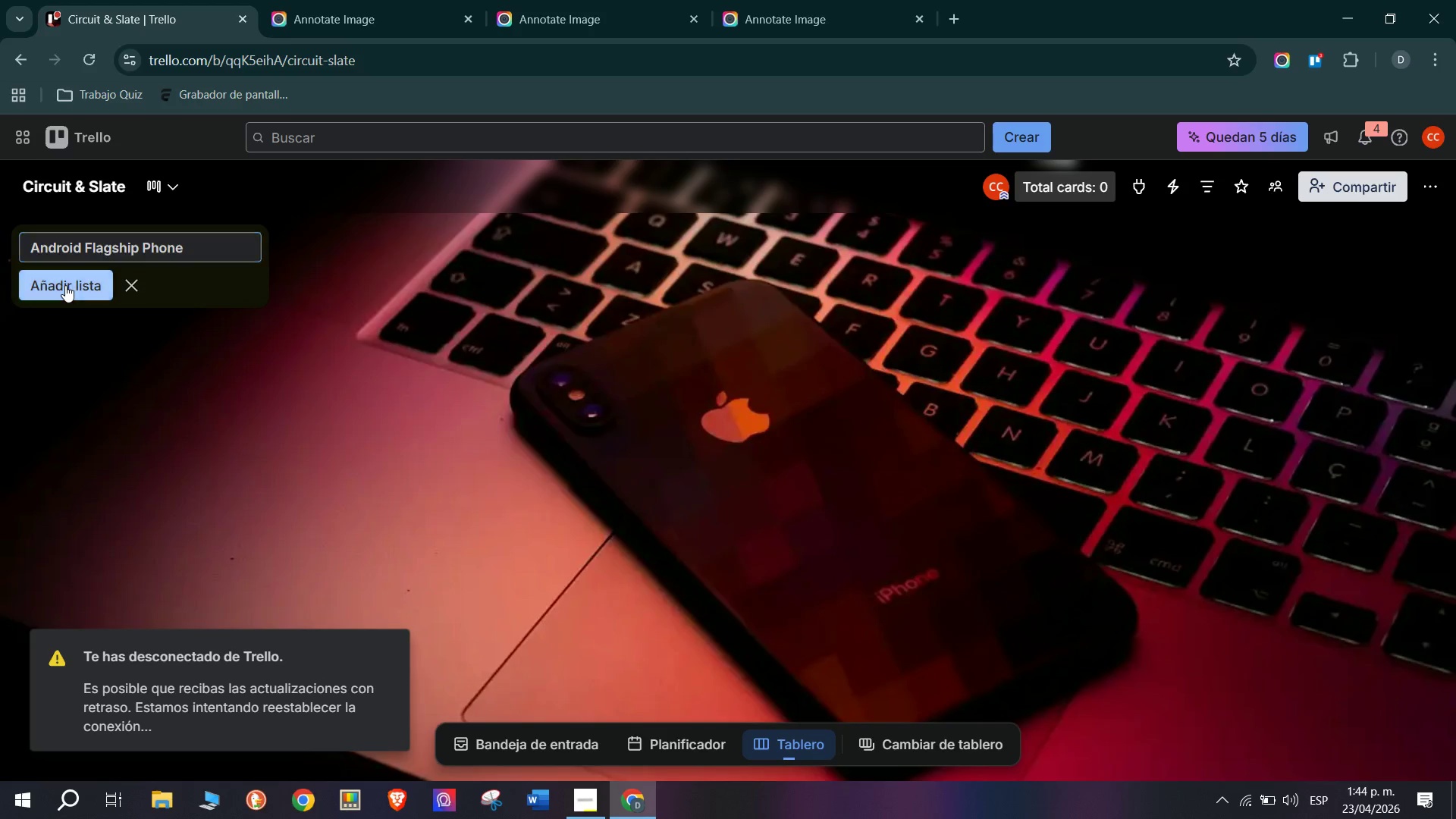 
left_click([167, 289])
 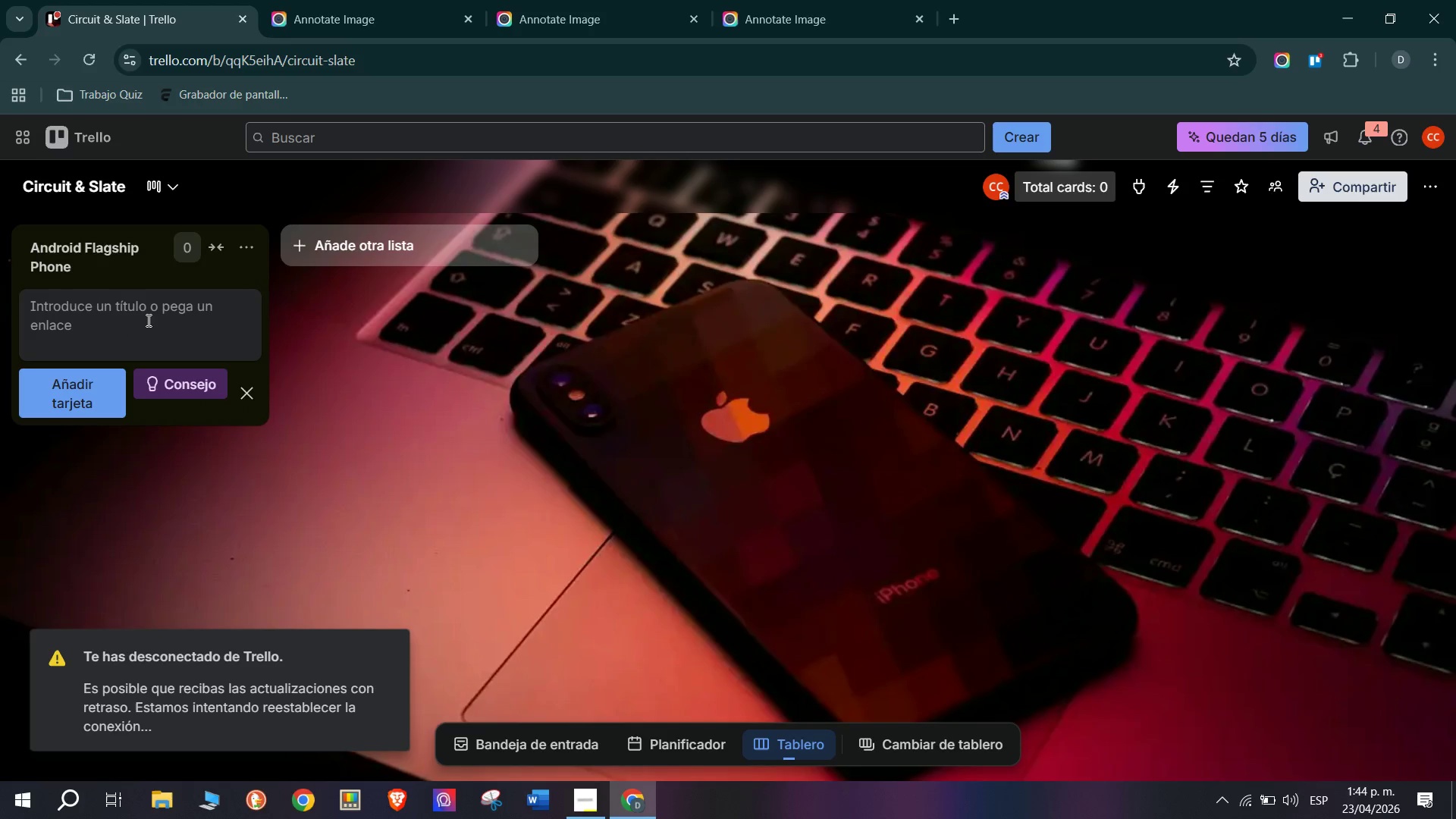 
wait(7.06)
 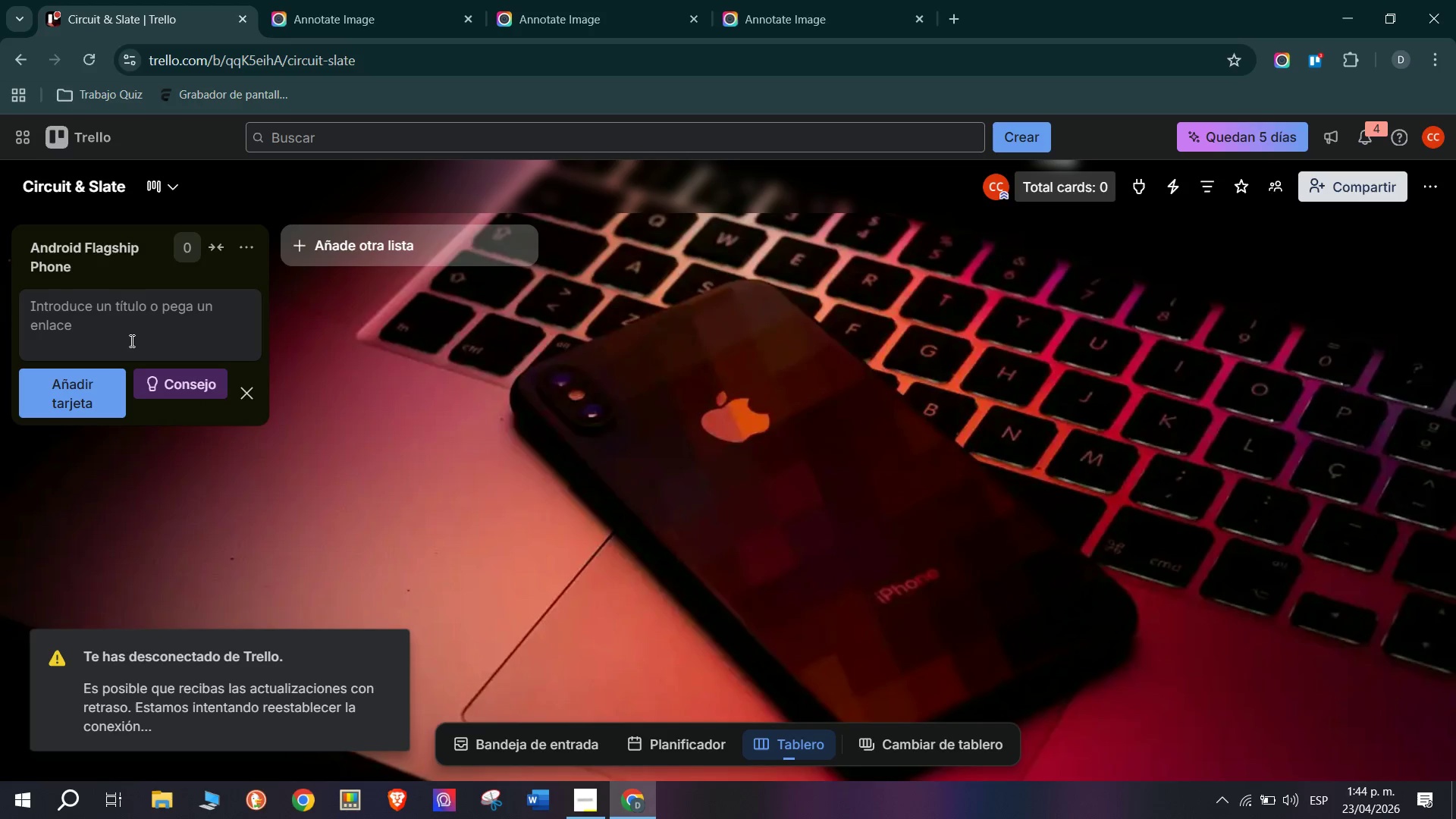 
type(Samsun)
 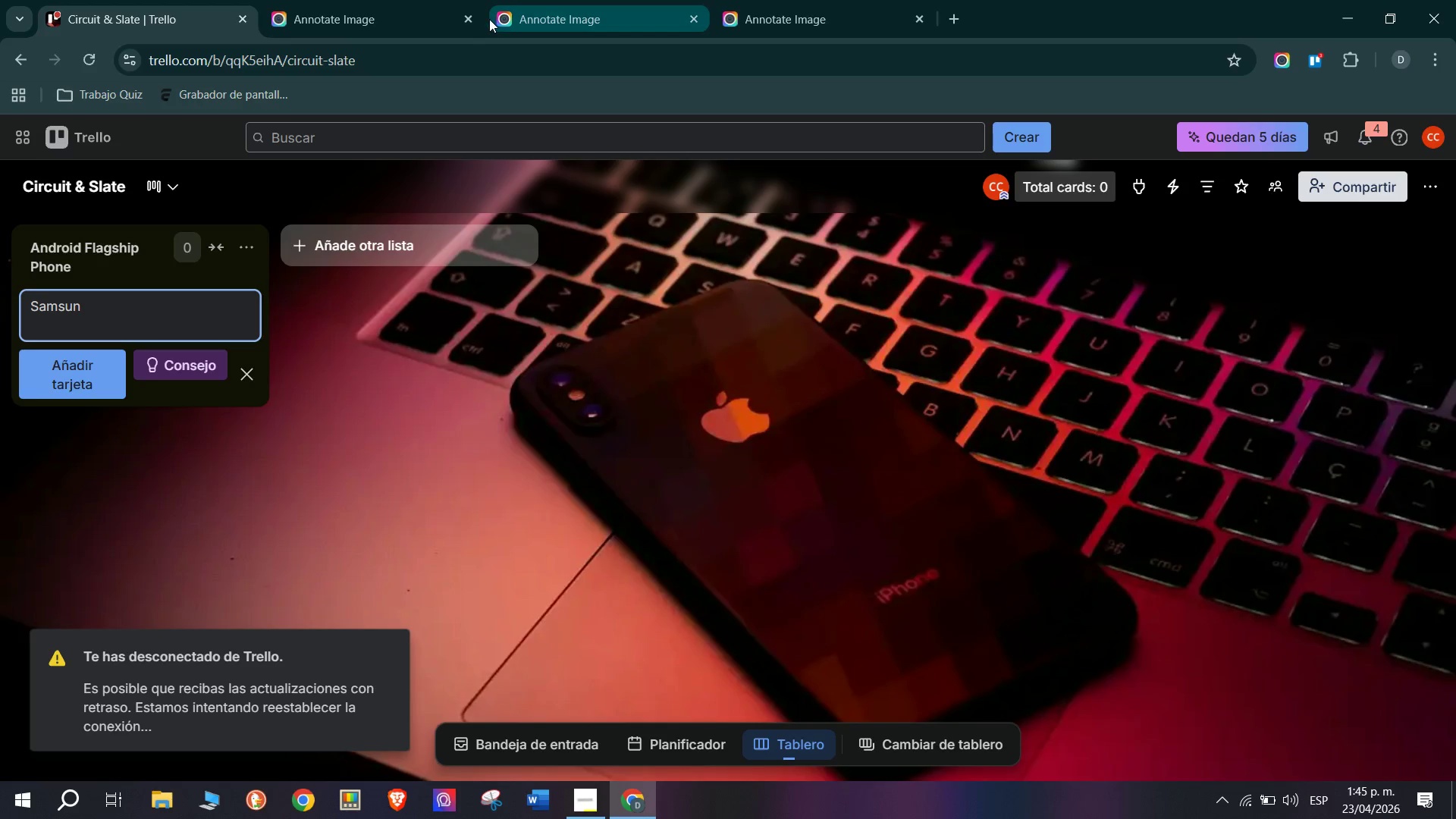 
double_click([474, 16])
 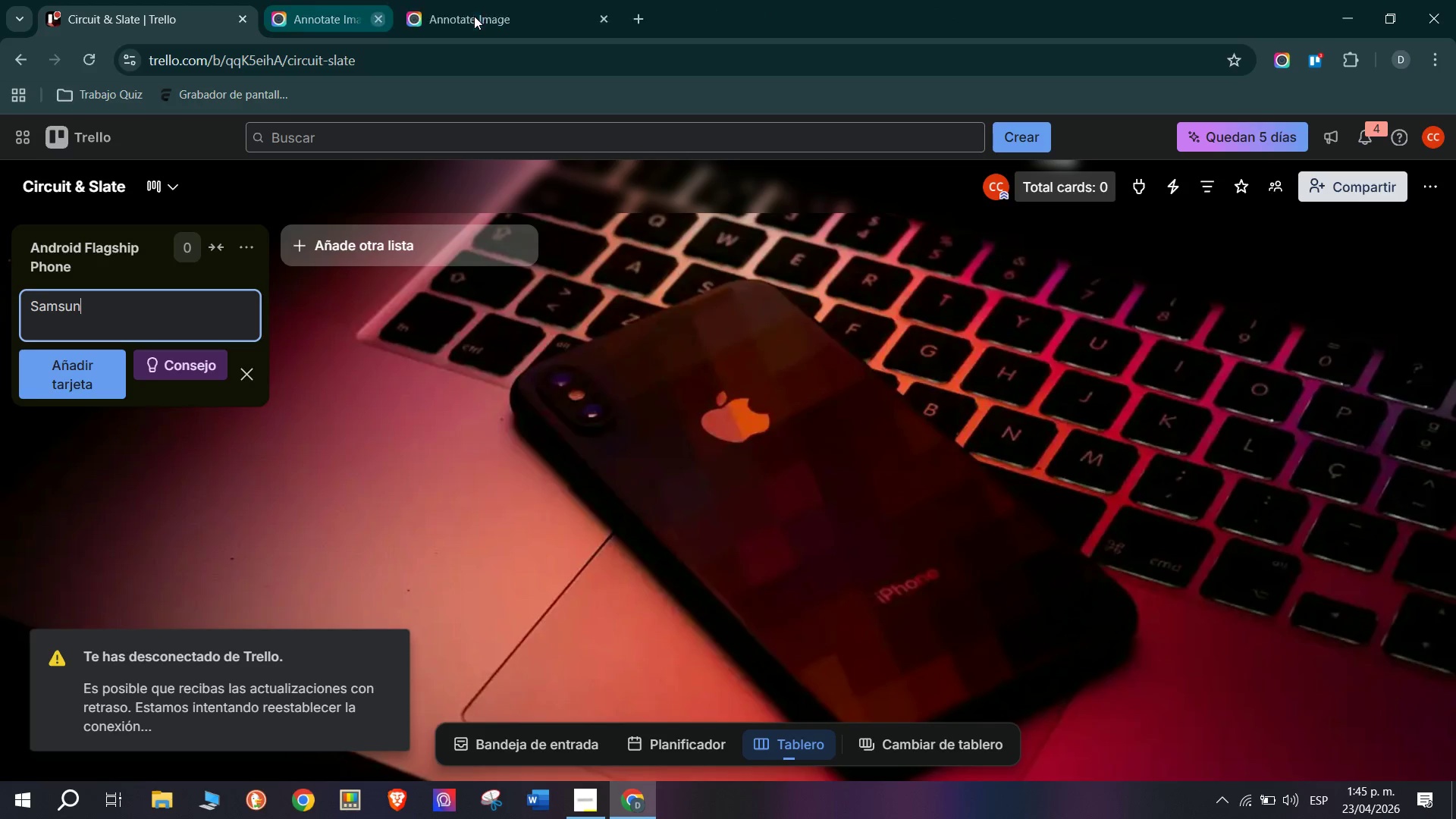 
triple_click([474, 16])
 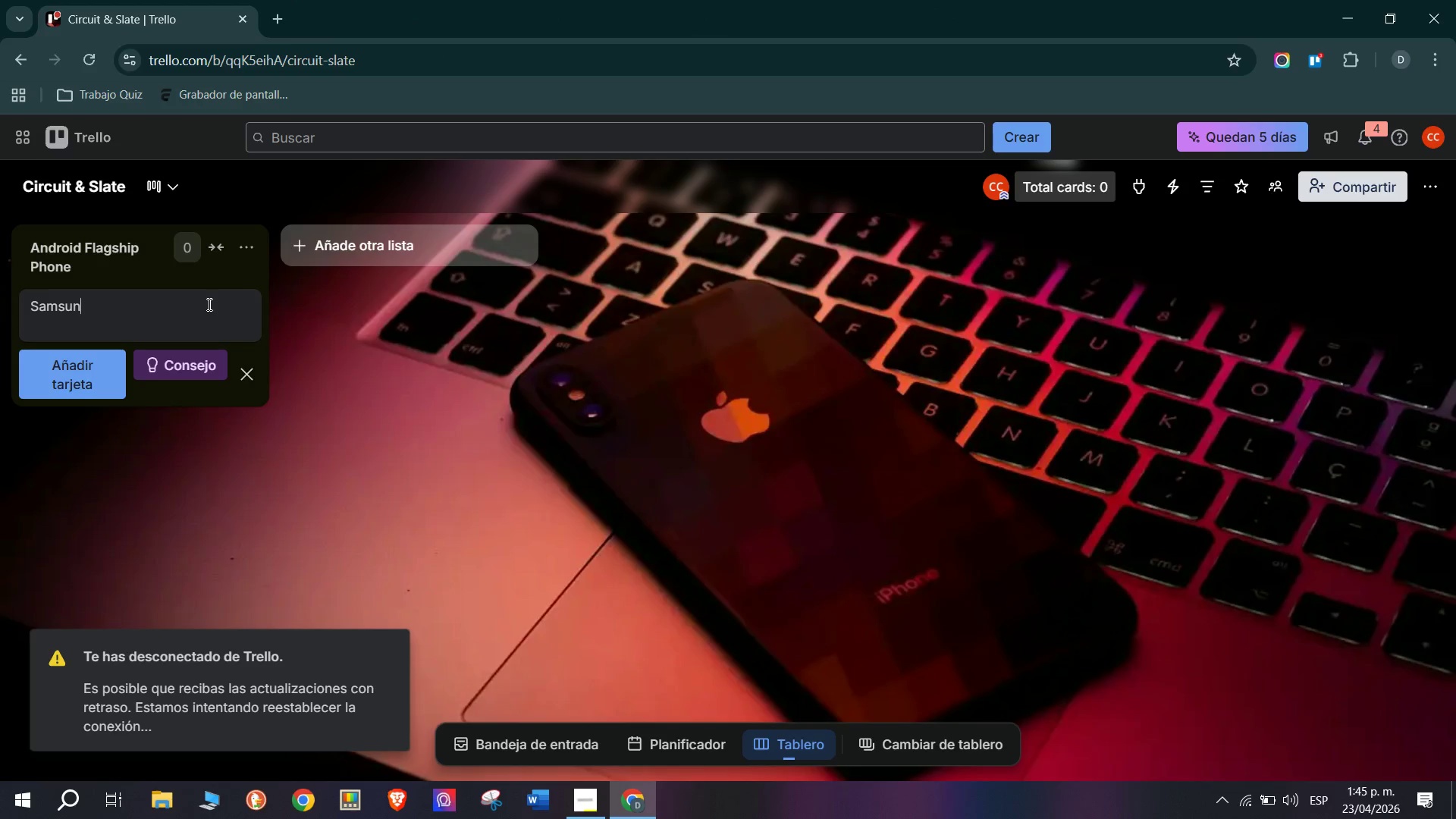 
type(g Galaxy s)
key(Backspace)
type(S25 )
key(Backspace)
type(5)
key(Backspace)
type( UltrA)
key(Backspace)
type(a)
 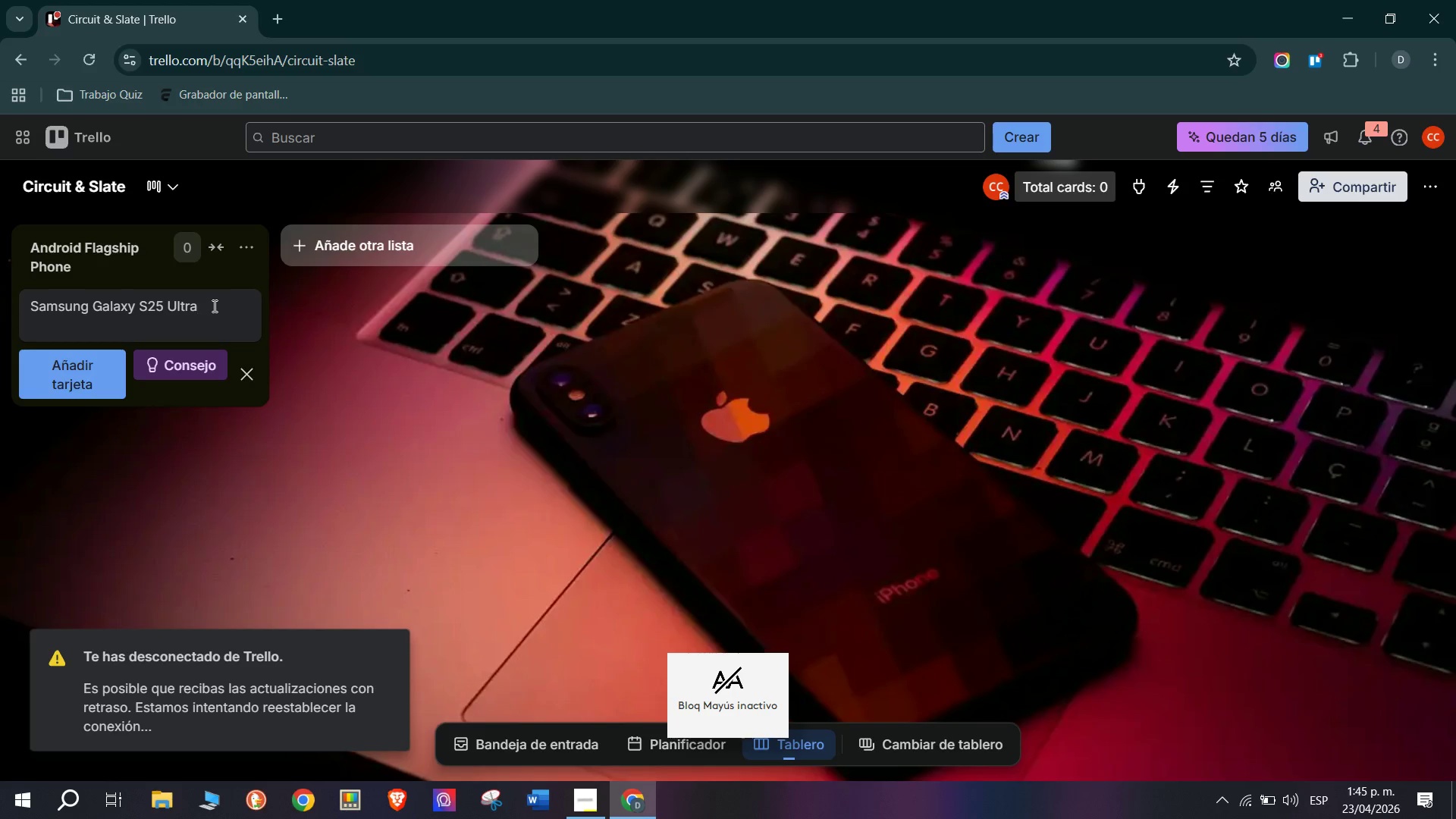 
left_click([213, 306])
 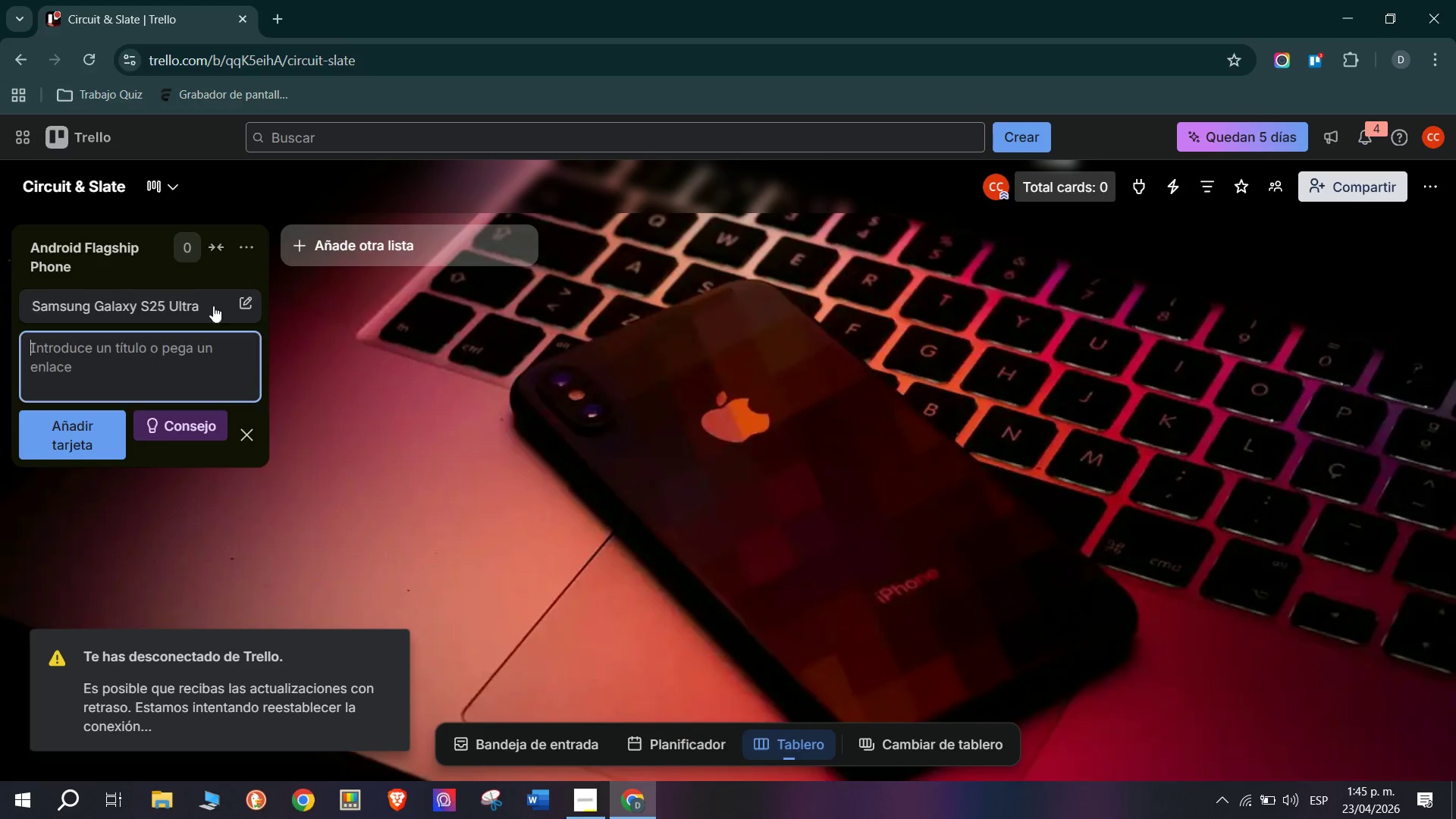 
left_click([216, 296])
 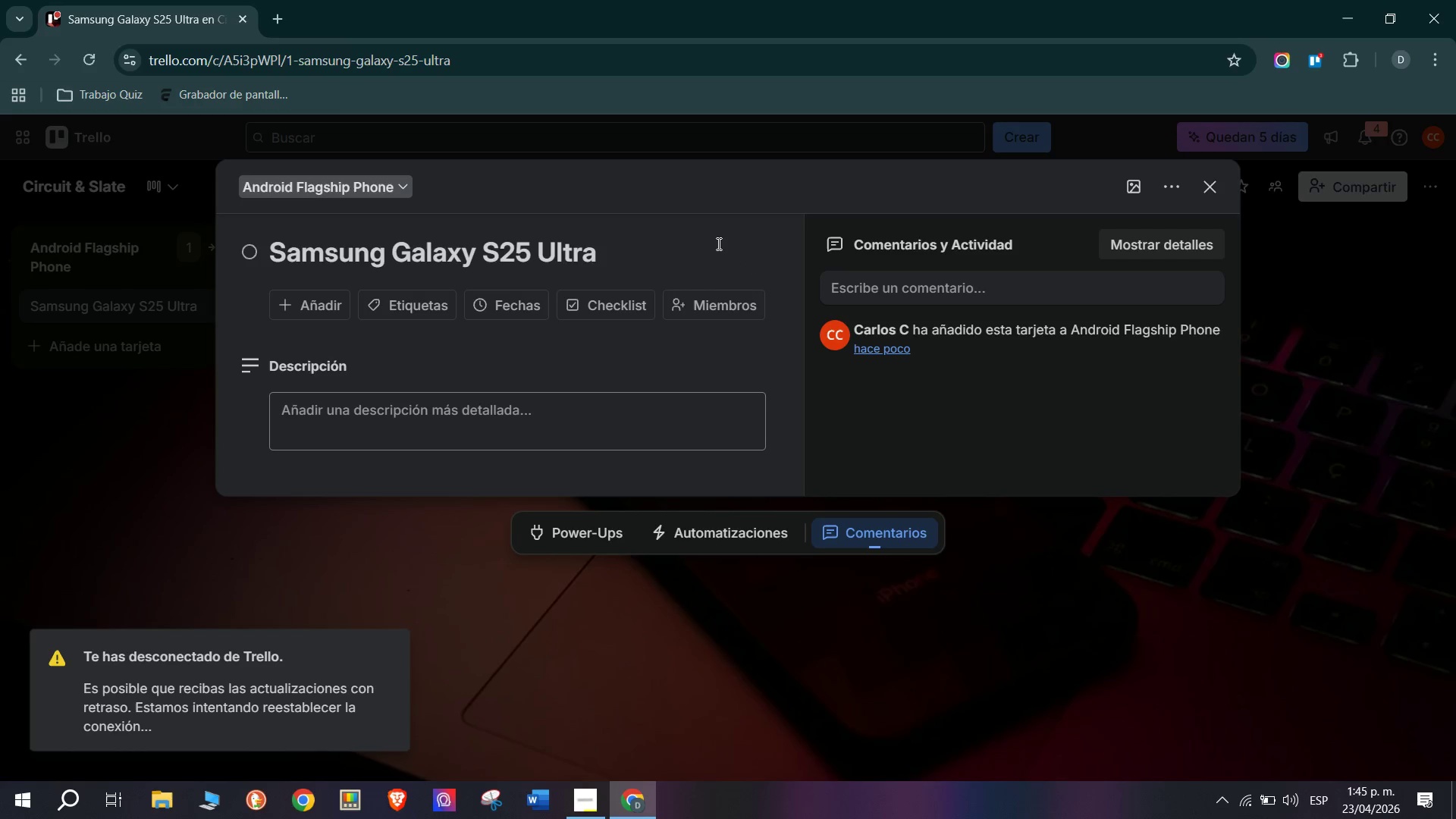 
left_click_drag(start_coordinate=[631, 242], to_coordinate=[207, 258])
 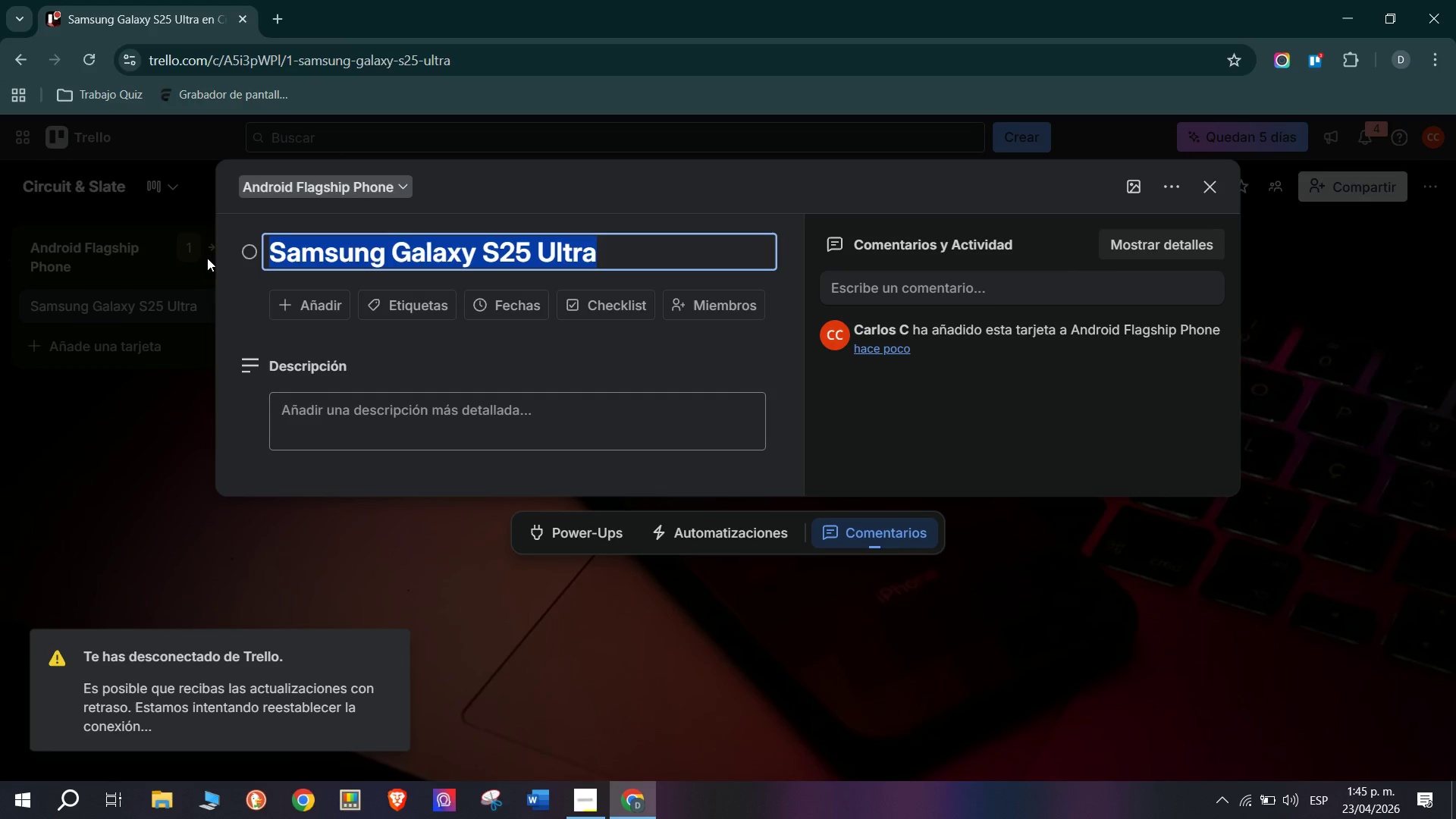 
key(Control+C)
 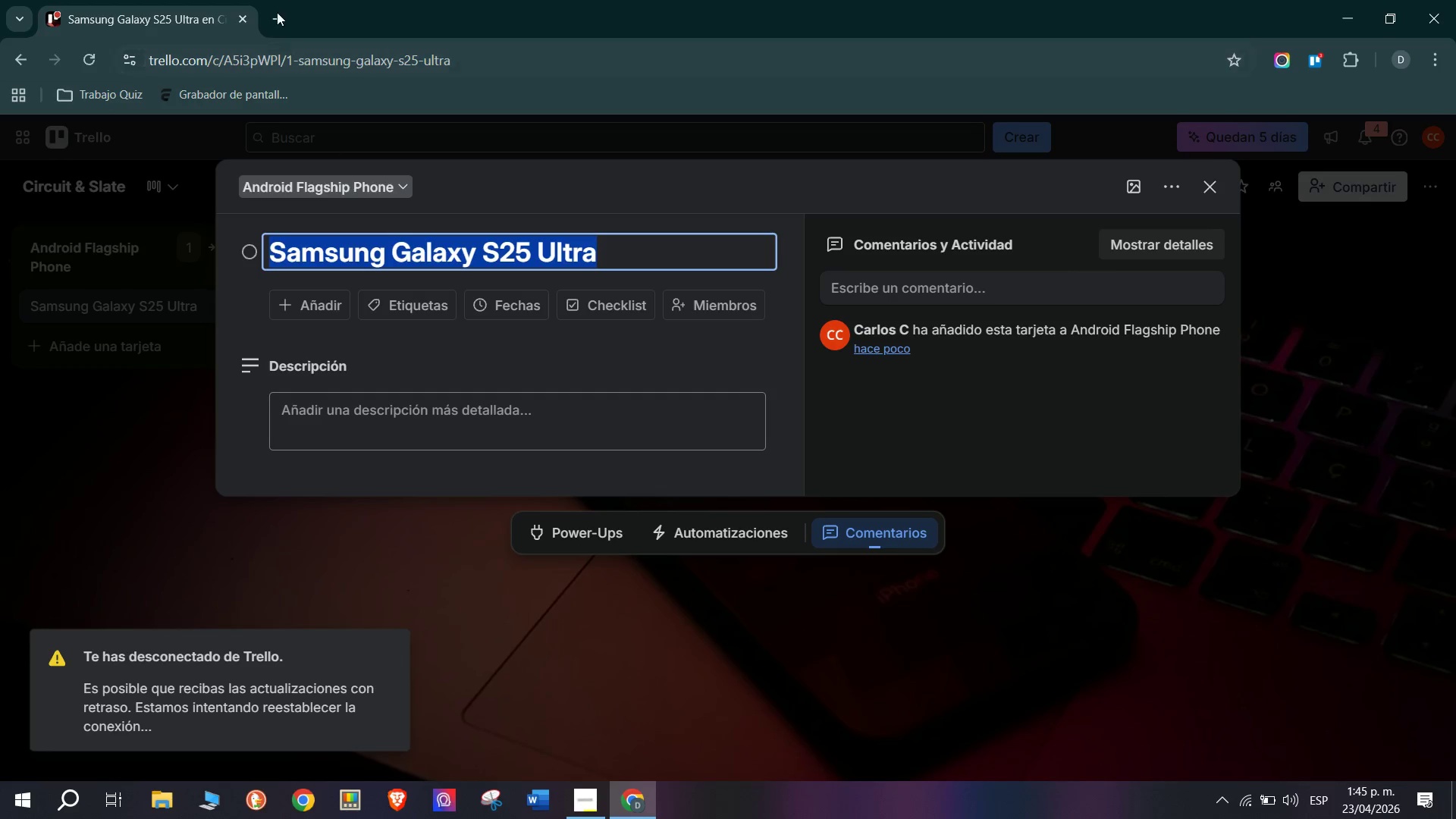 
left_click([277, 6])
 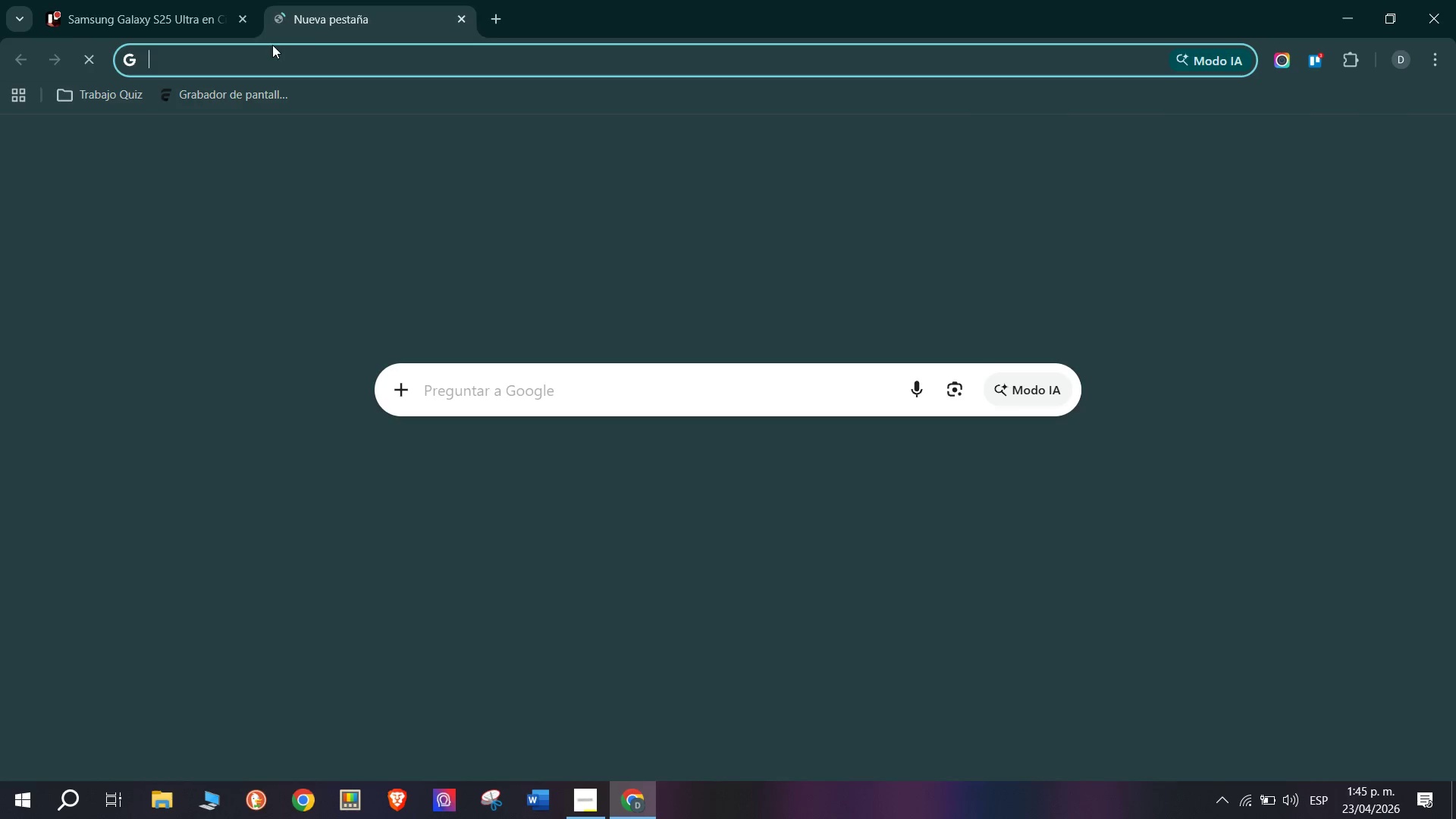 
left_click([272, 58])
 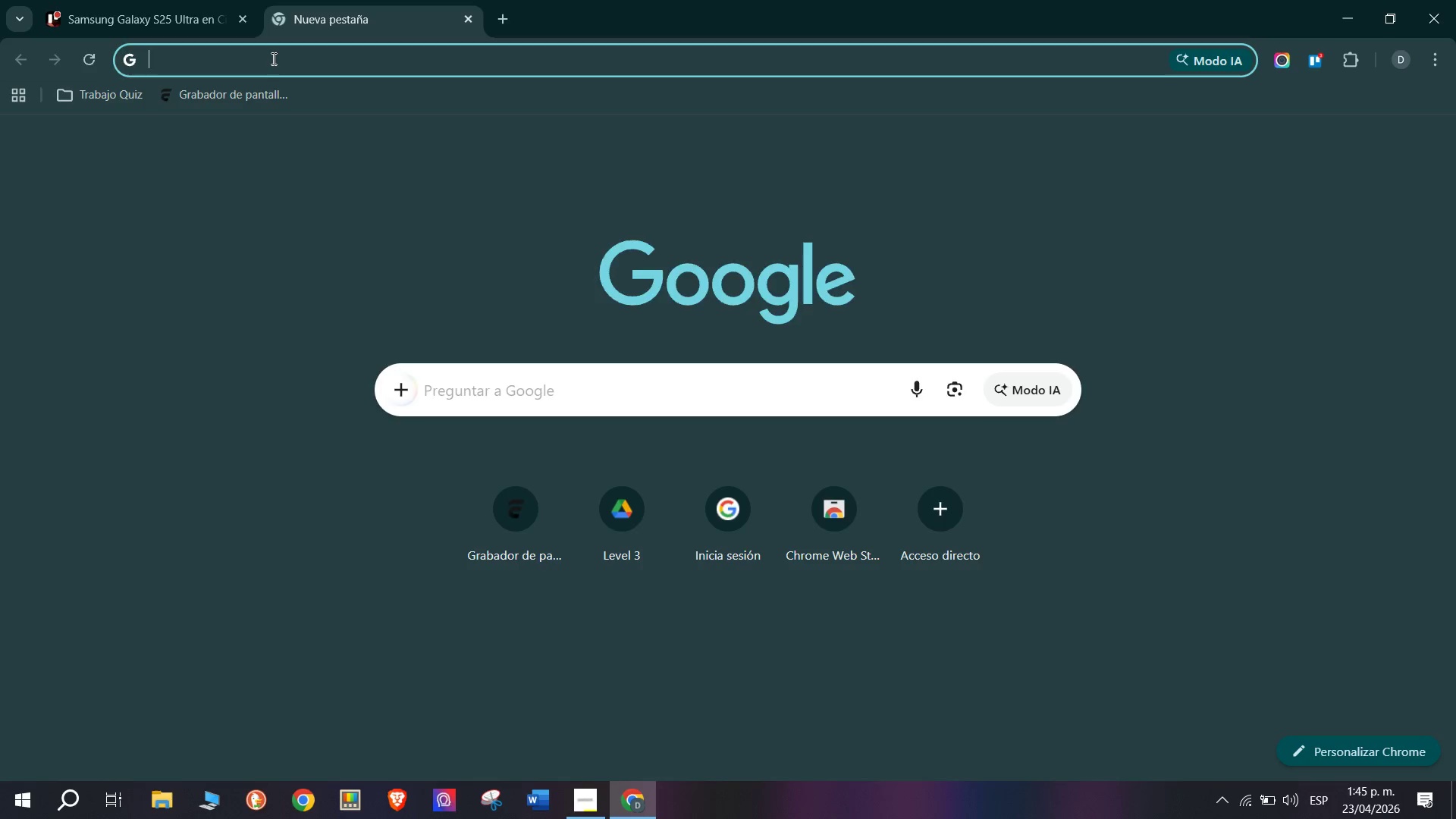 
key(Control+ControlLeft)
 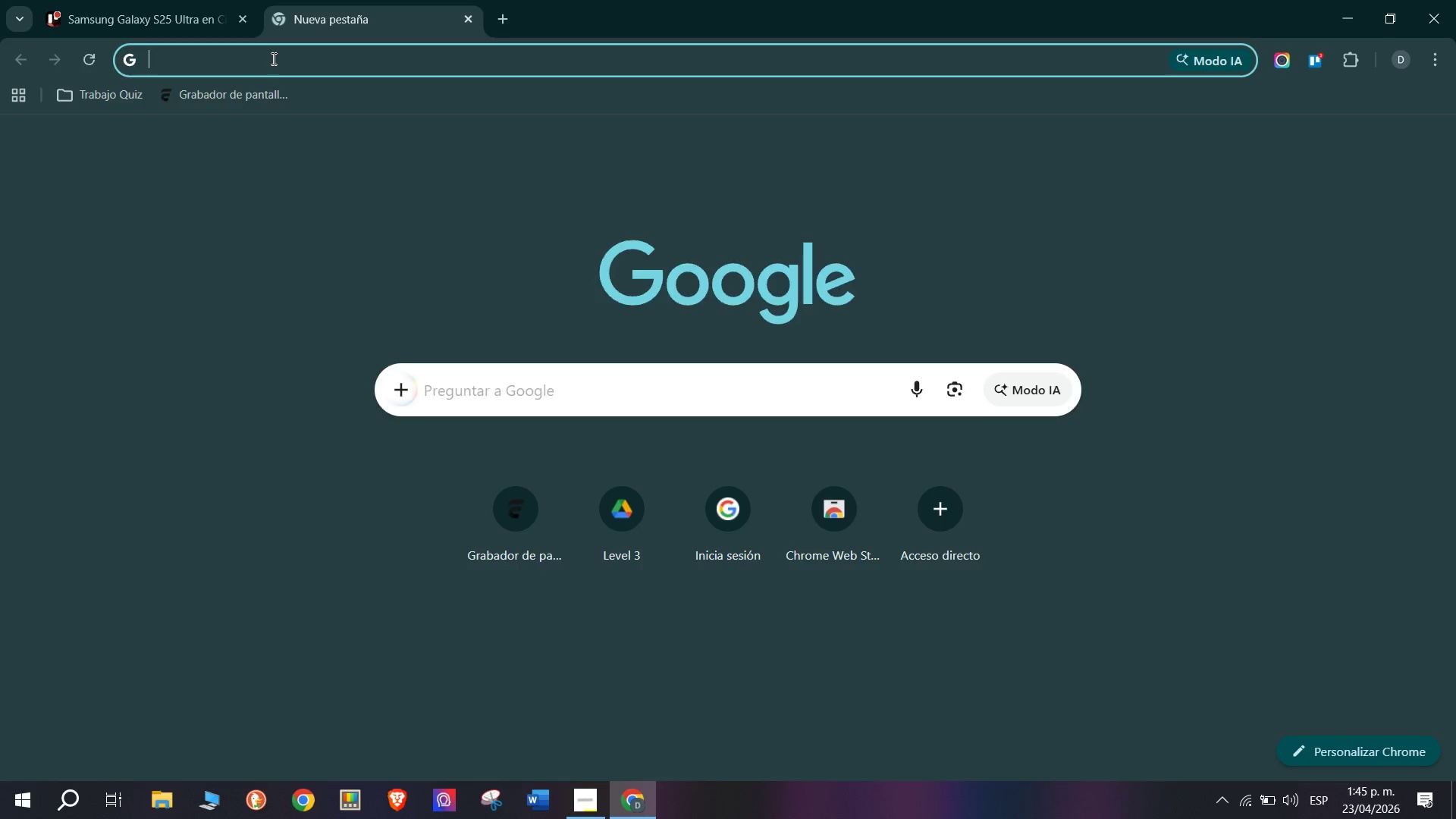 
key(Control+V)
 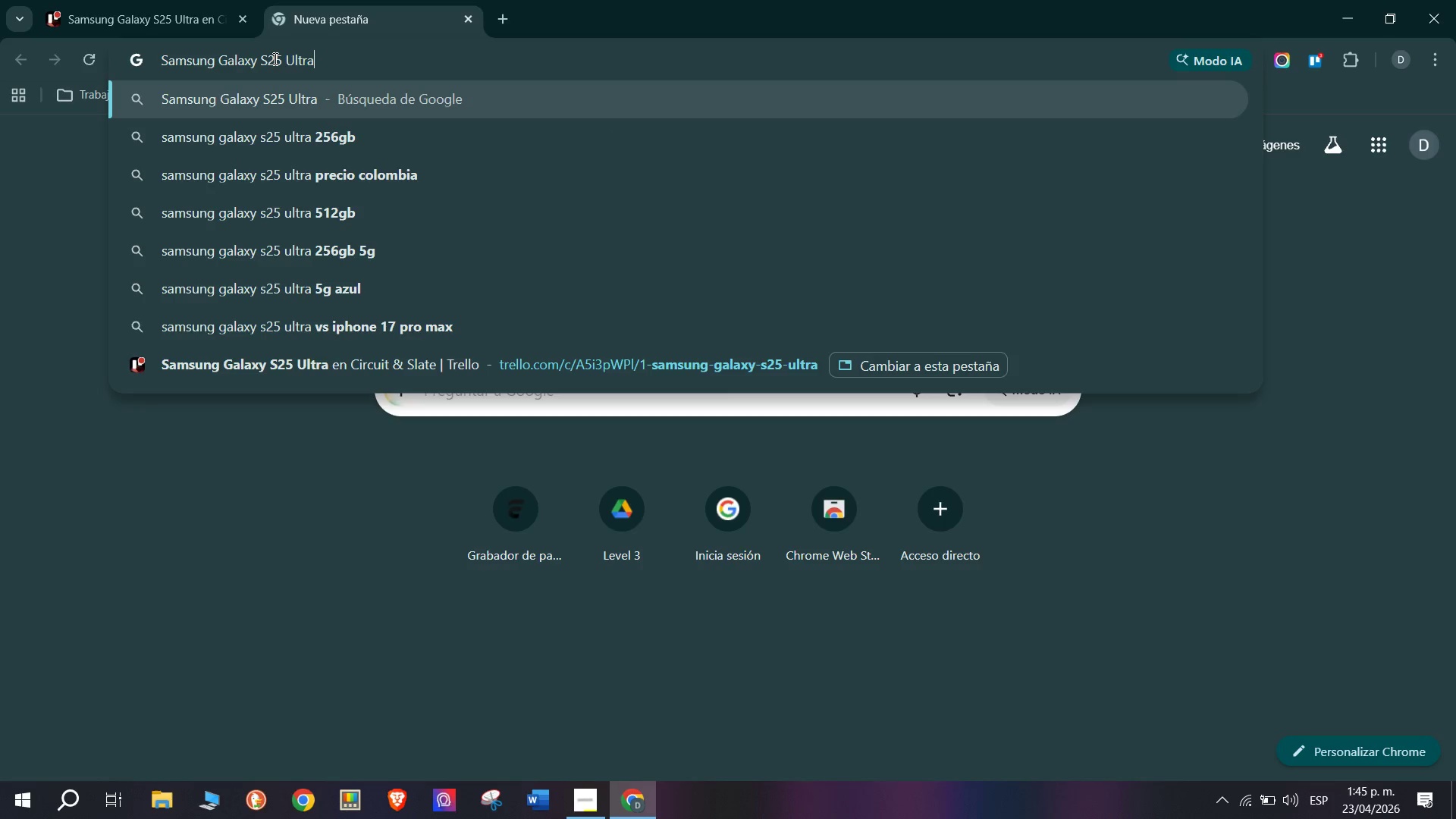 
type( espe)
 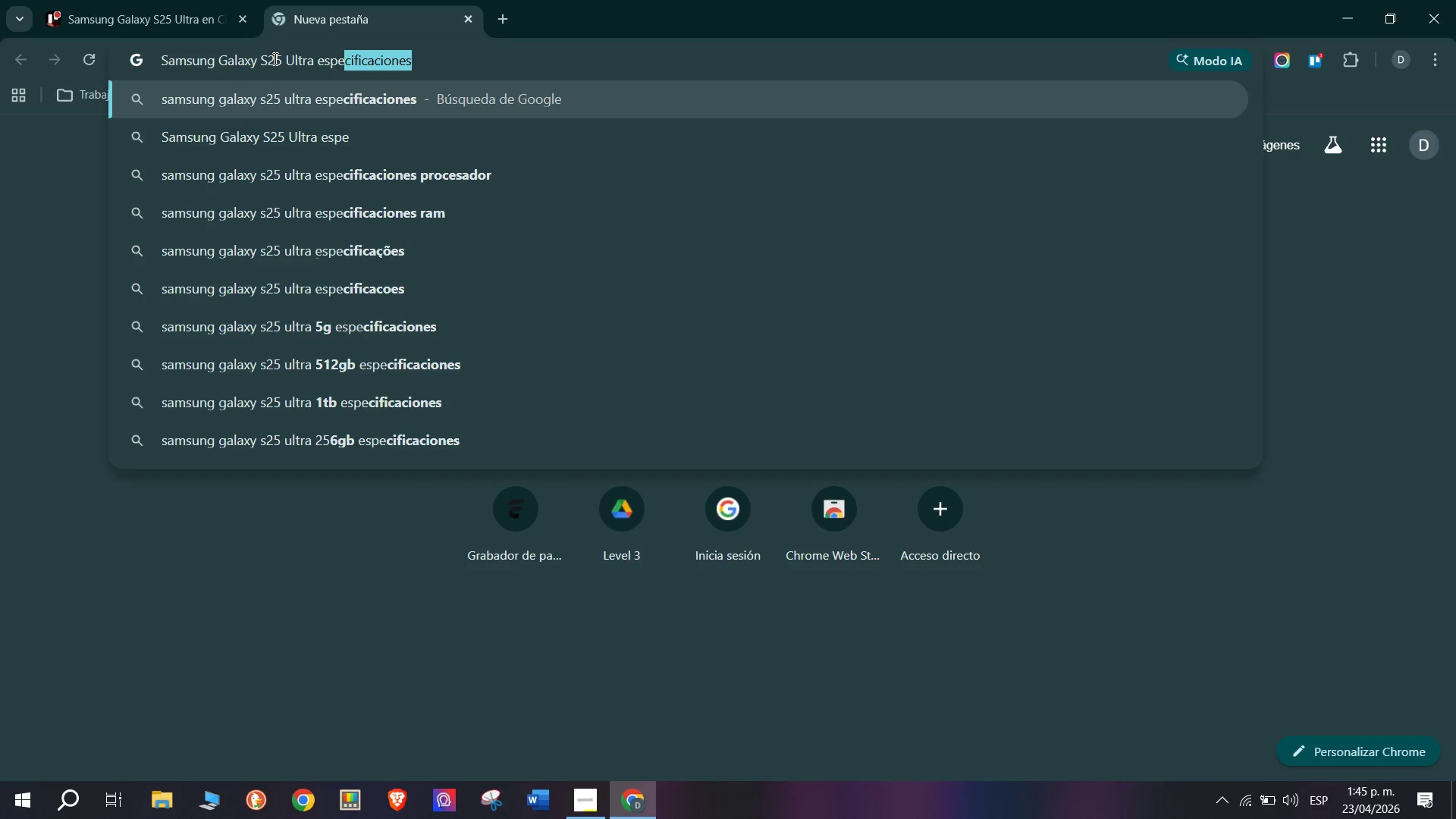 
key(Enter)
 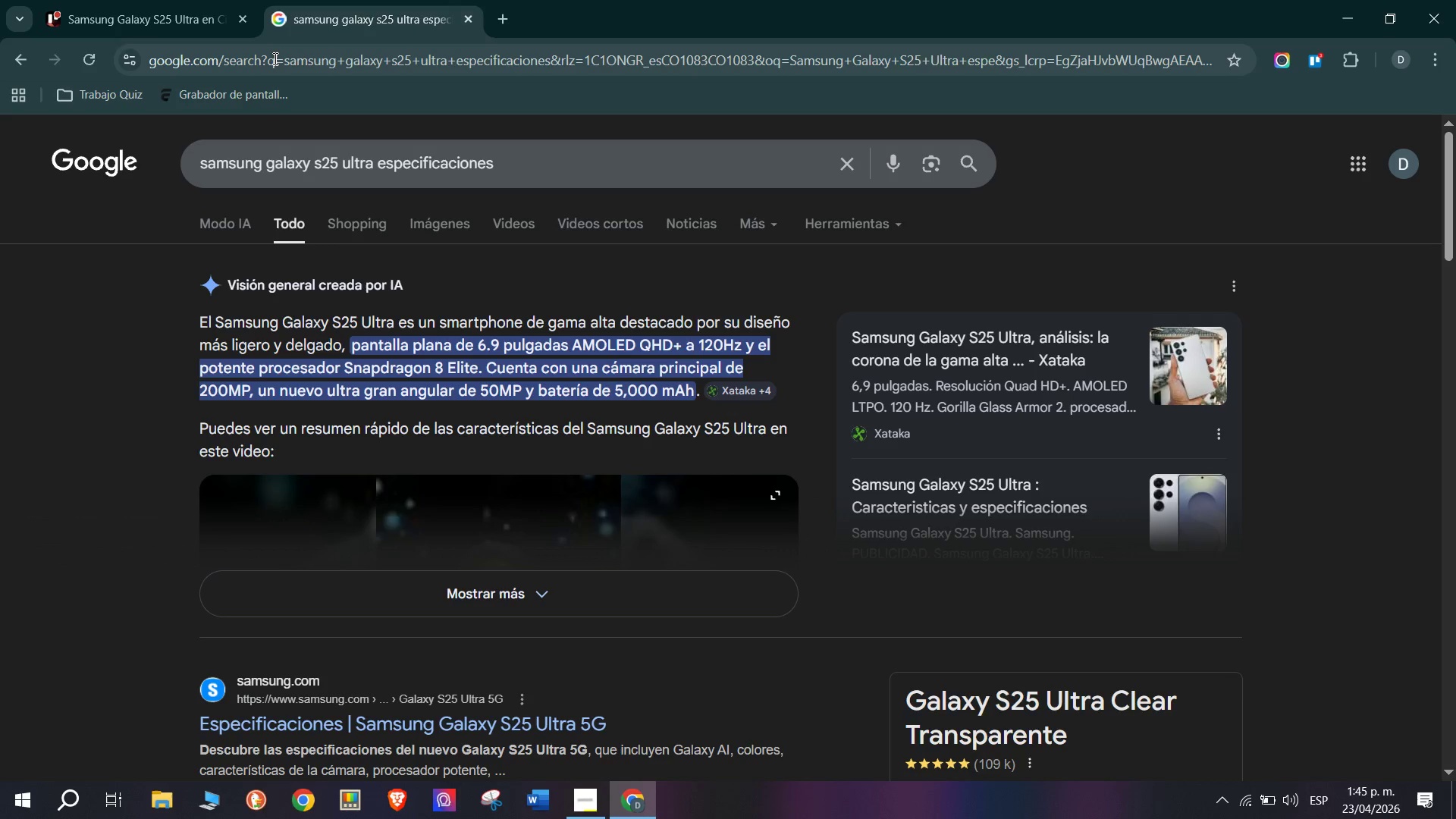 
wait(13.61)
 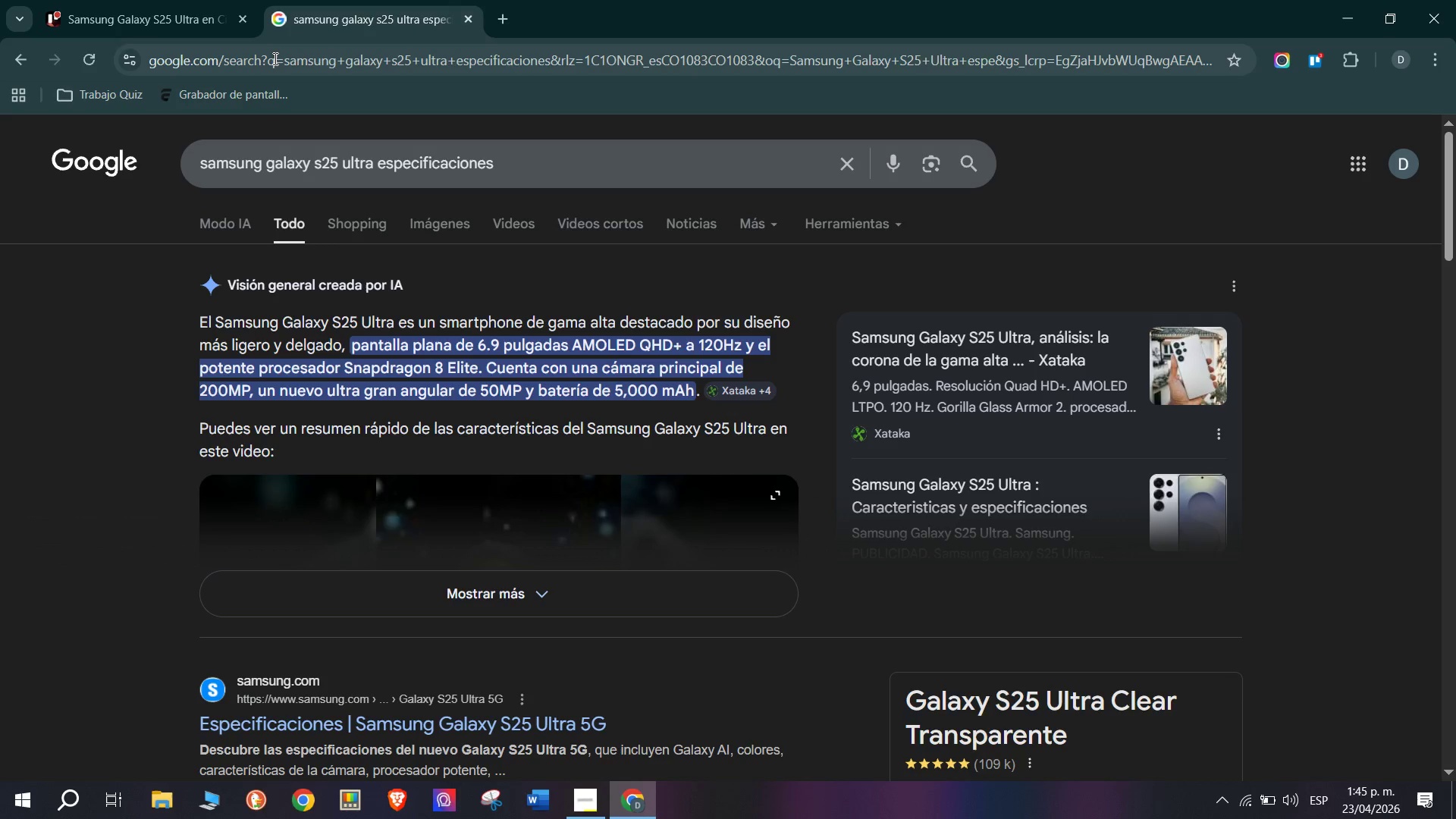 
left_click([470, 735])
 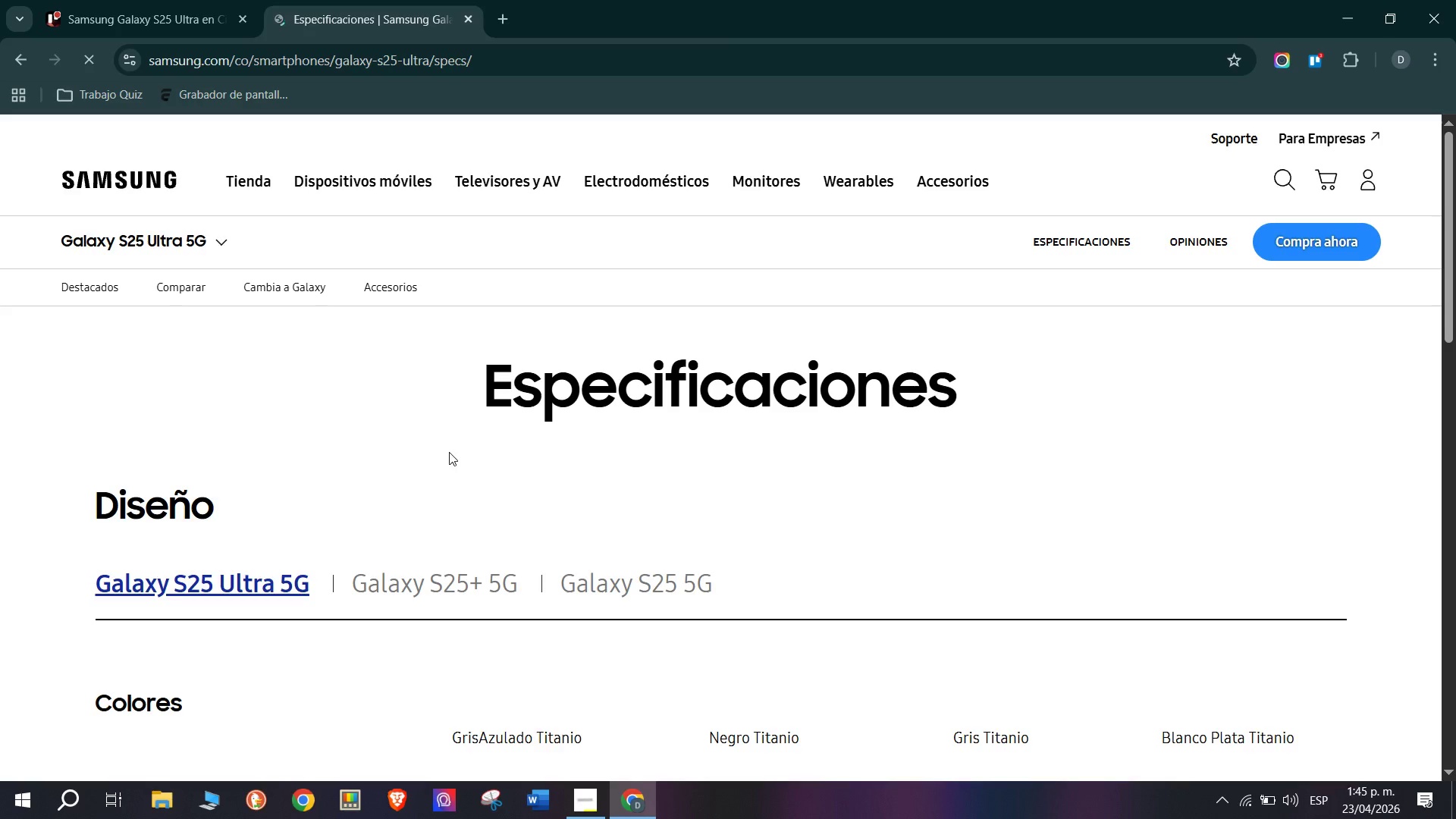 
scroll: coordinate [785, 463], scroll_direction: down, amount: 7.0
 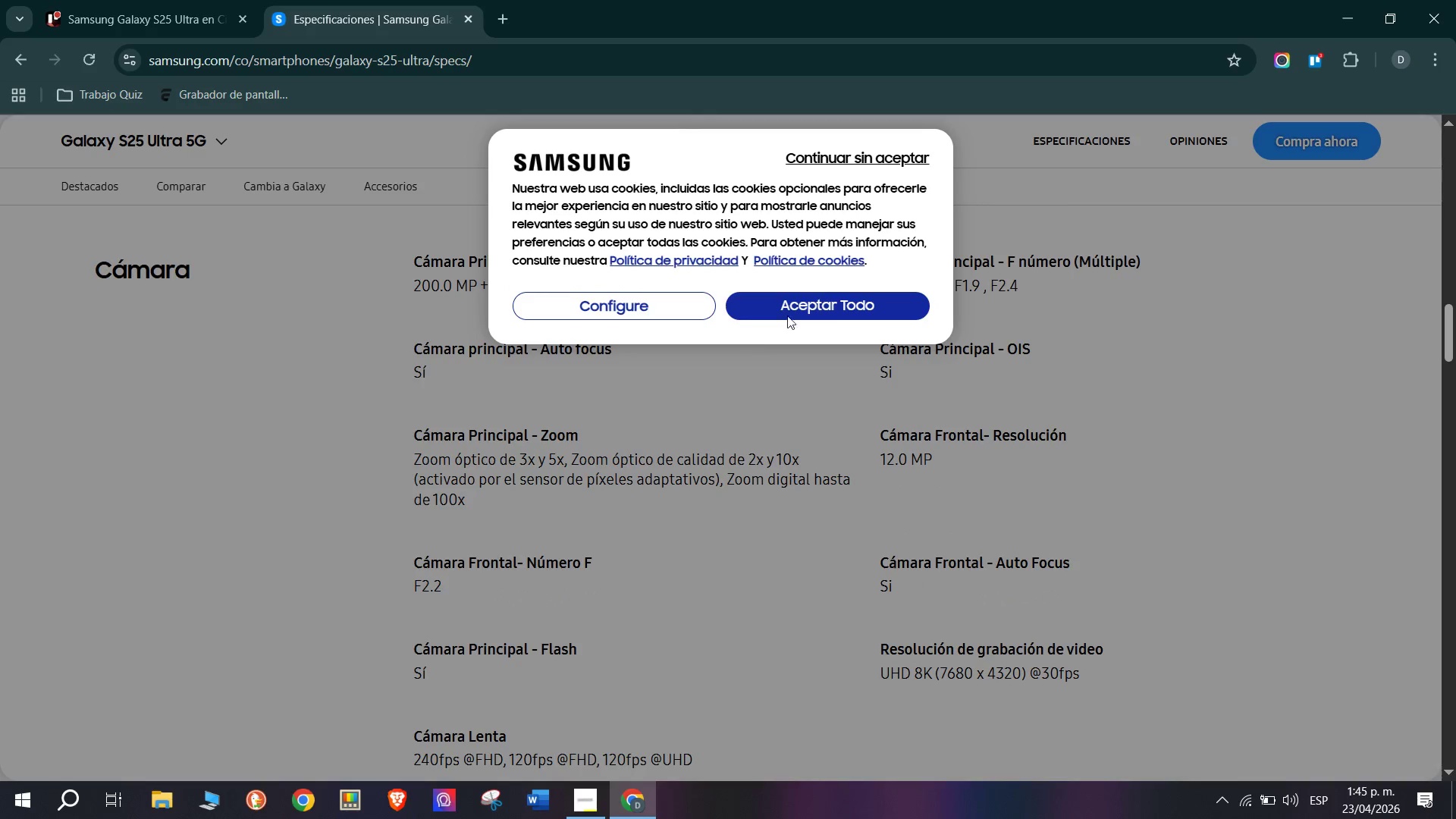 
left_click([839, 305])
 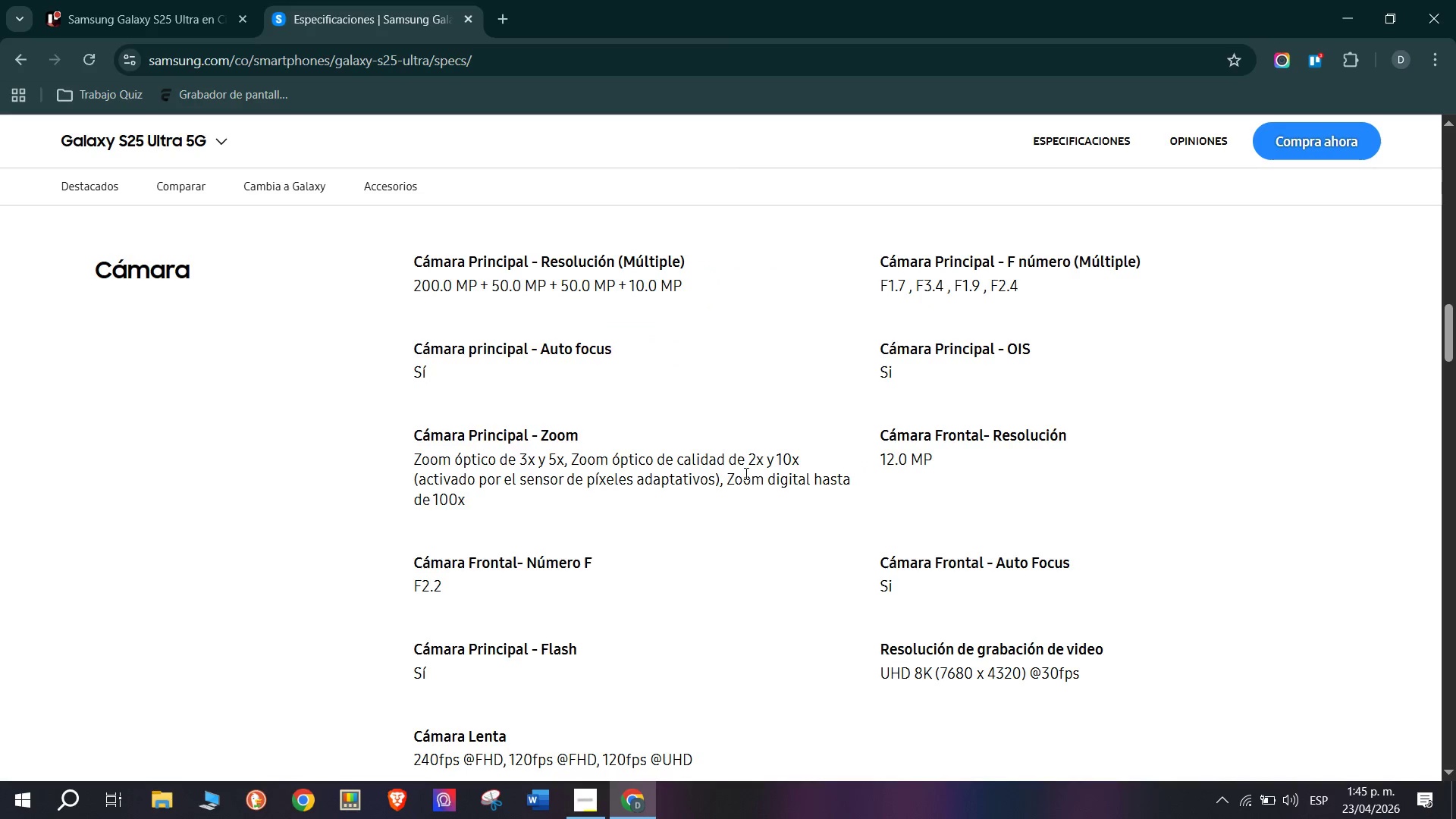 
scroll: coordinate [916, 409], scroll_direction: none, amount: 0.0
 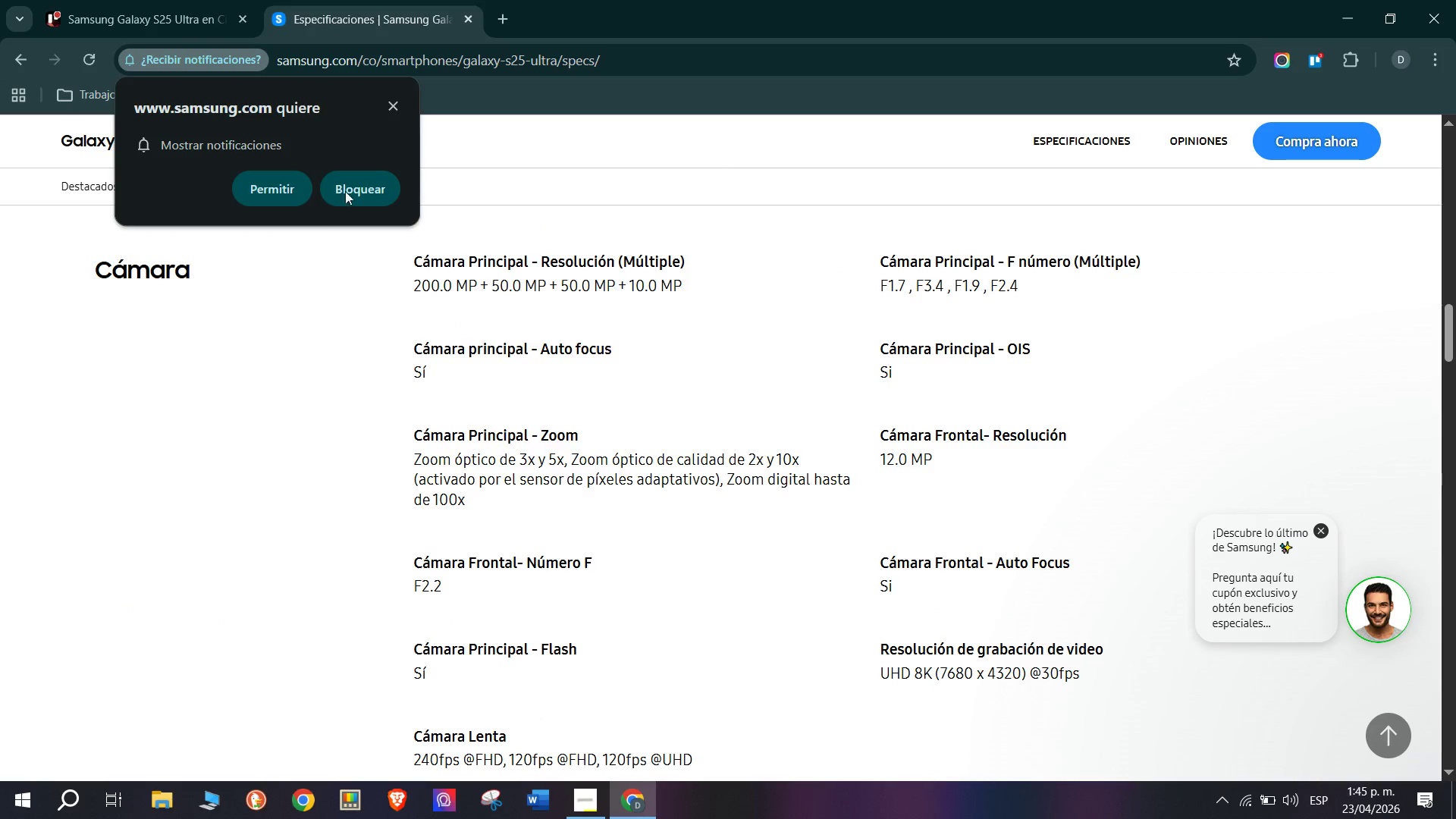 
left_click([398, 99])
 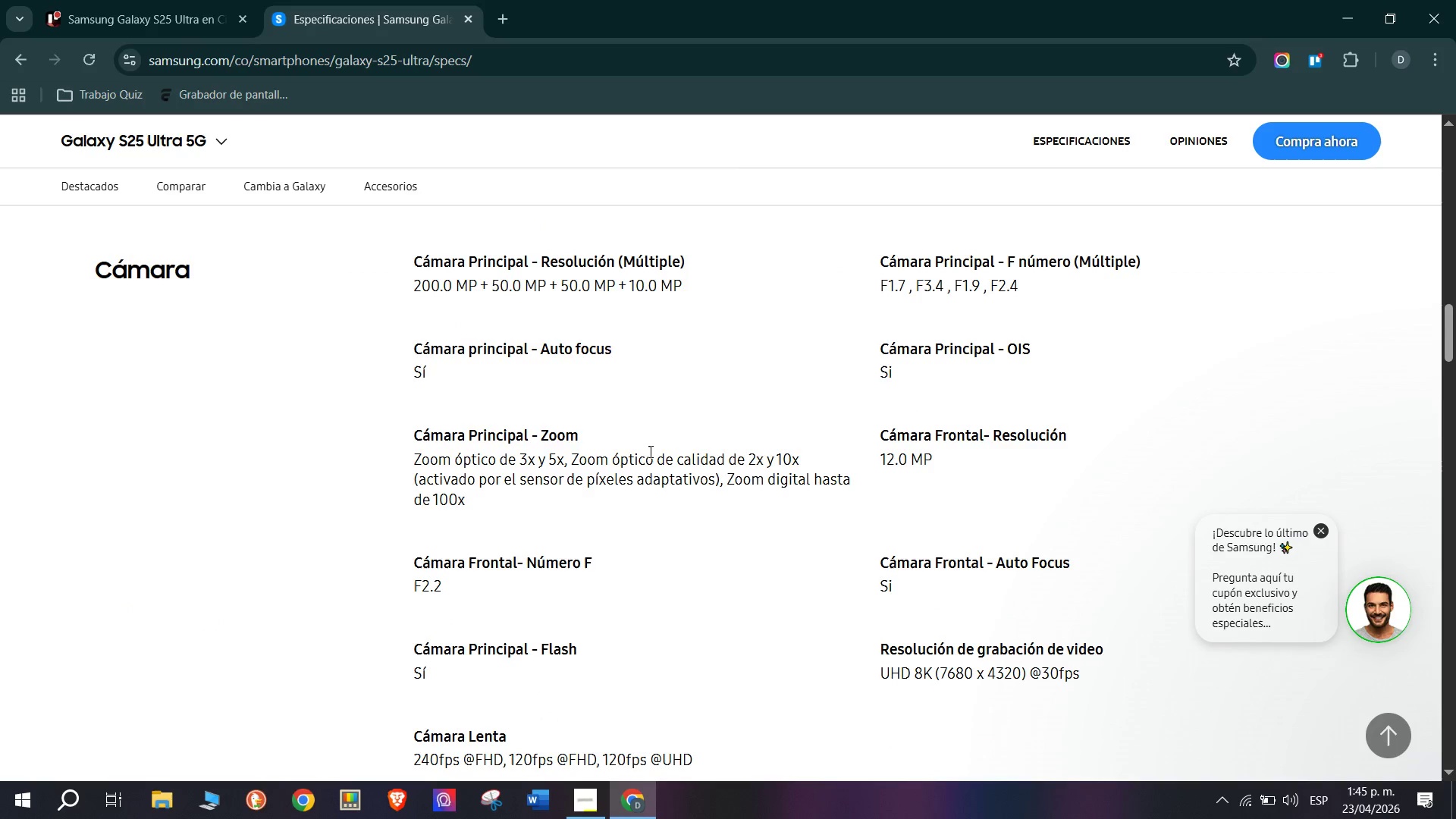 
scroll: coordinate [657, 451], scroll_direction: down, amount: 3.0
 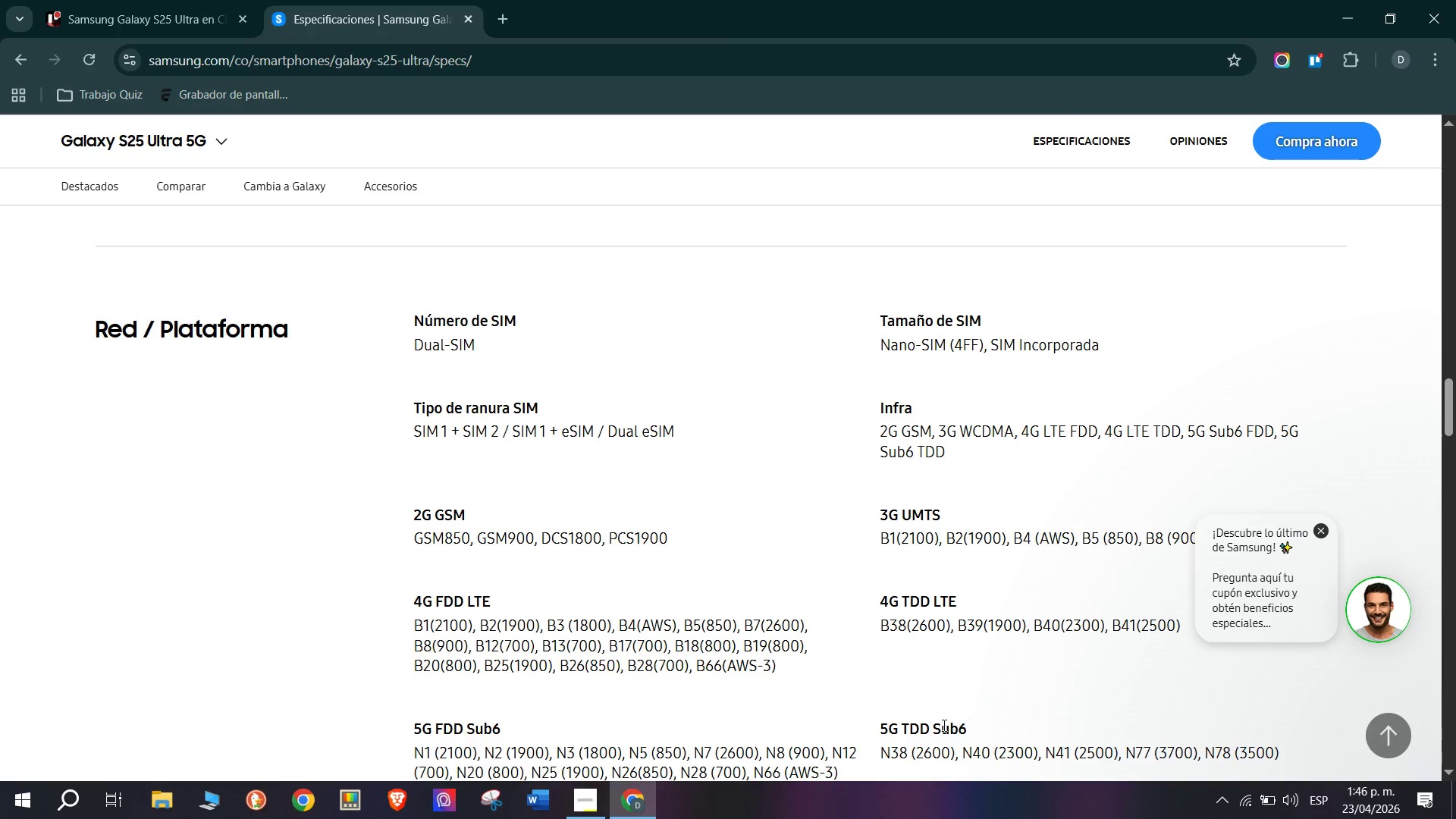 
wait(6.45)
 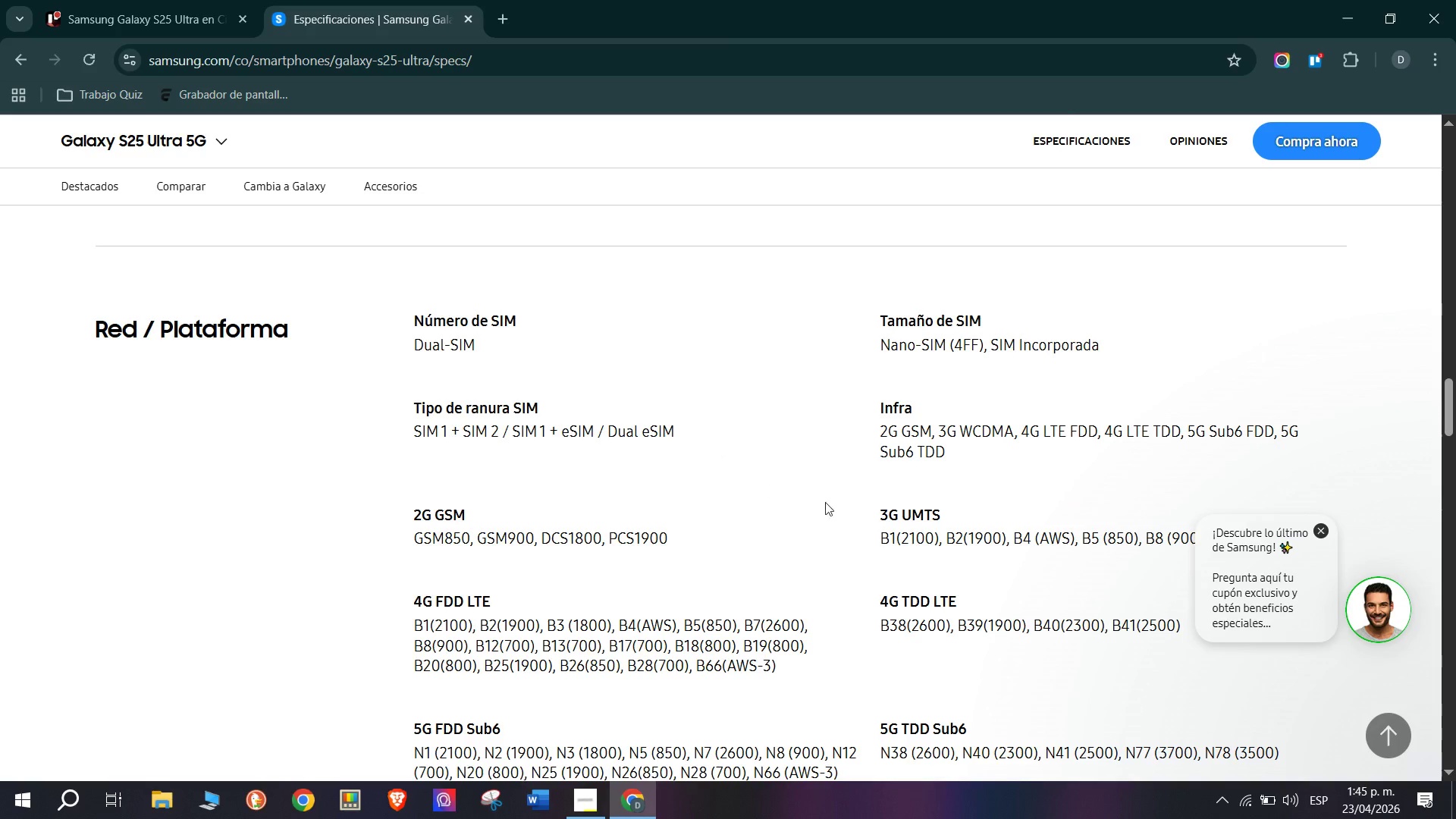 
scroll: coordinate [904, 714], scroll_direction: down, amount: 6.0
 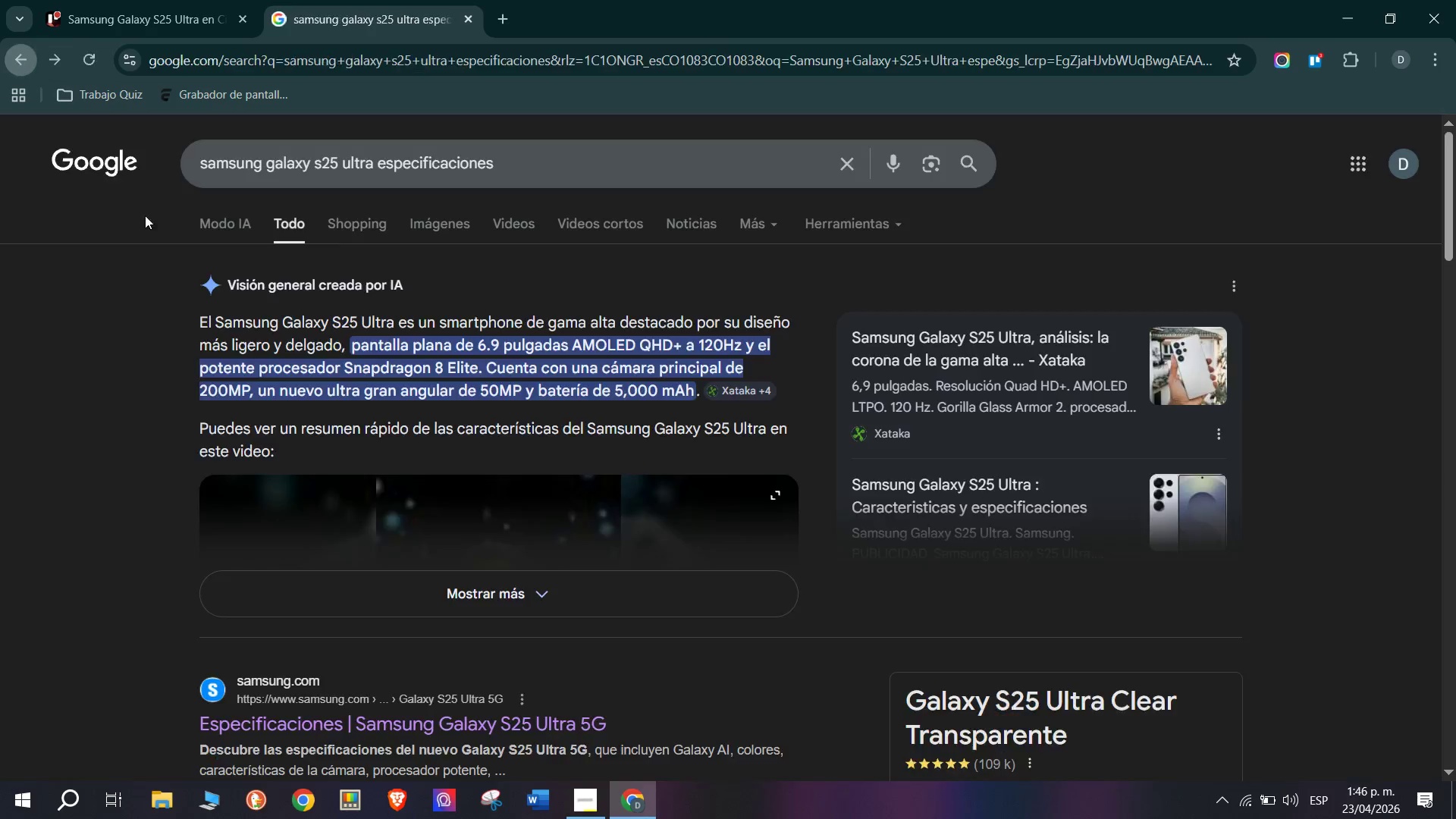 
left_click([494, 587])
 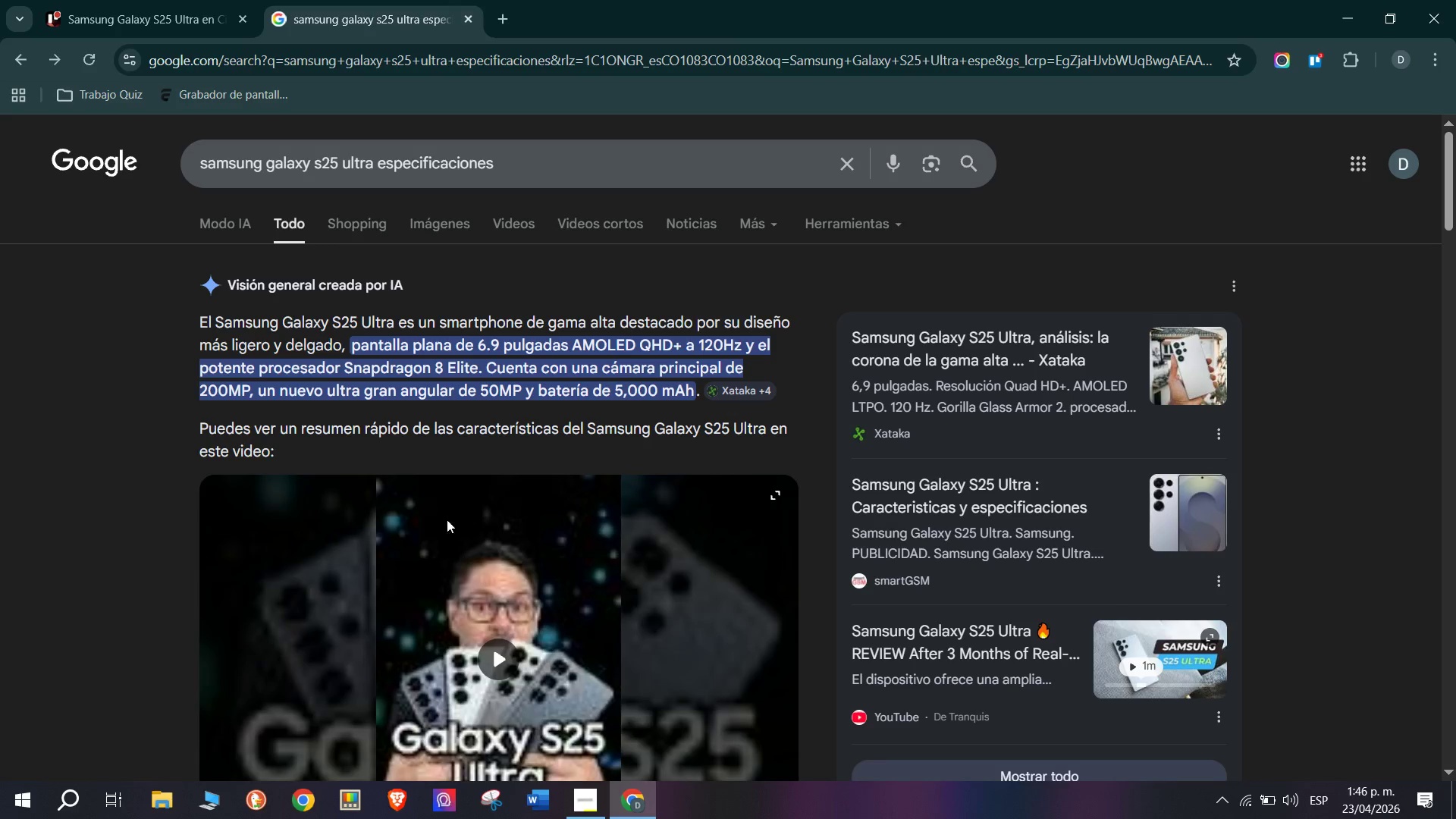 
scroll: coordinate [434, 492], scroll_direction: down, amount: 3.0
 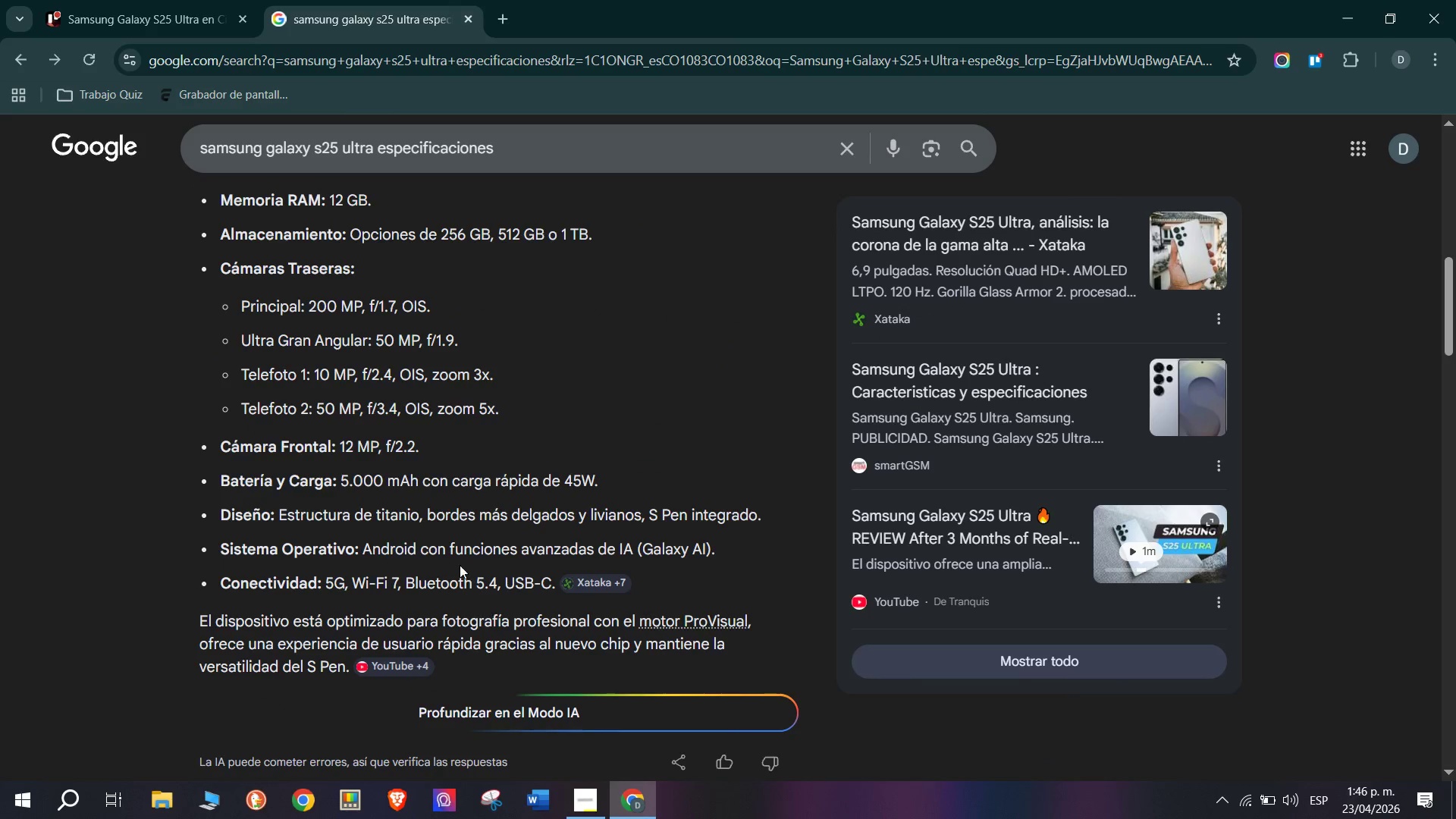 
scroll: coordinate [376, 473], scroll_direction: none, amount: 0.0
 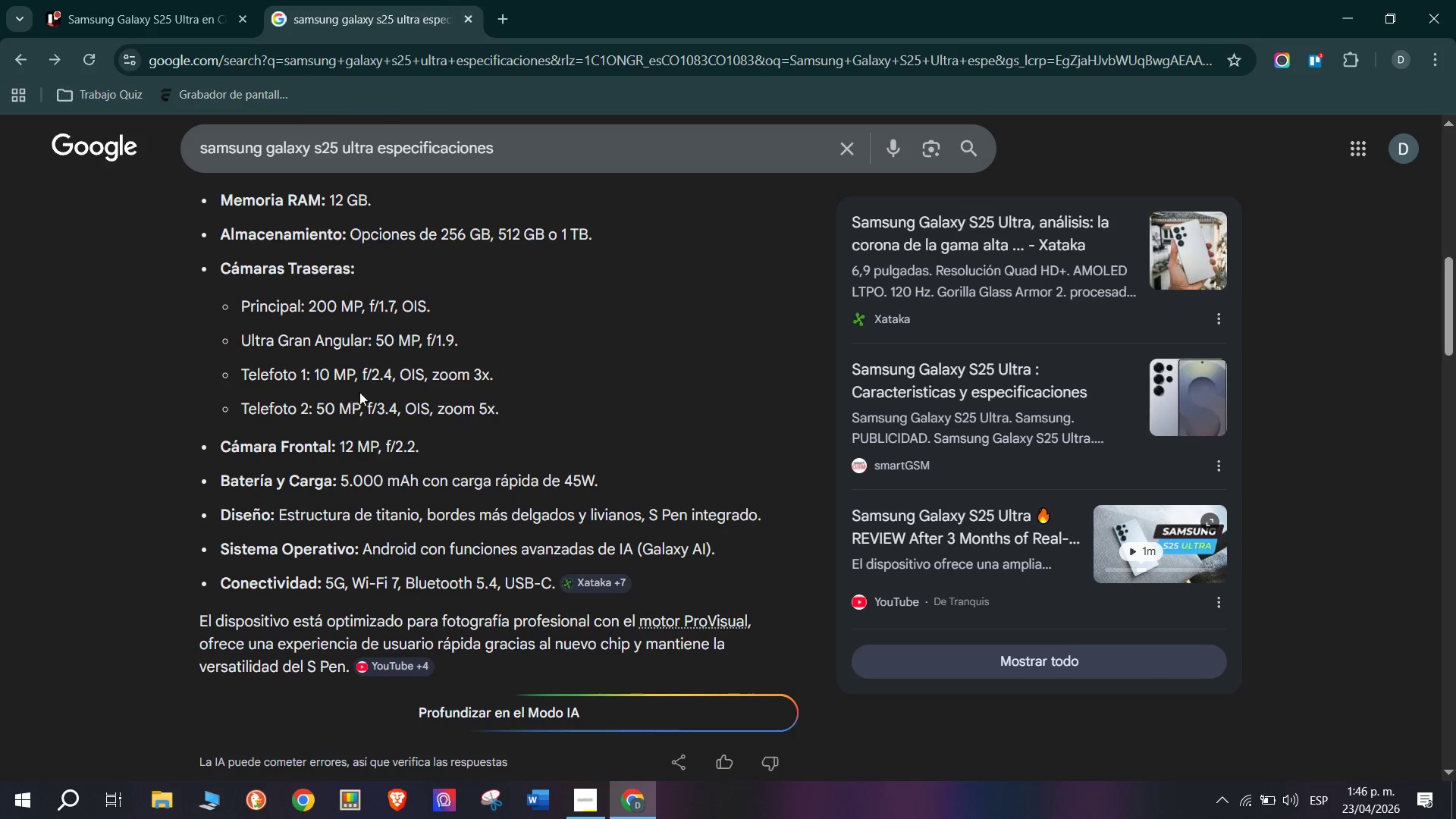 
scroll: coordinate [368, 391], scroll_direction: up, amount: 1.0
 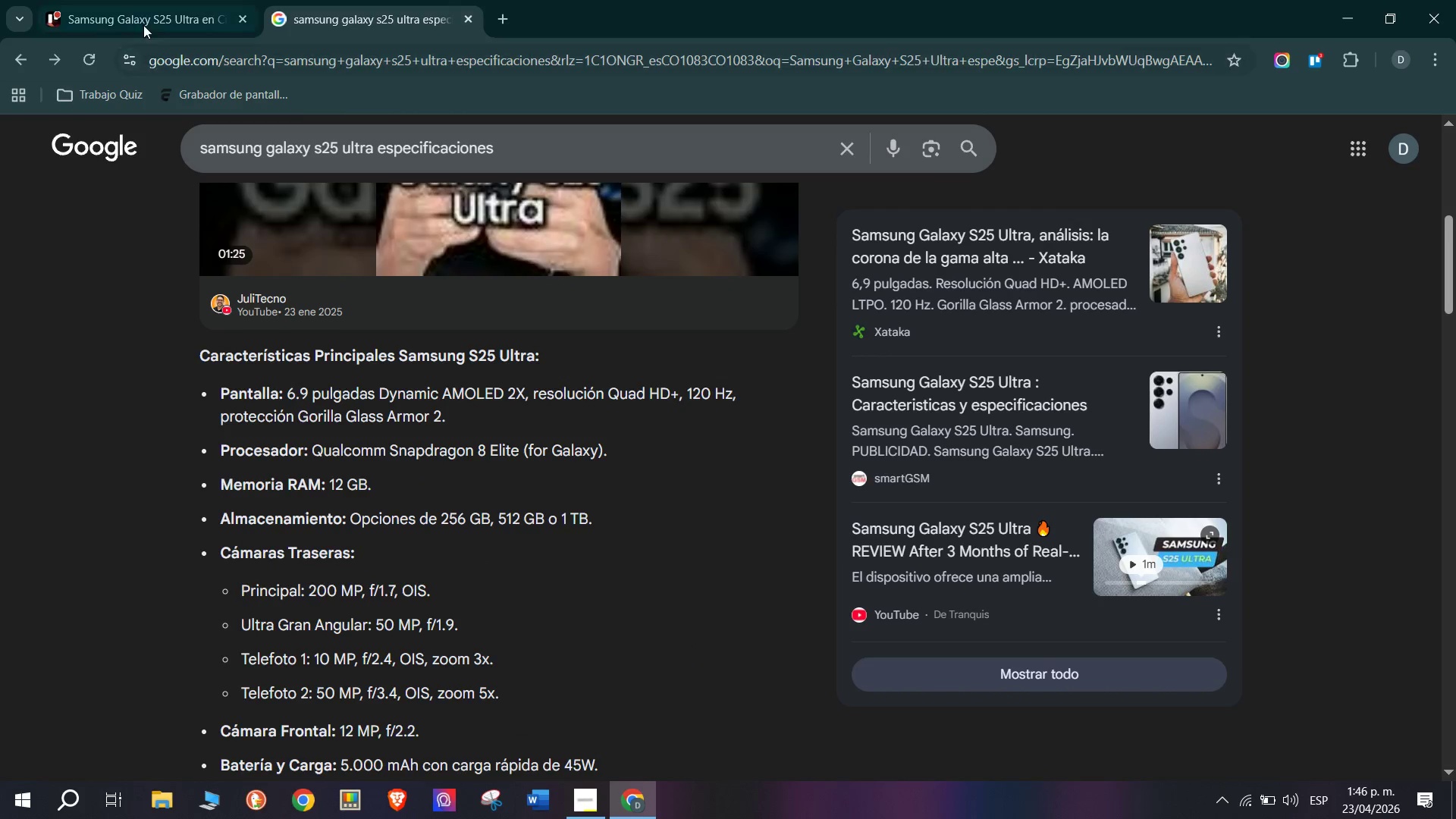 
left_click([480, 424])
 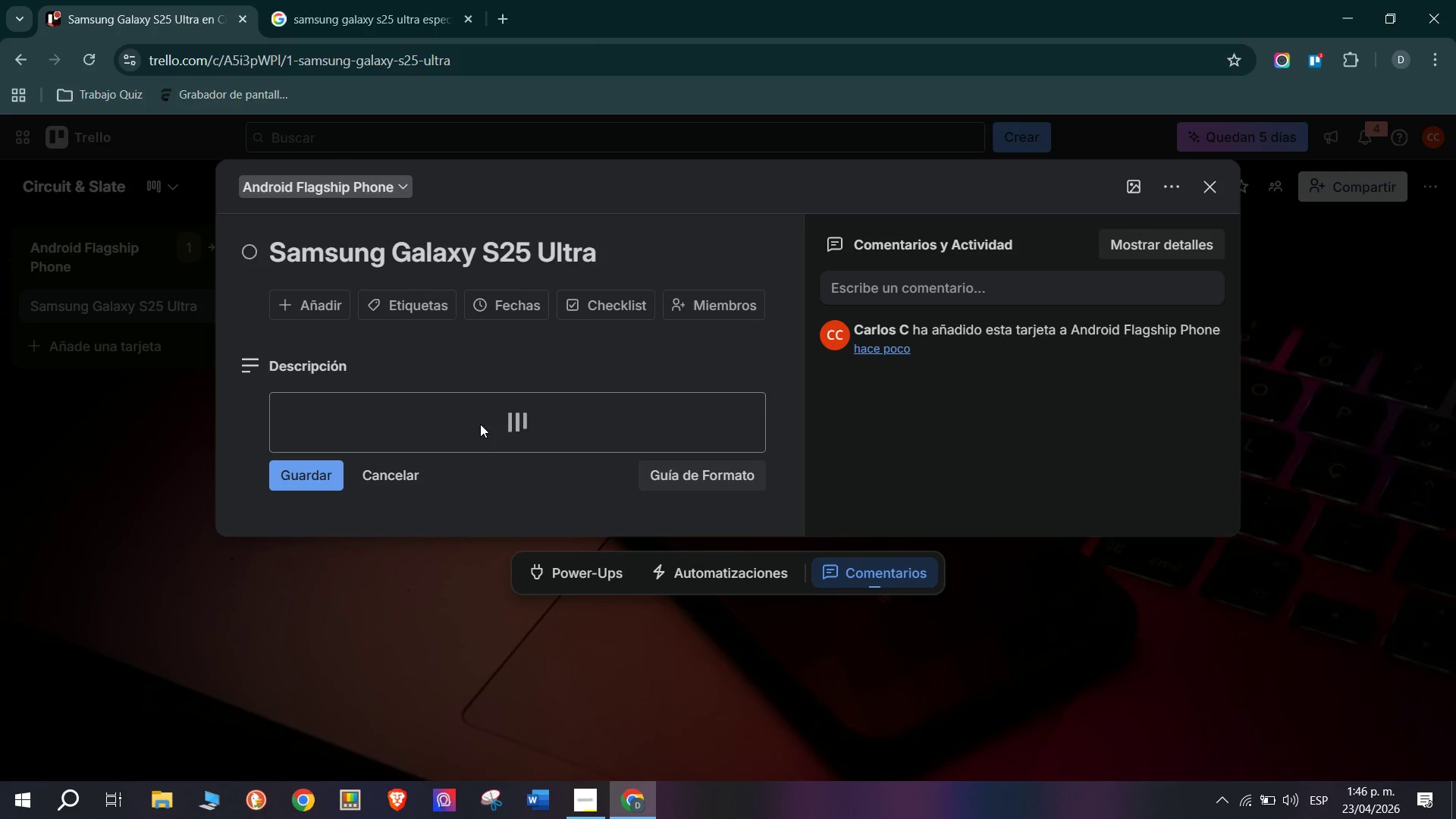 
type(Processor> Snapdragon 8 Elite *enm()
 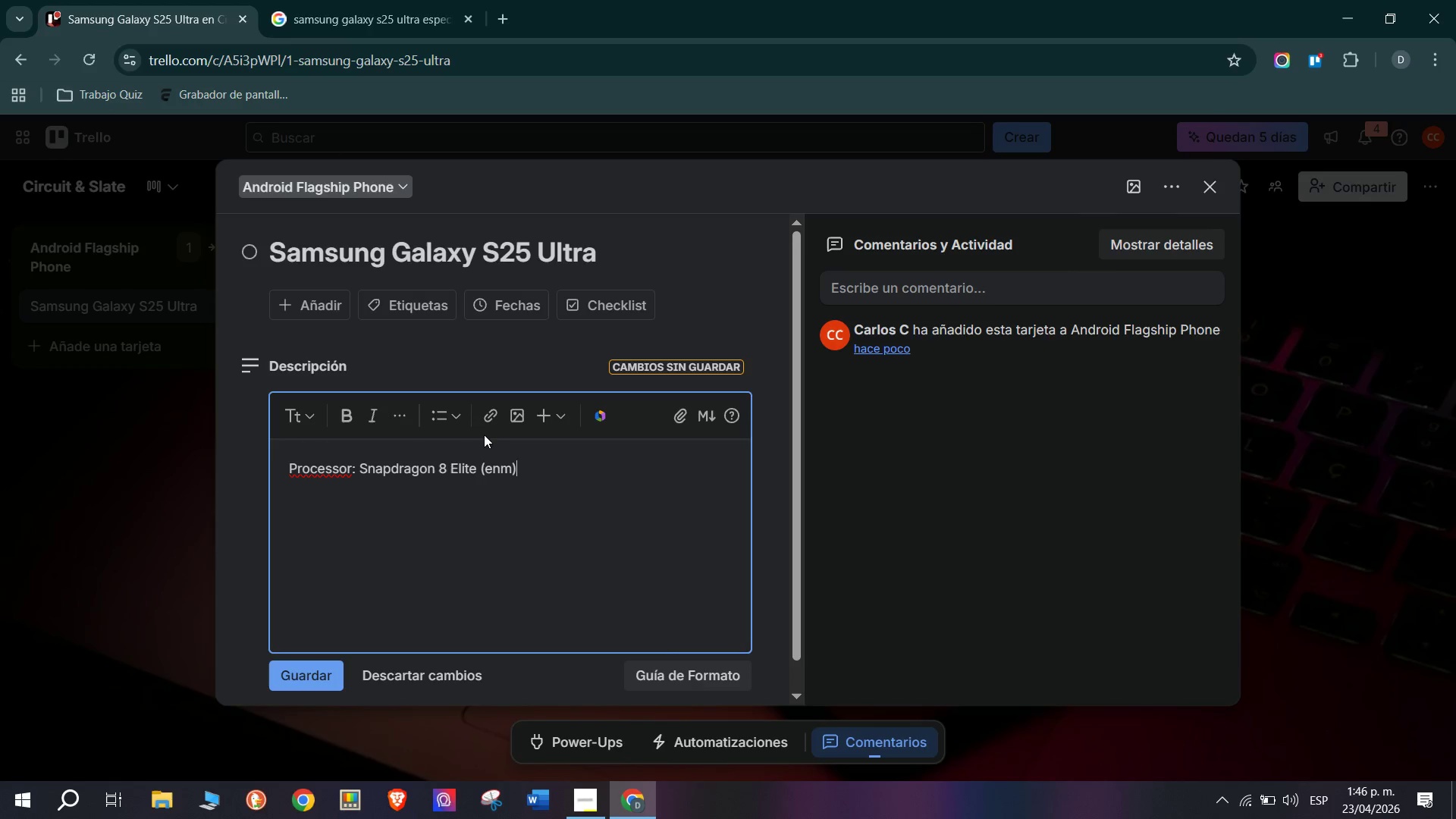 
left_click([492, 474])
 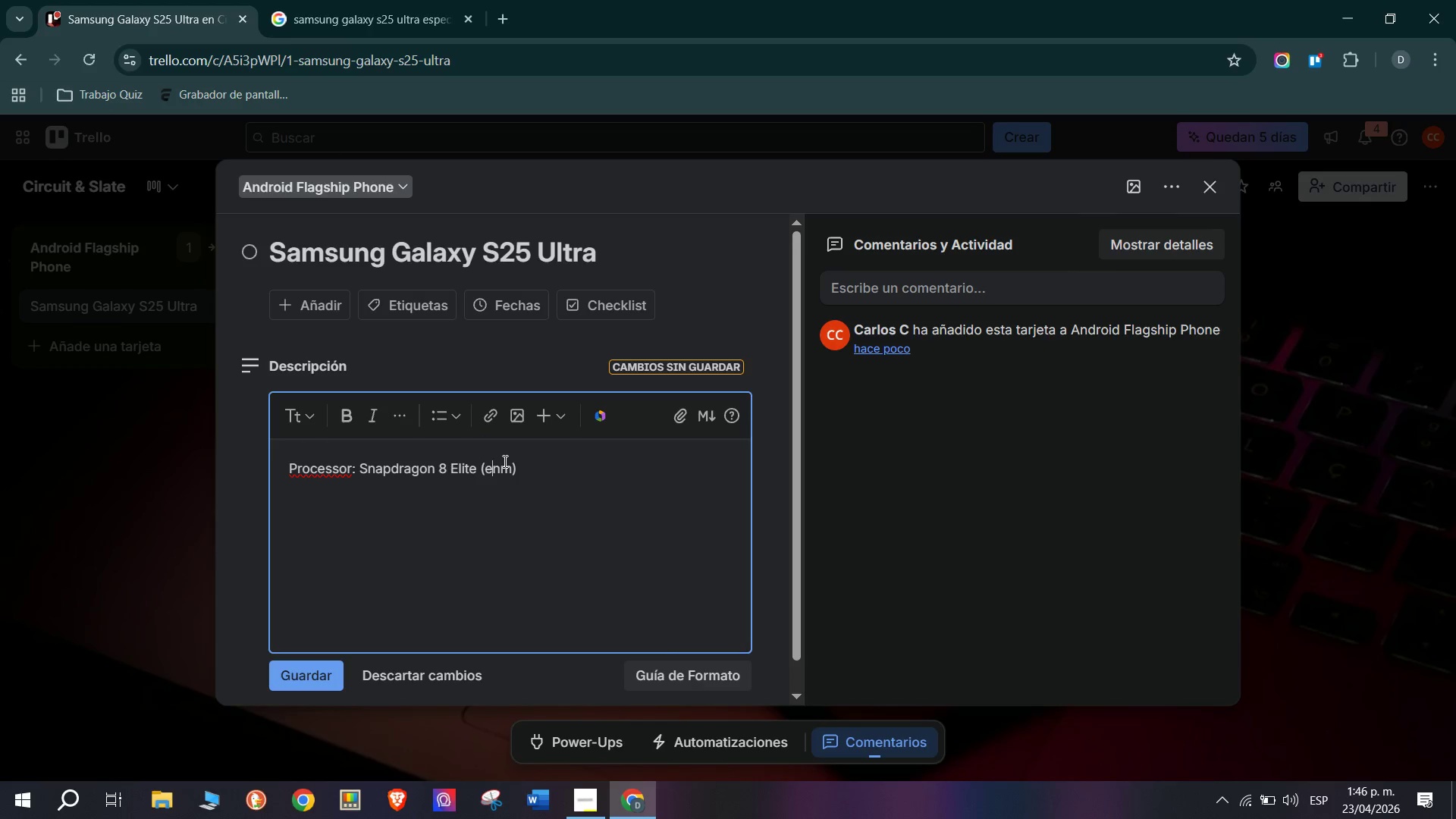 
key(Backspace)
 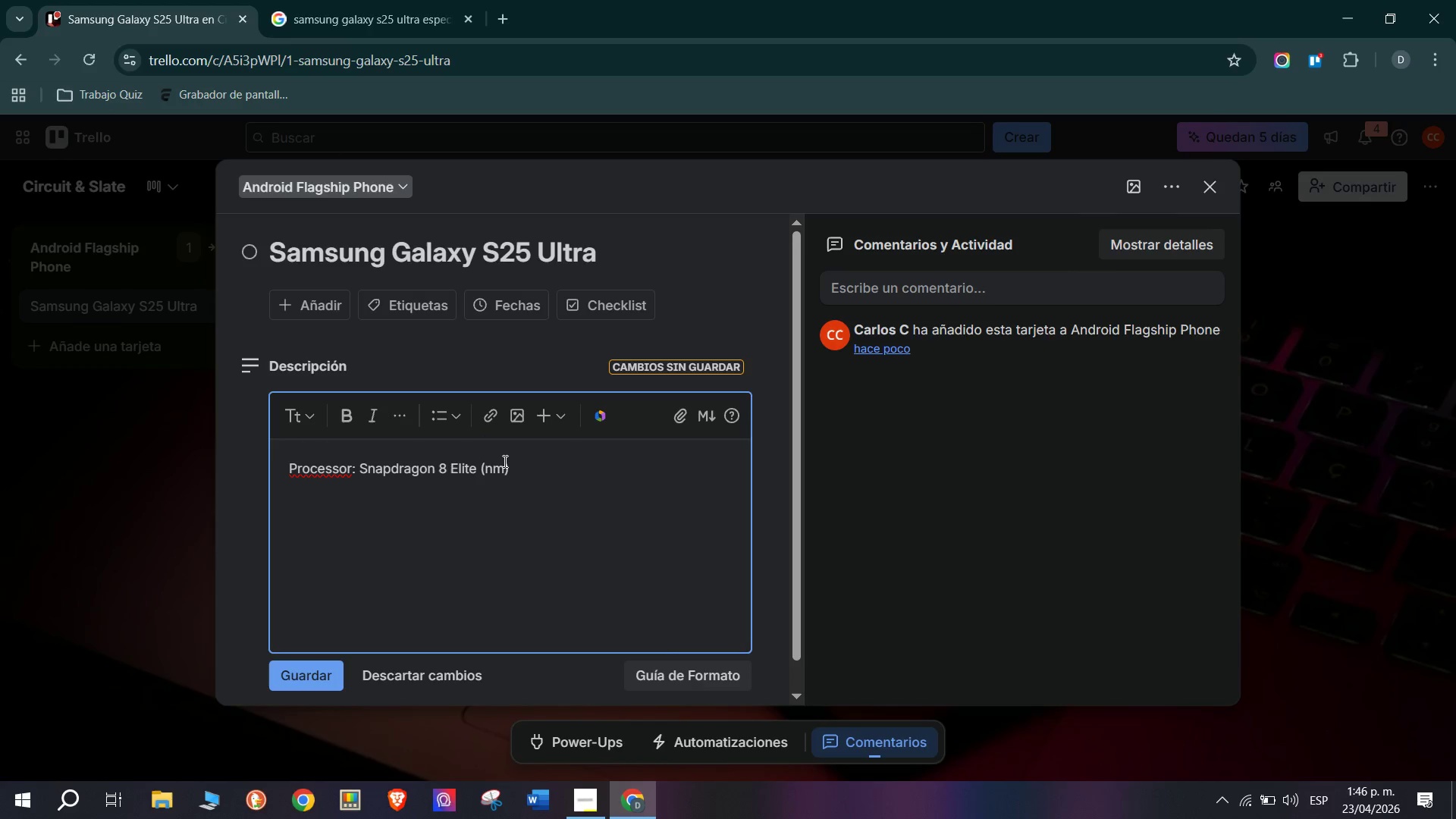 
key(3)
 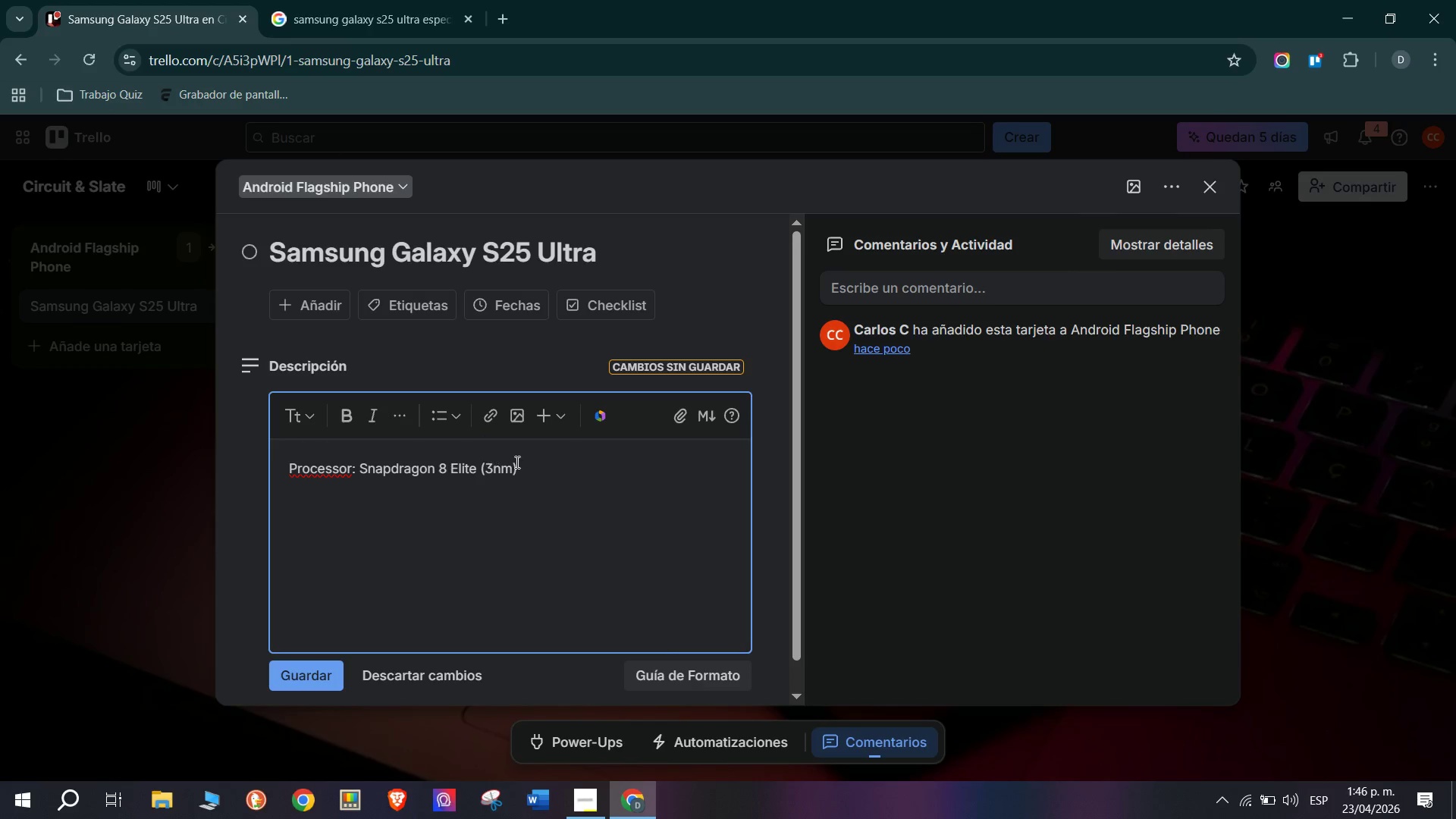 
left_click([534, 463])
 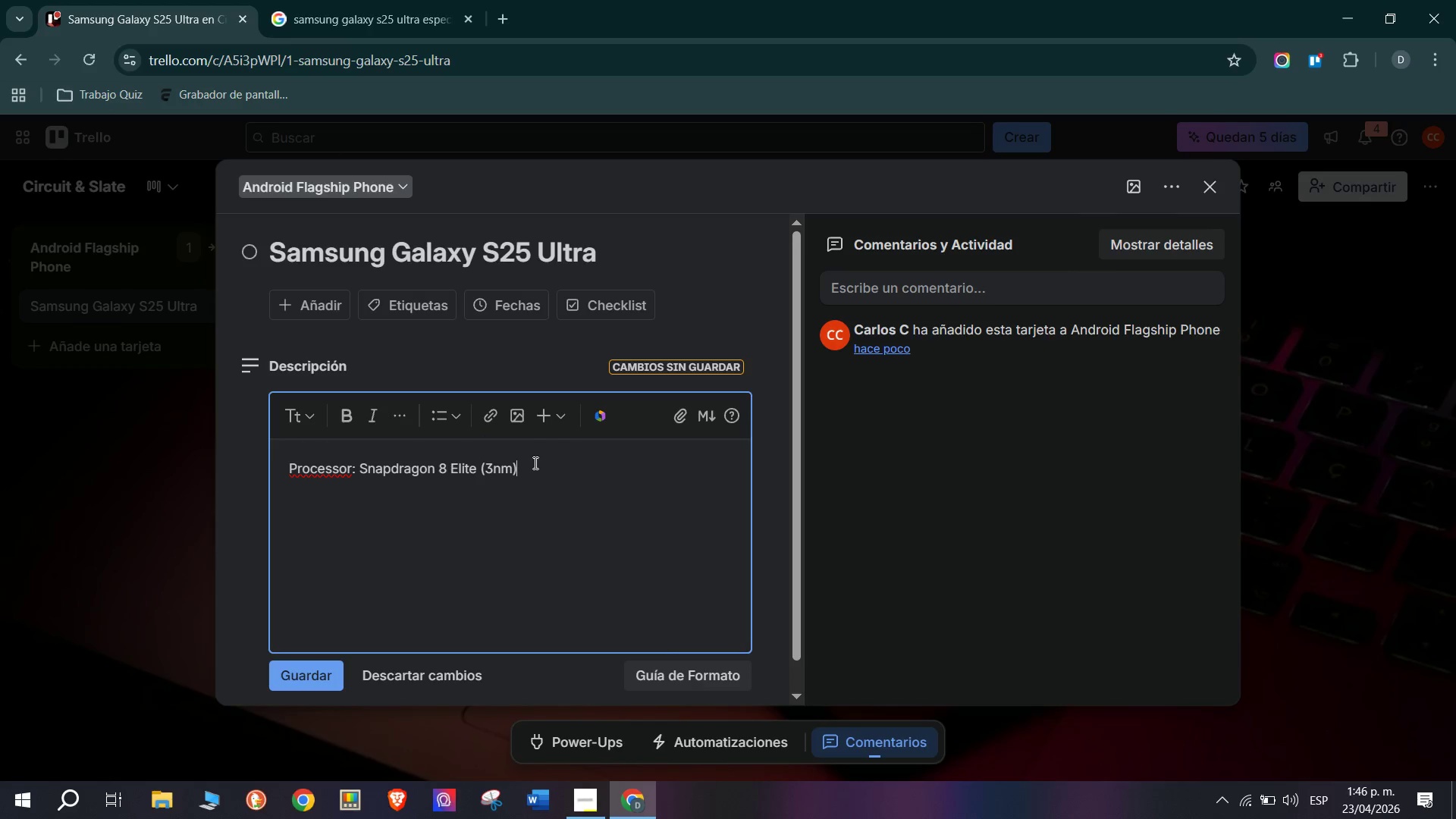 
type( - top tier single and multi.)
key(Backspace)
type(.)
key(Backspace)
type(-cores)
 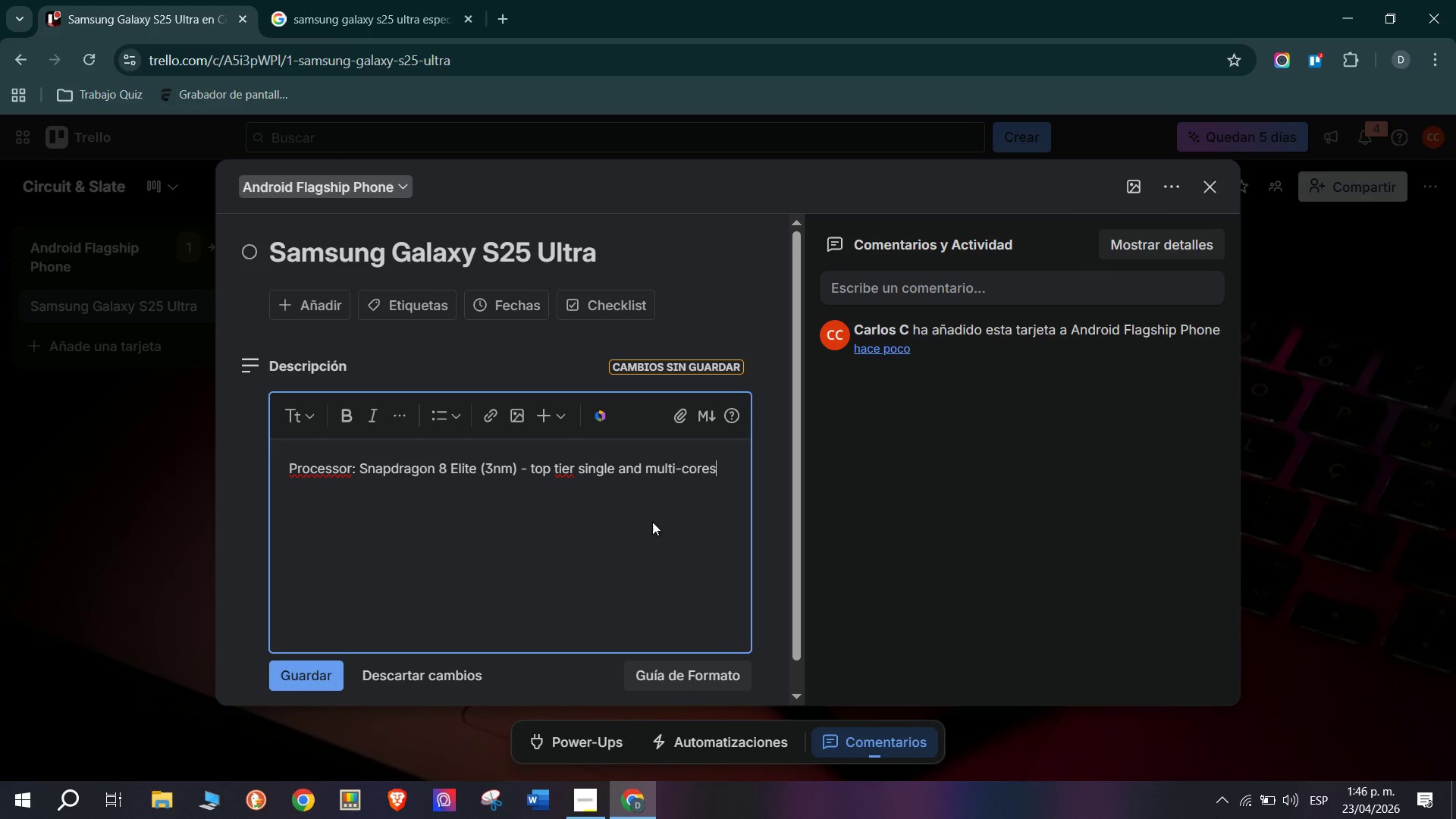 
left_click([686, 465])
 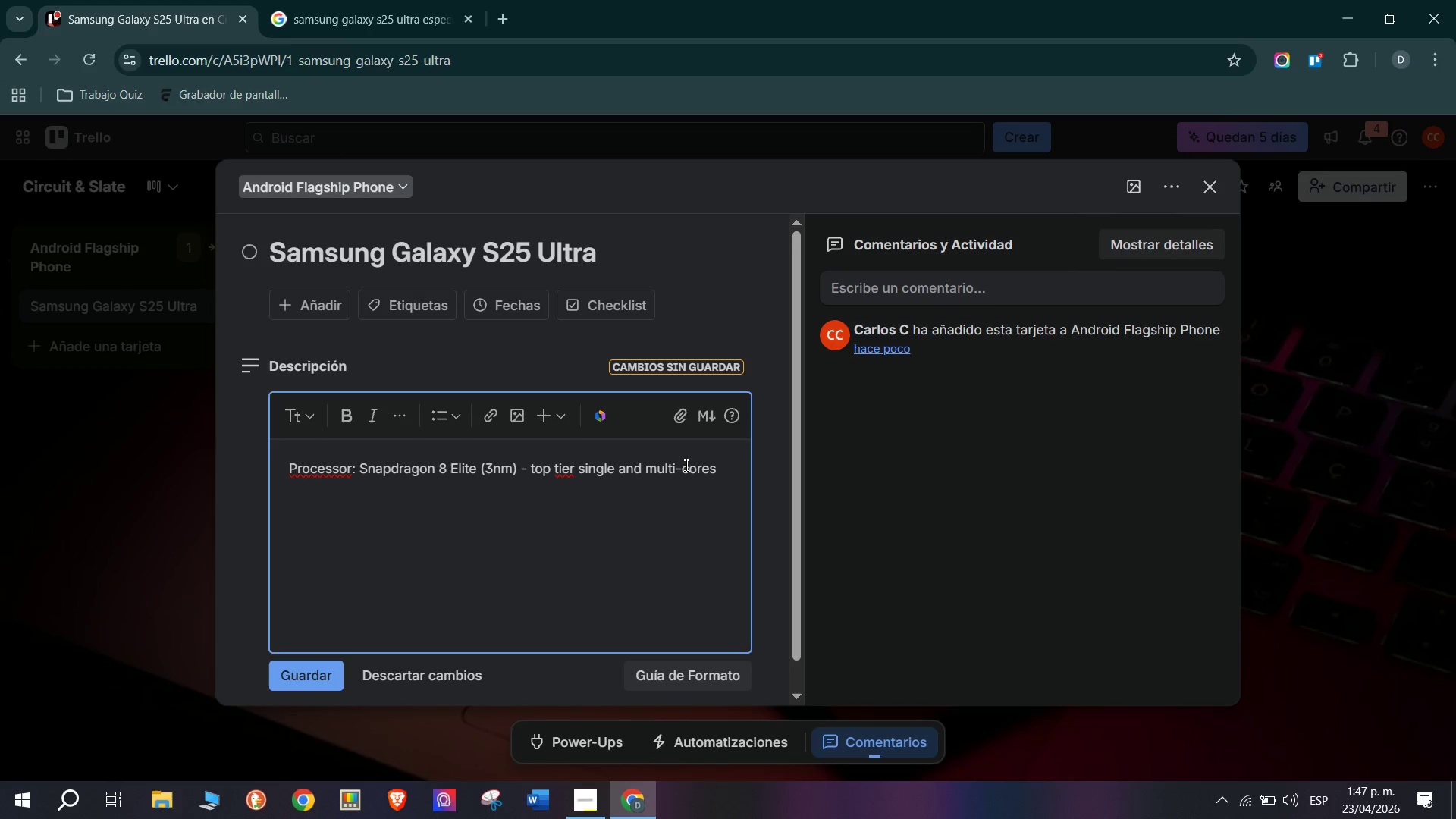 
left_click([682, 466])
 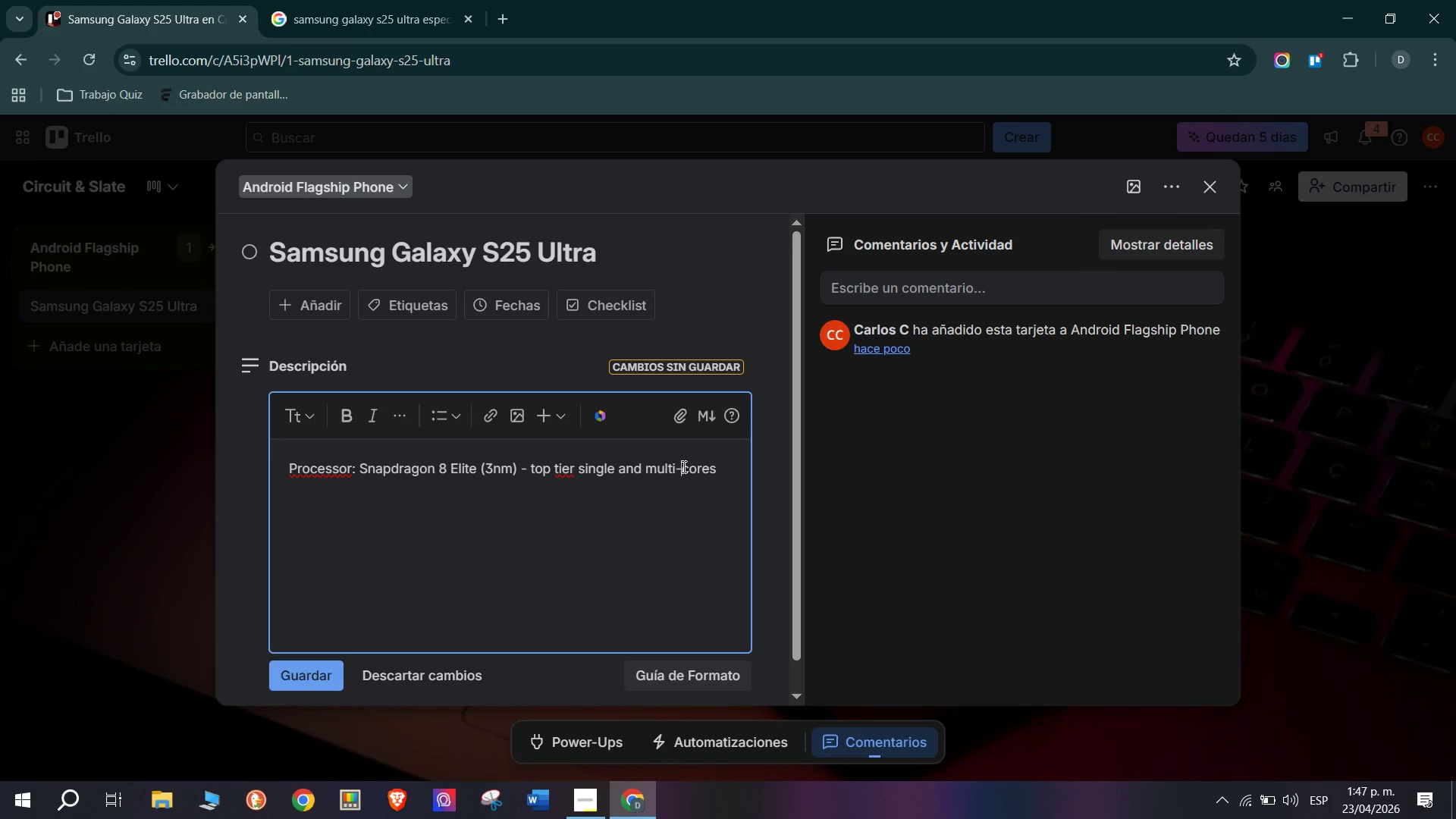 
key(S)
 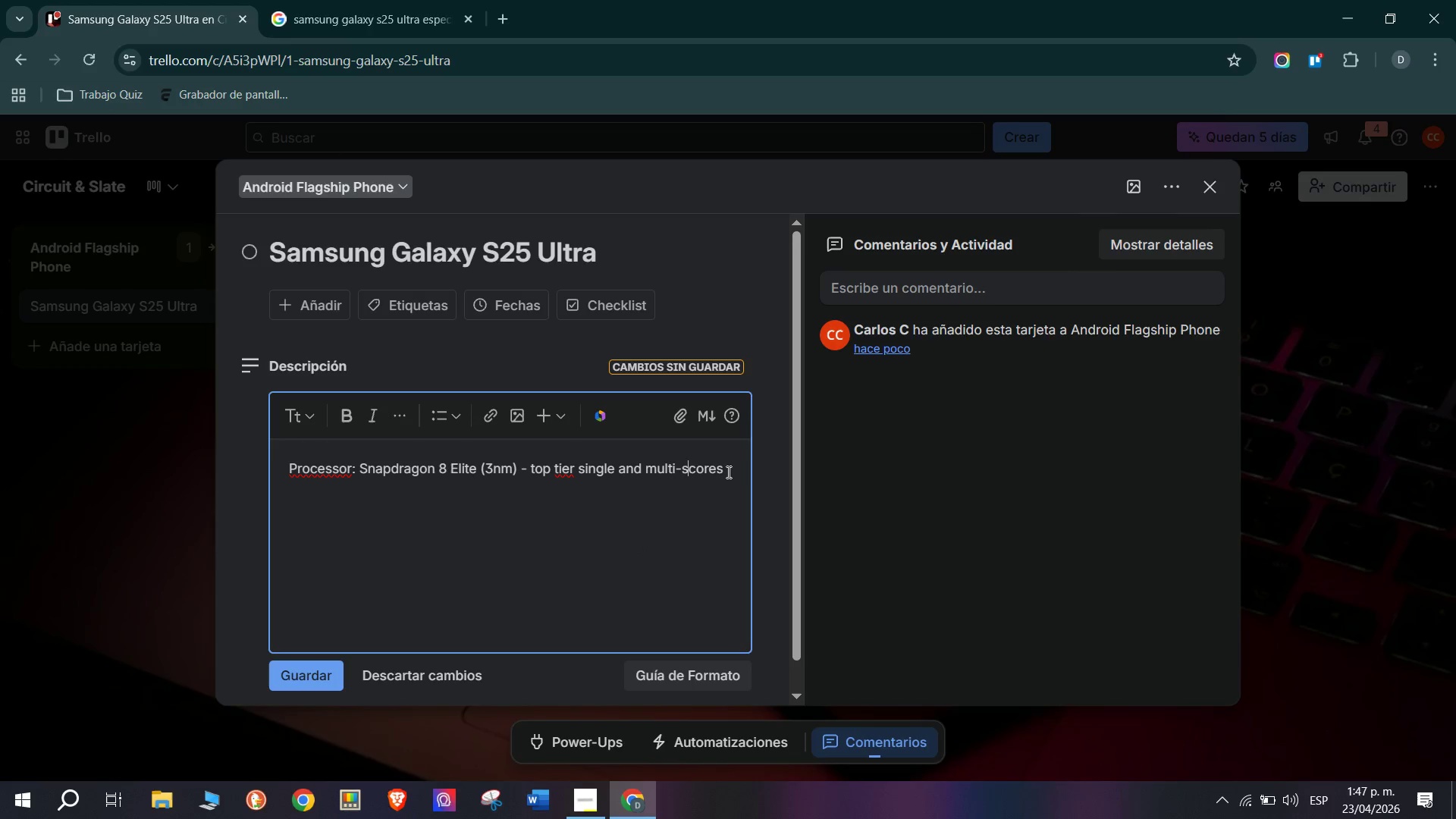 
left_click([725, 469])
 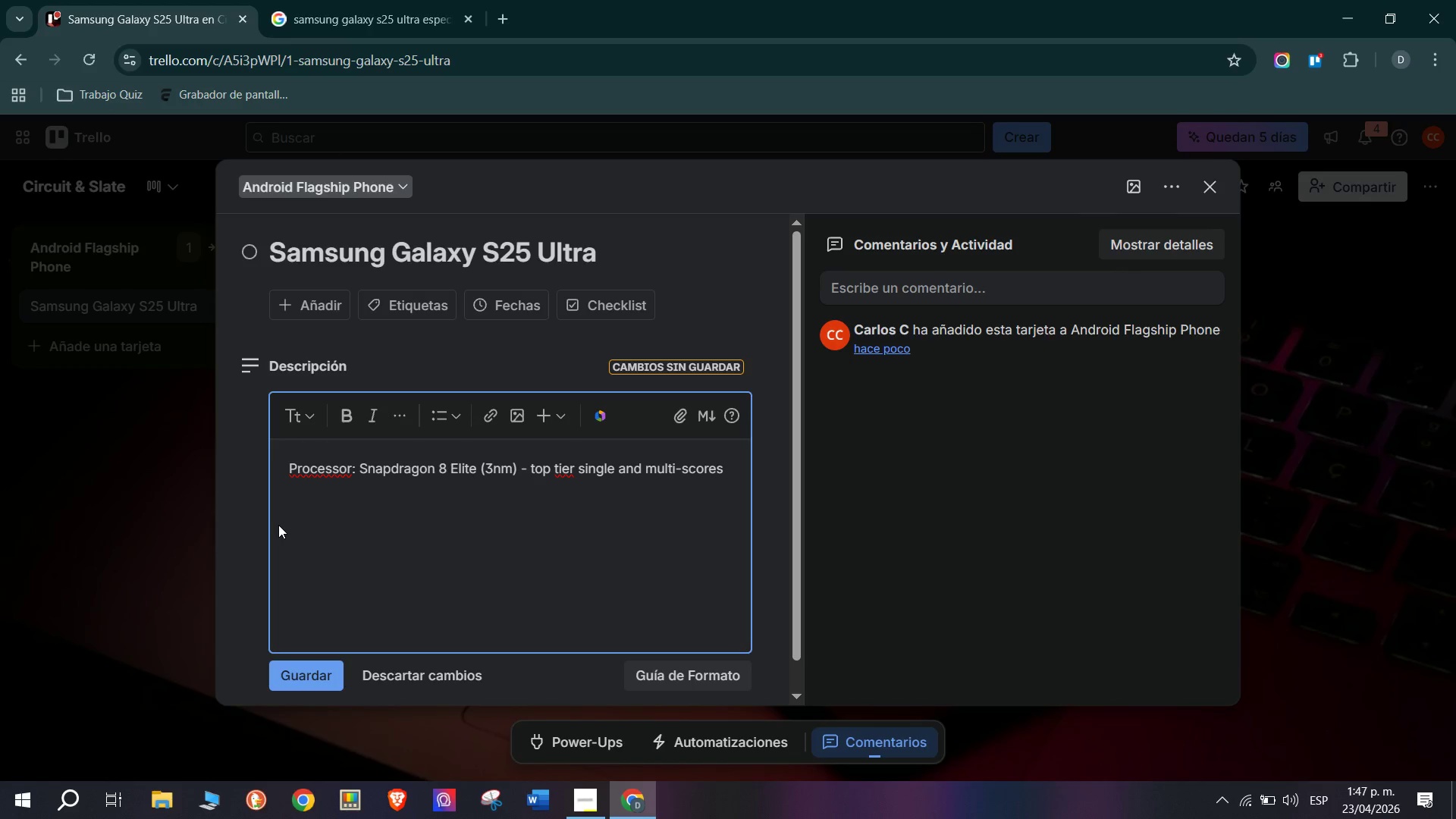 
key(Period)
 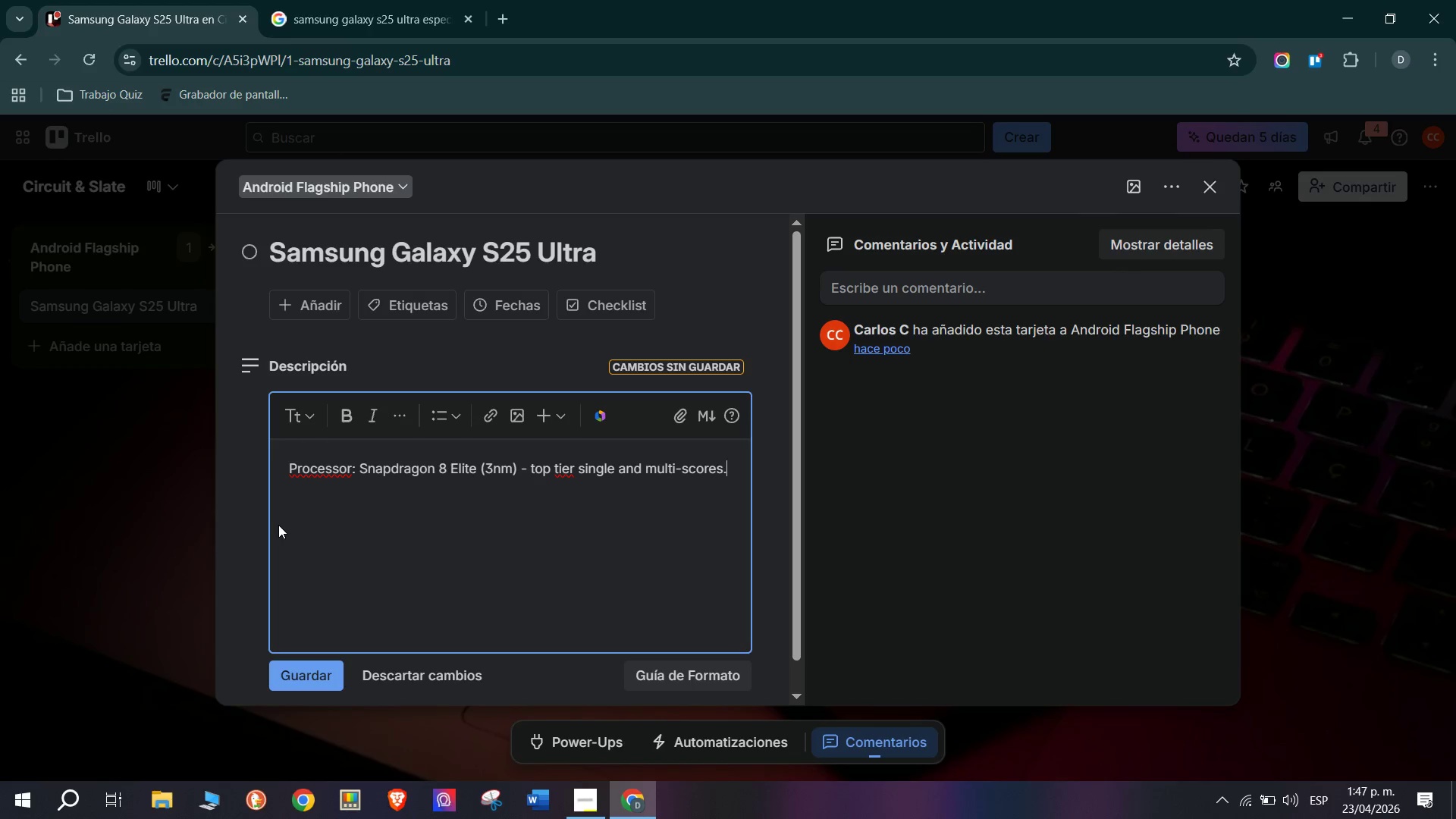 
key(Enter)
 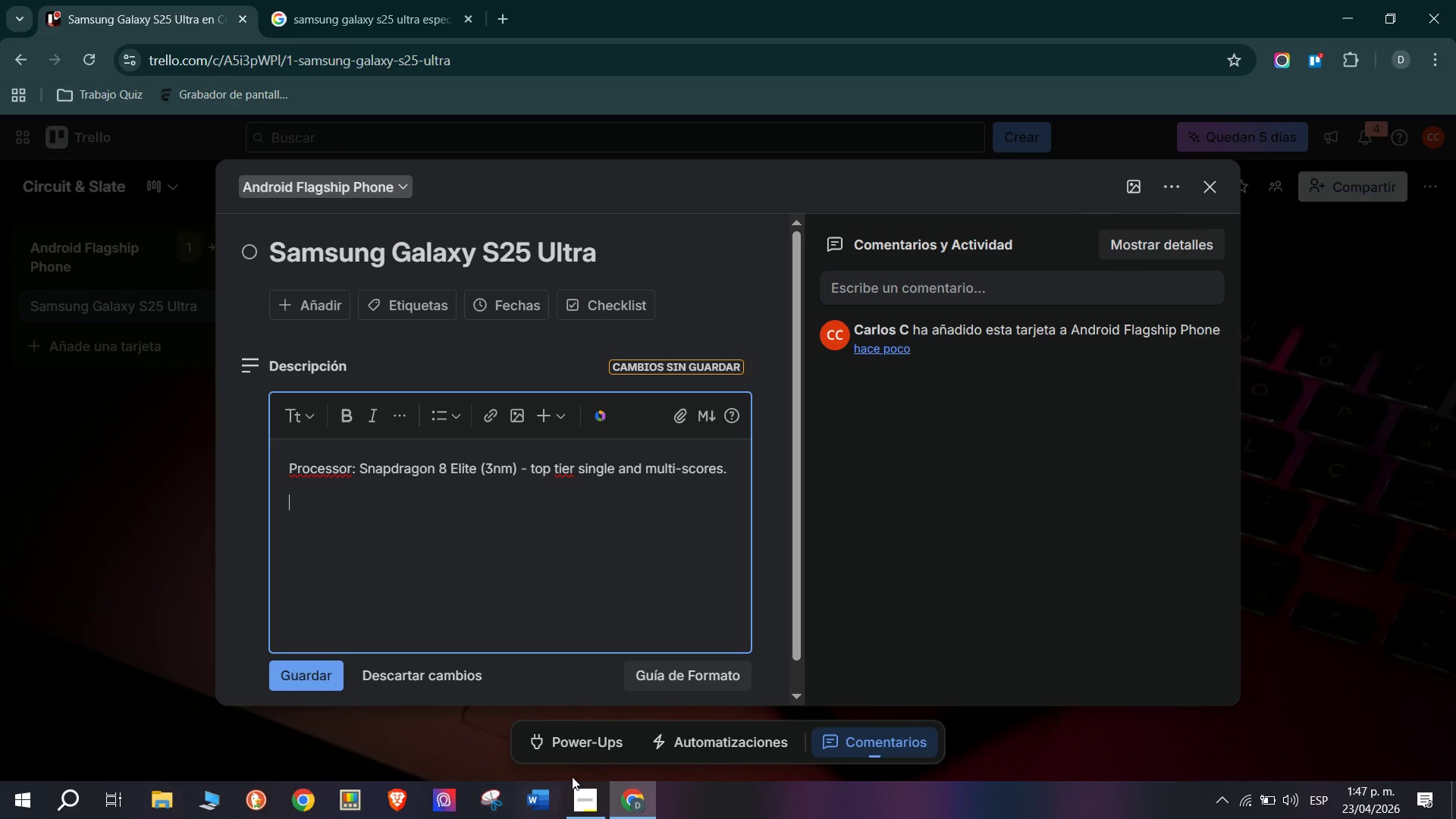 
left_click([397, 0])
 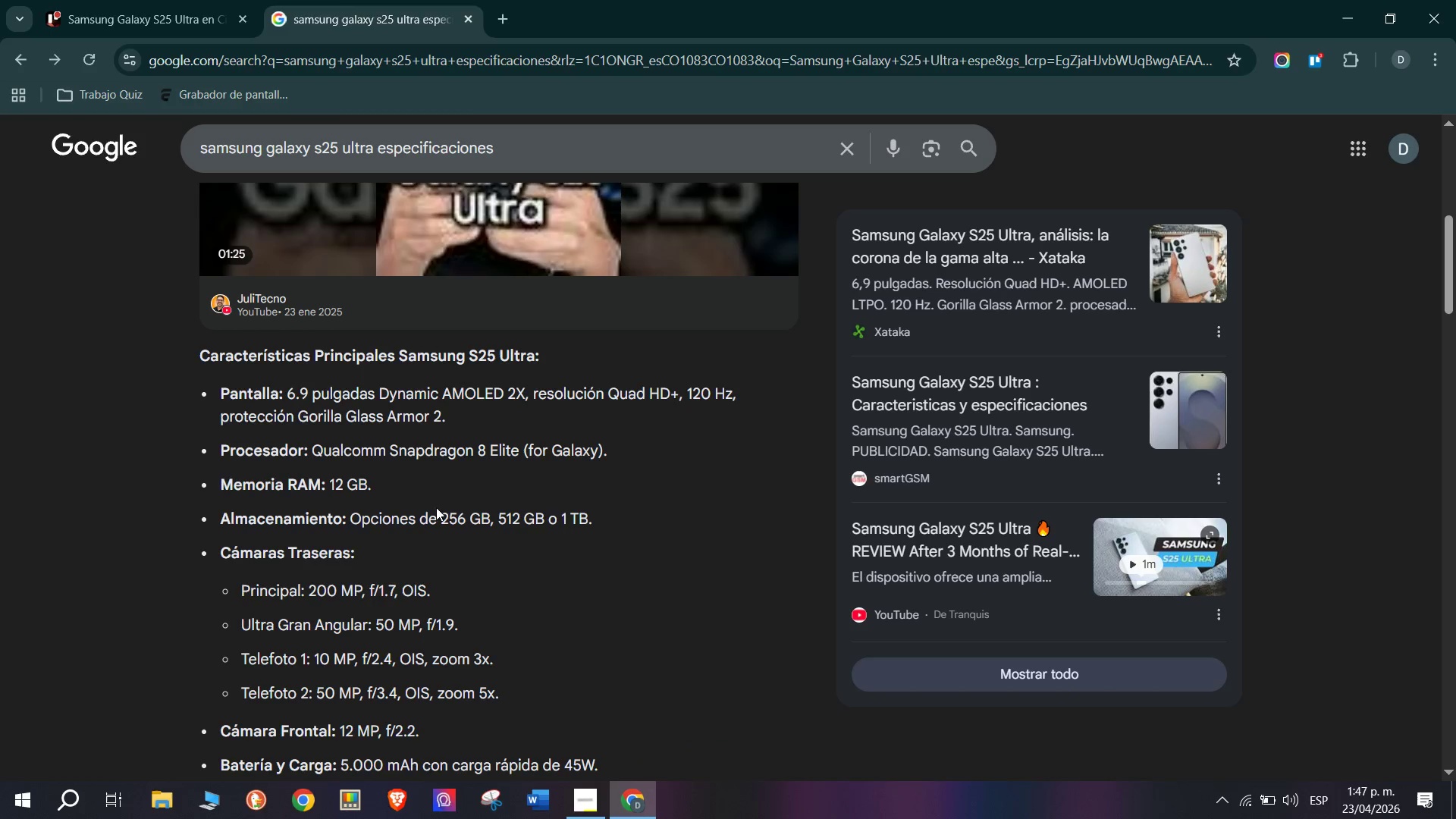 
scroll: coordinate [276, 610], scroll_direction: down, amount: 1.0
 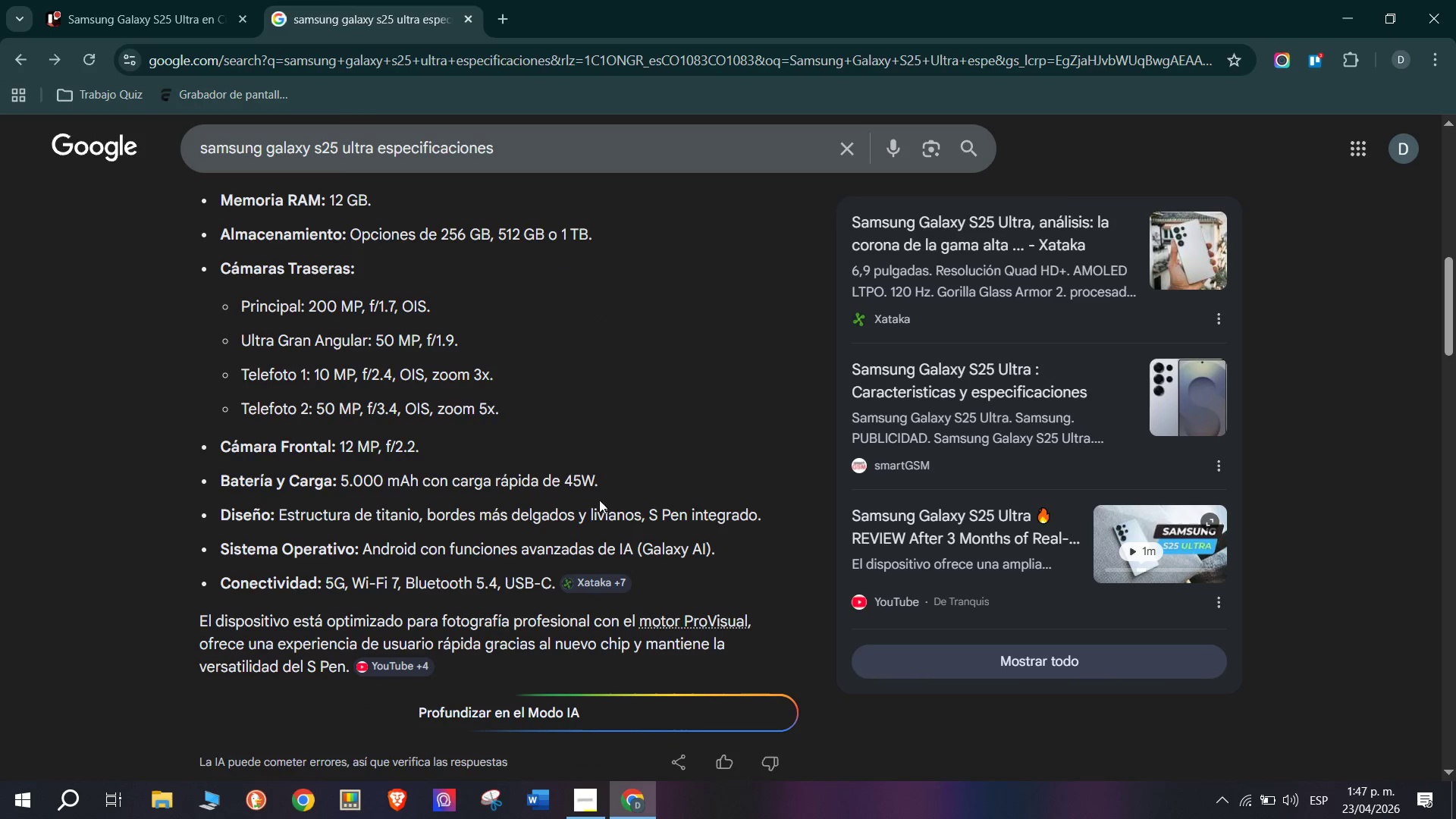 
left_click([190, 0])
 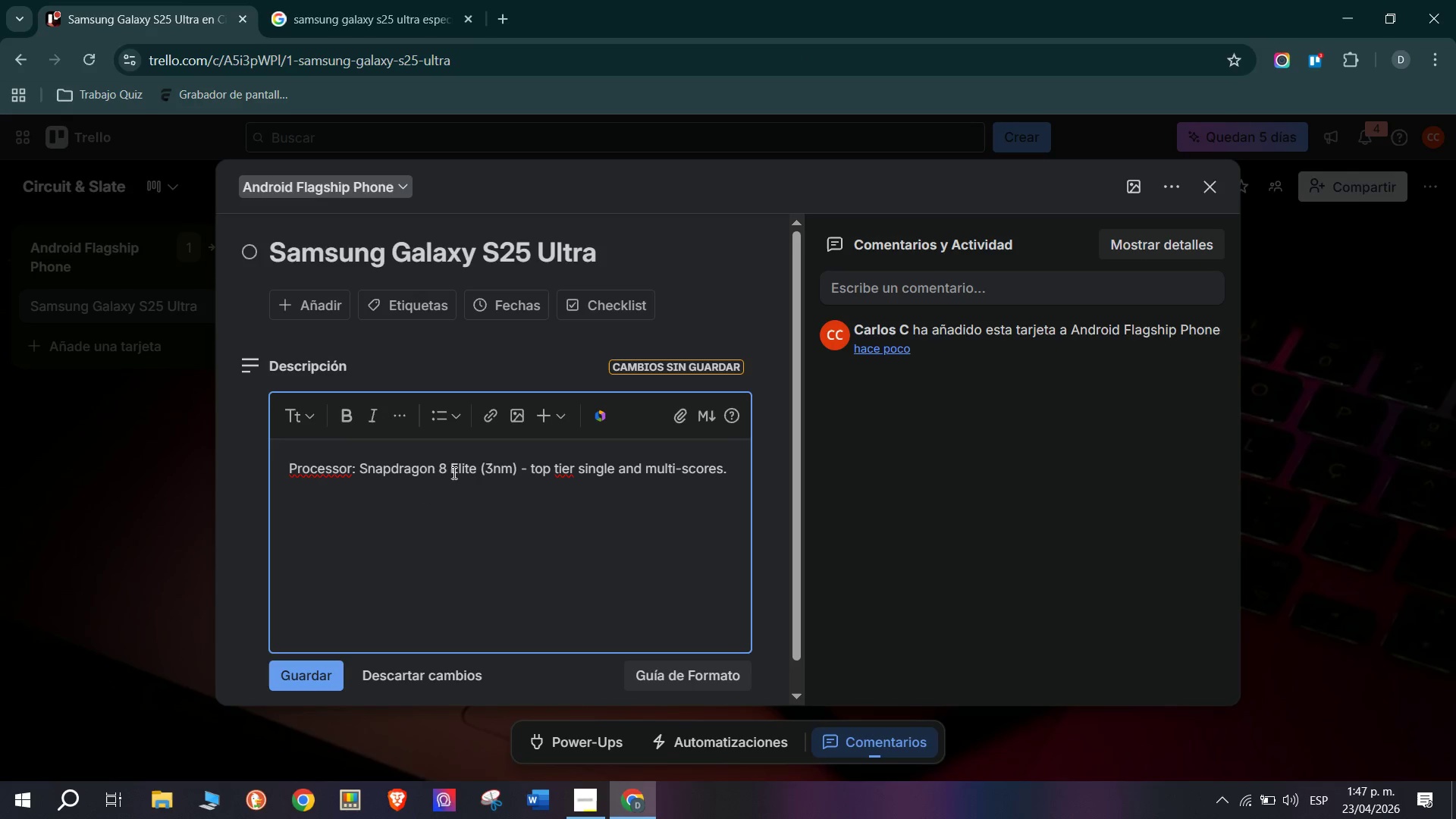 
type(Battery>)
 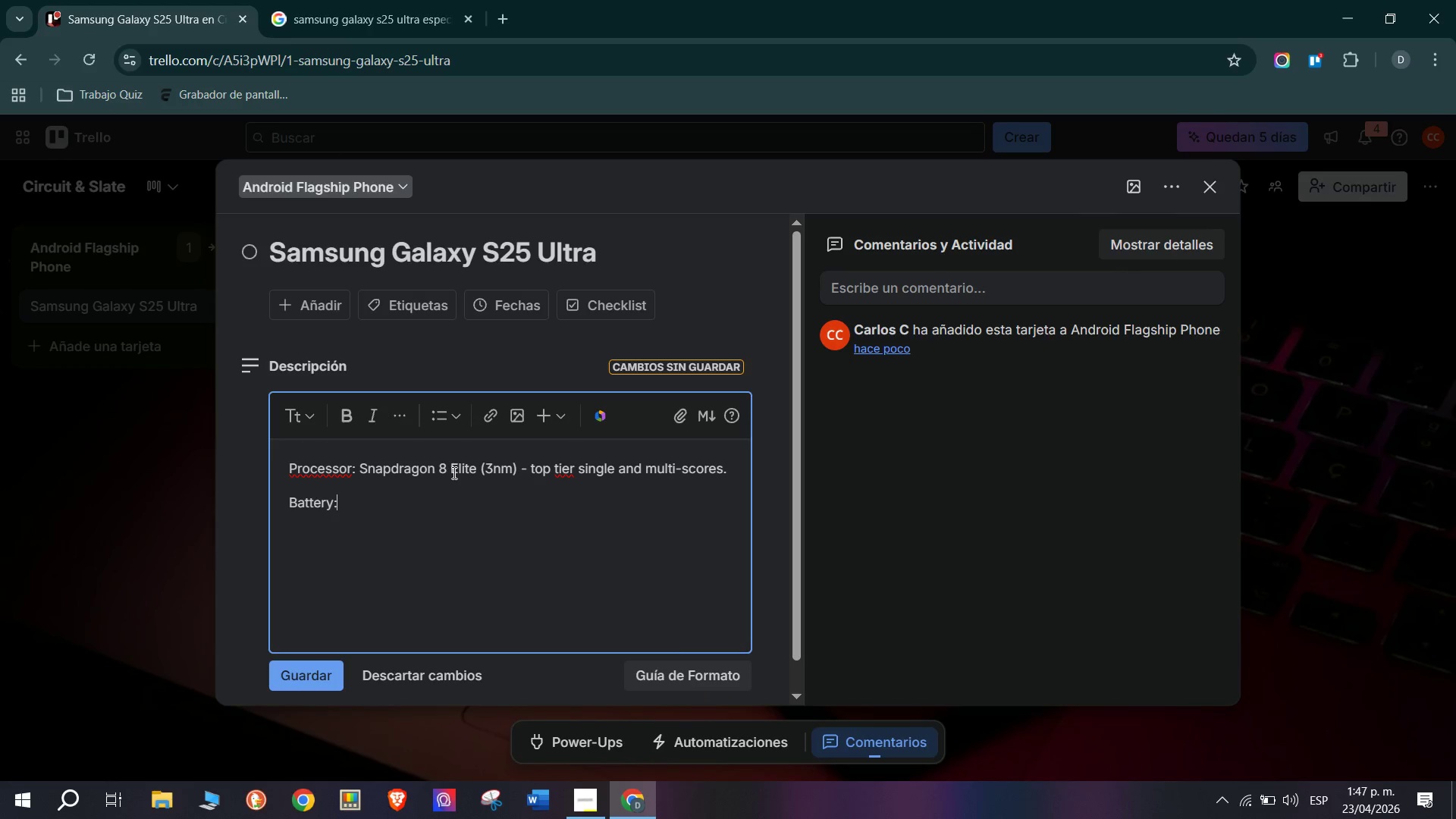 
wait(5.62)
 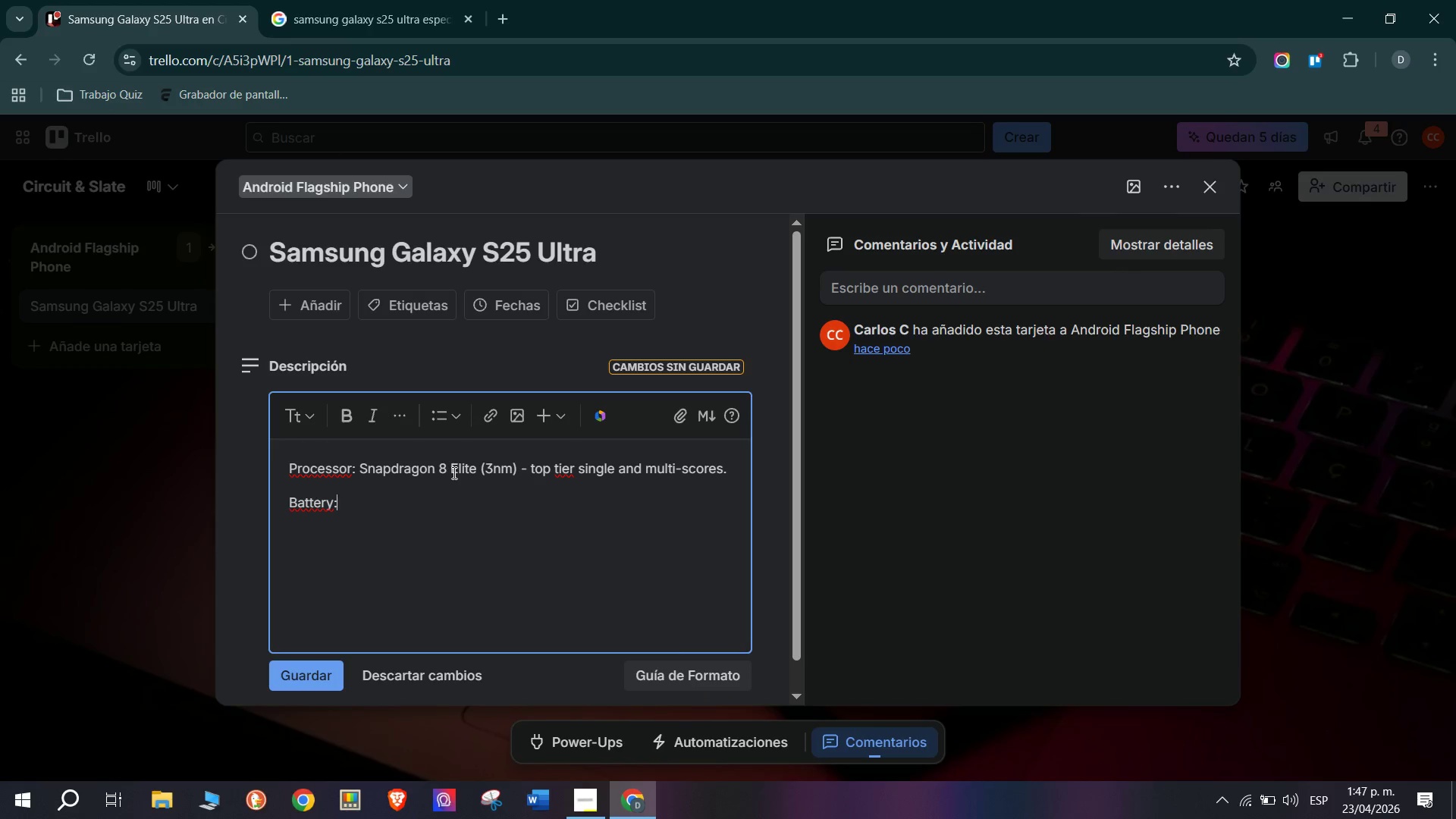 
type( 5000 mAh &)
 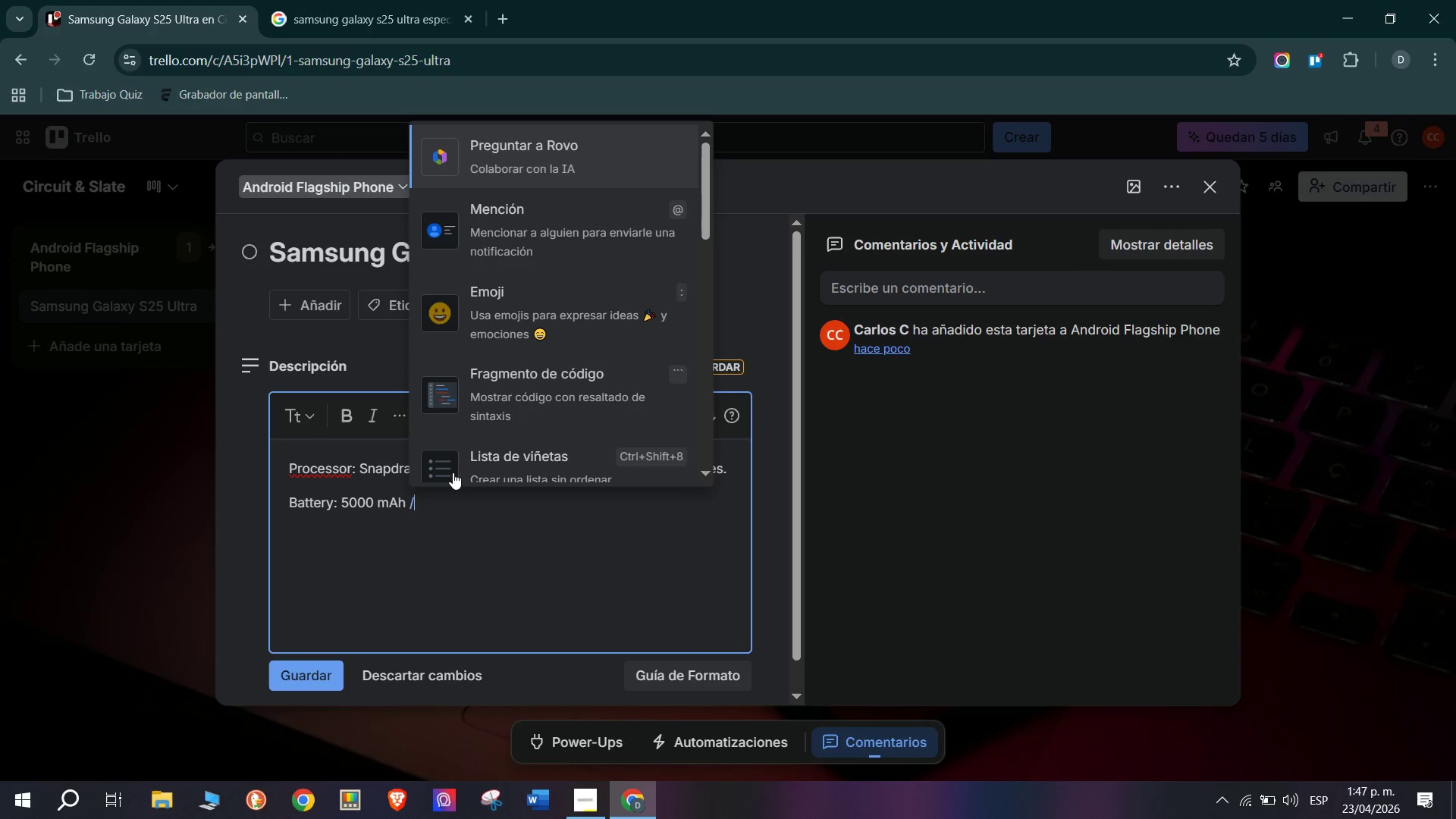 
wait(81.48)
 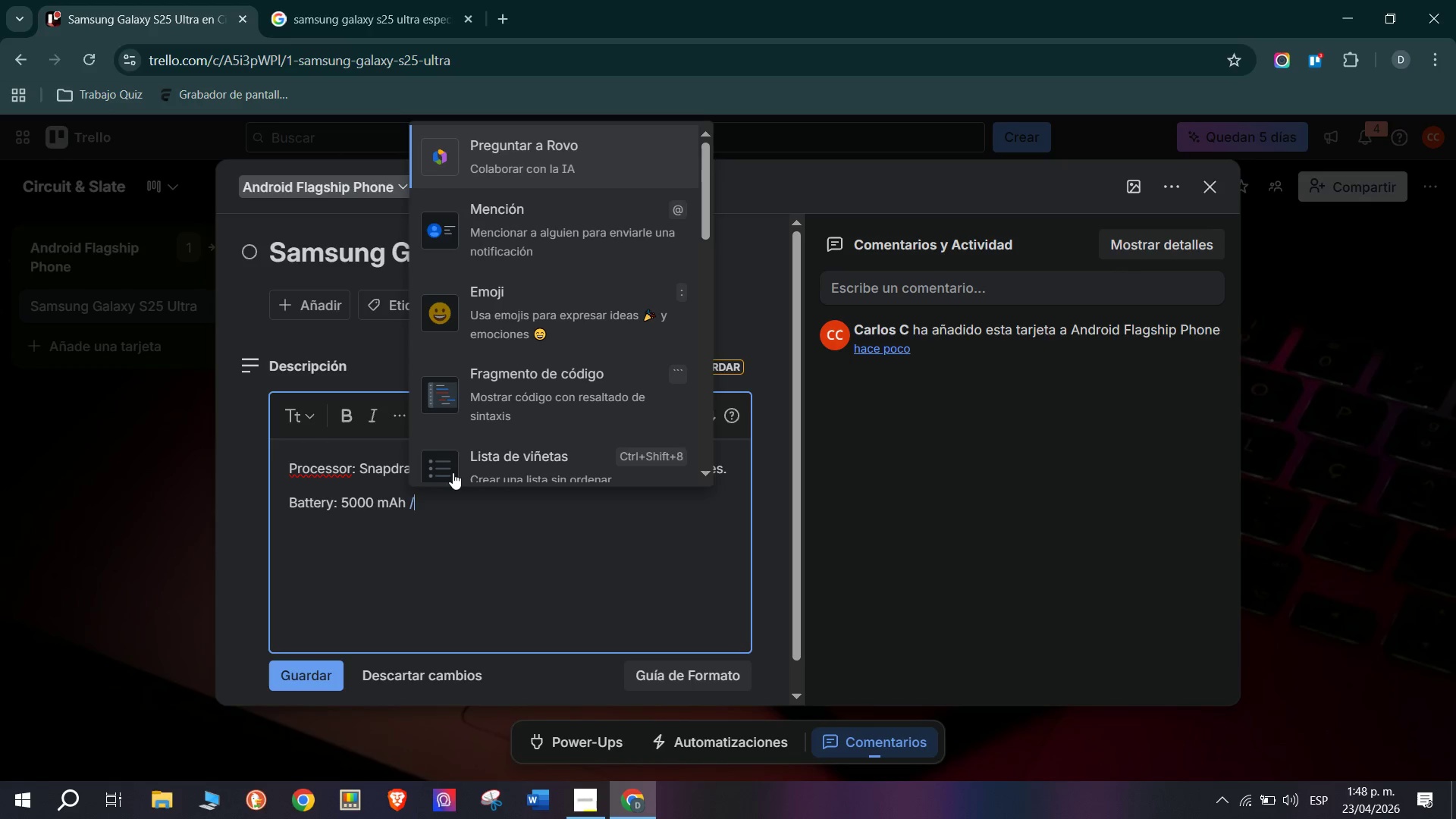 
type( 45)
key(Tab)
 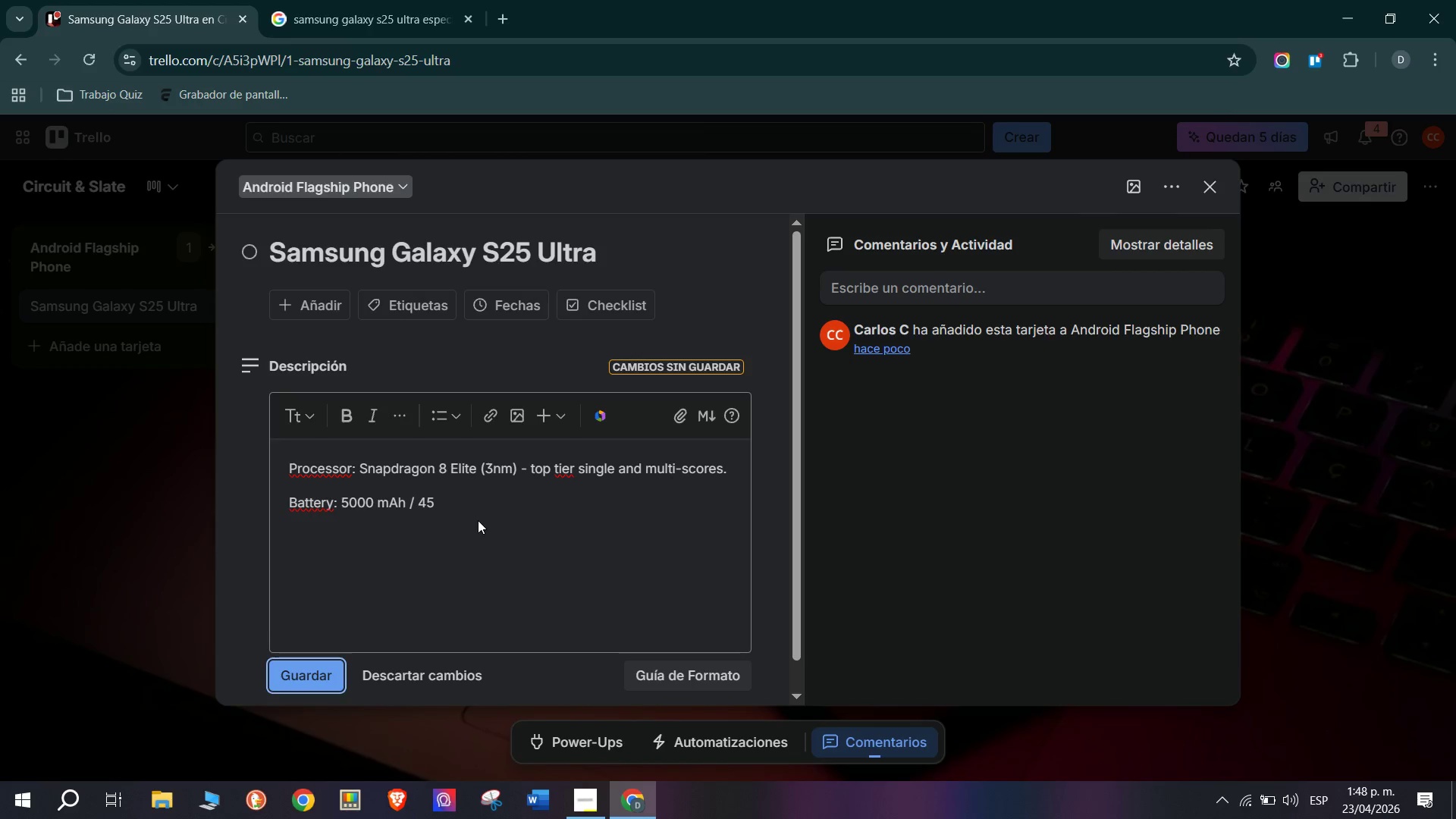 
double_click([475, 502])
 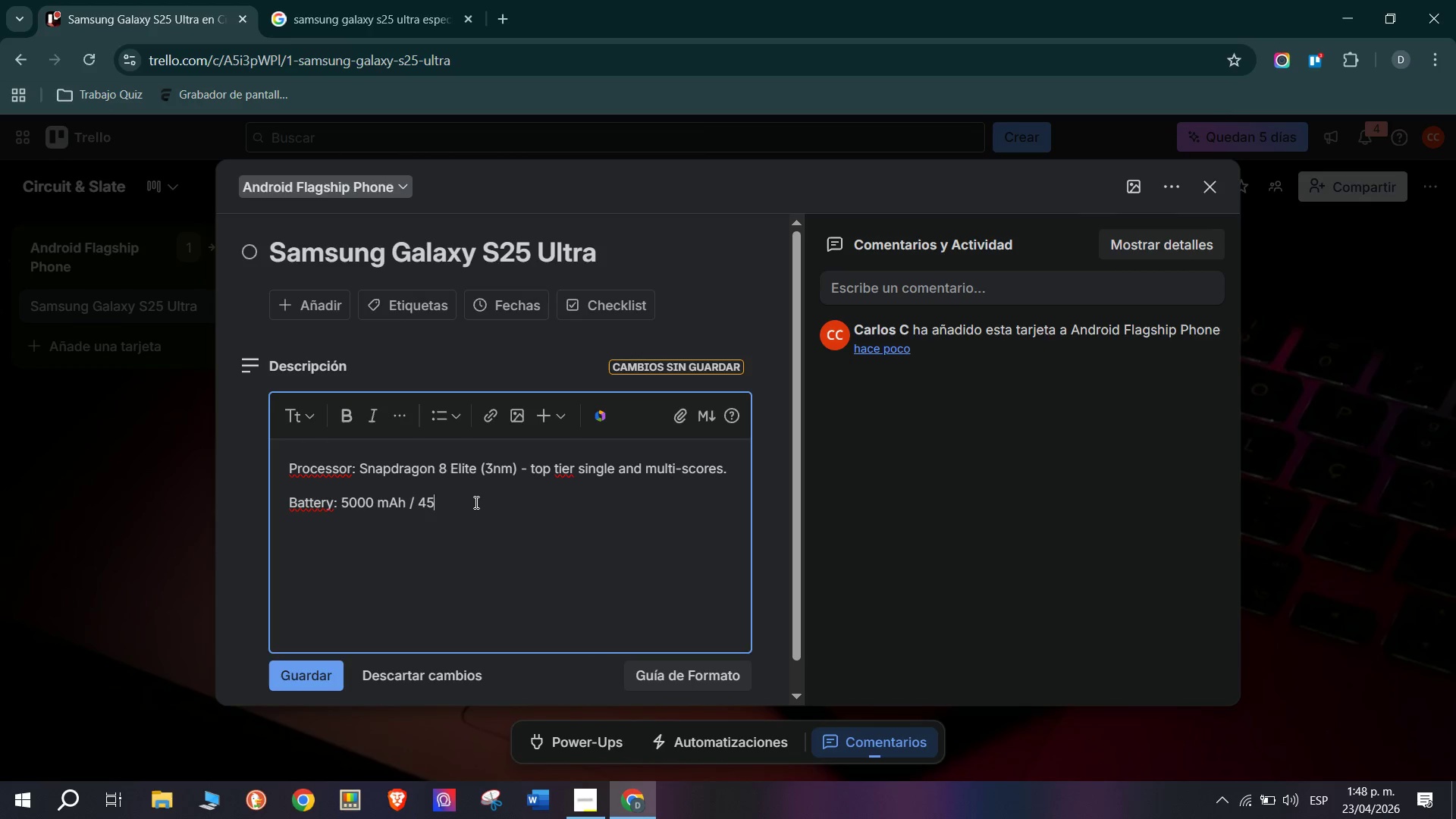 
key(CapsLock)
 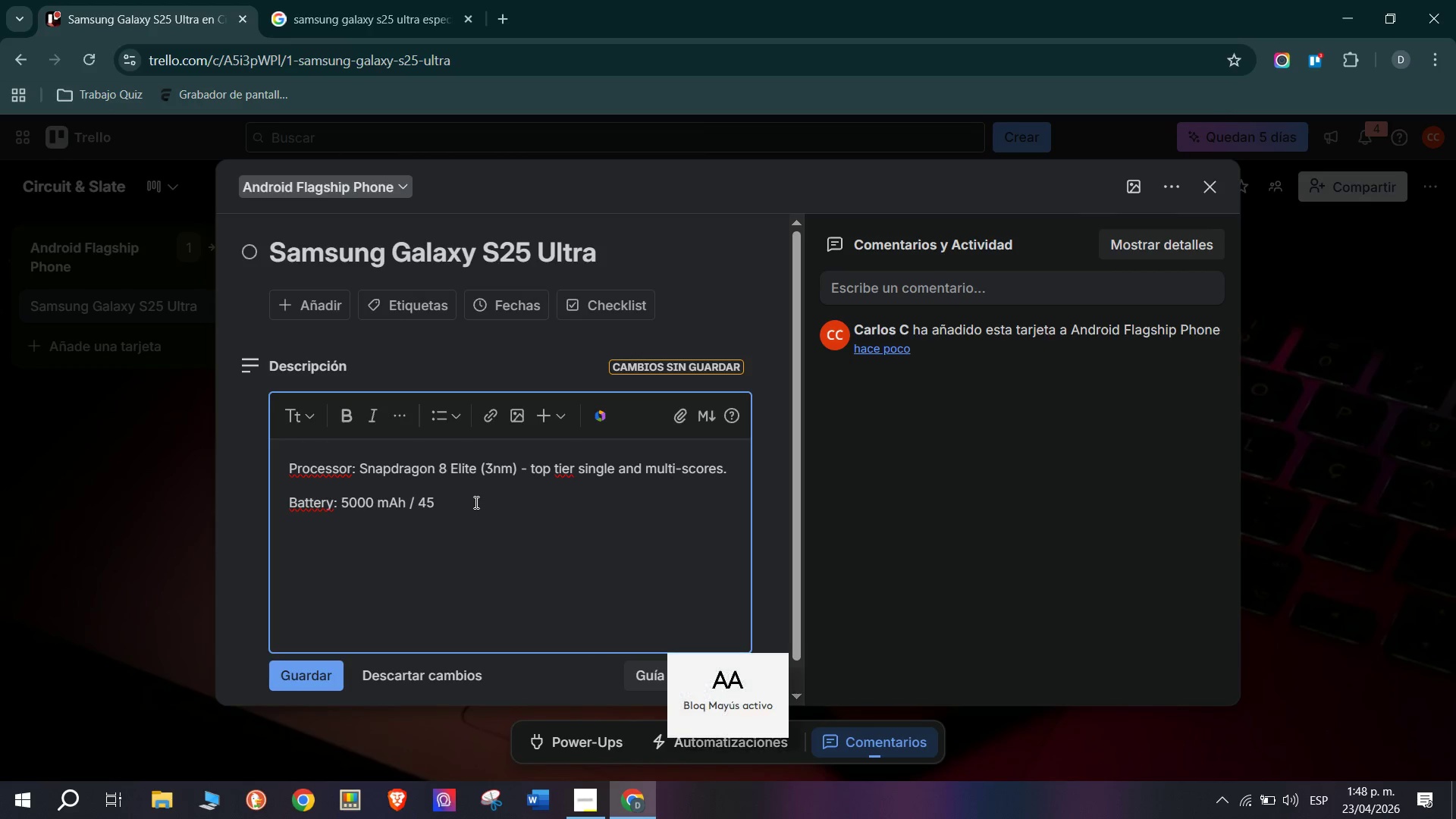 
key(W)
 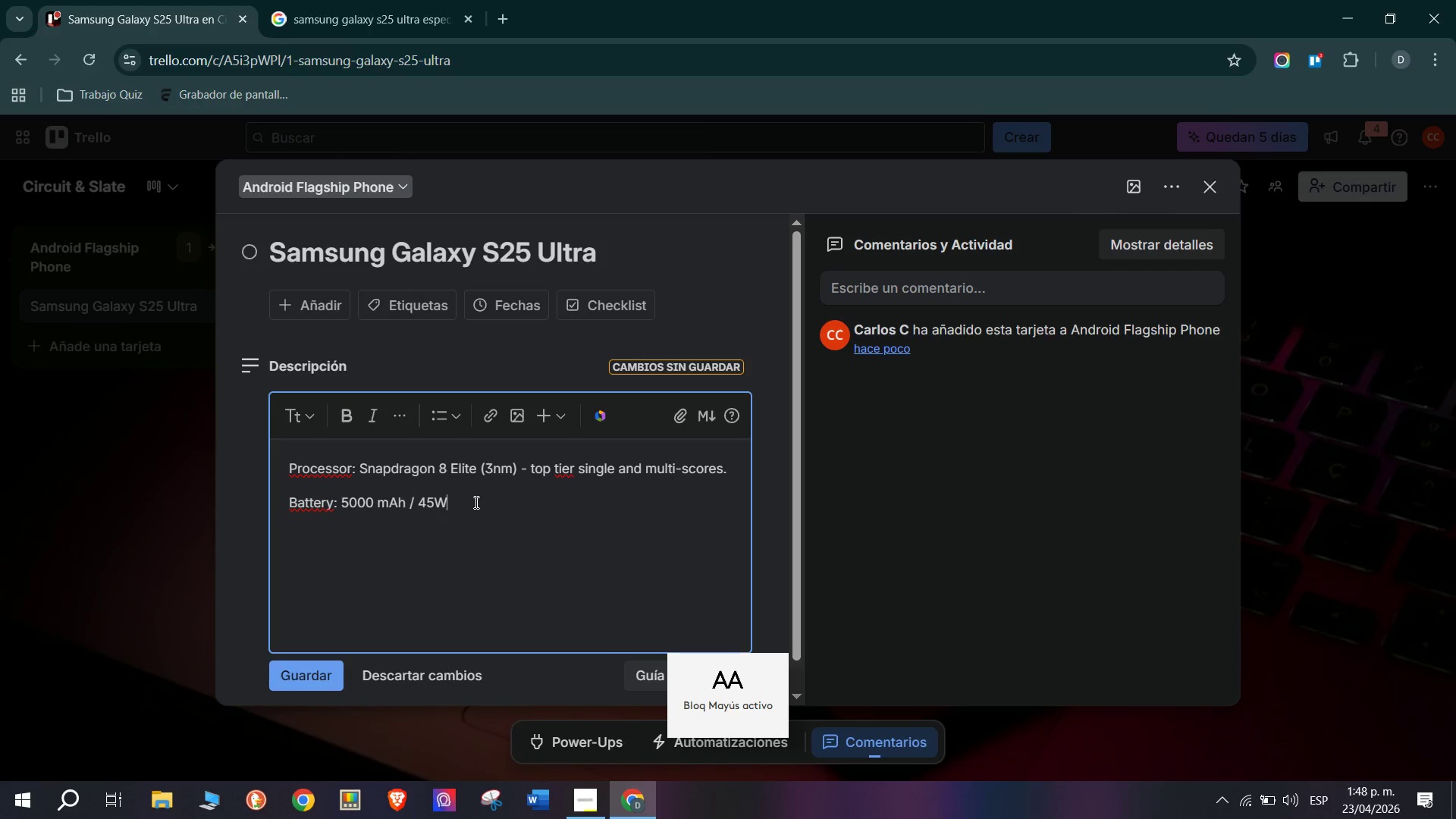 
key(Space)
 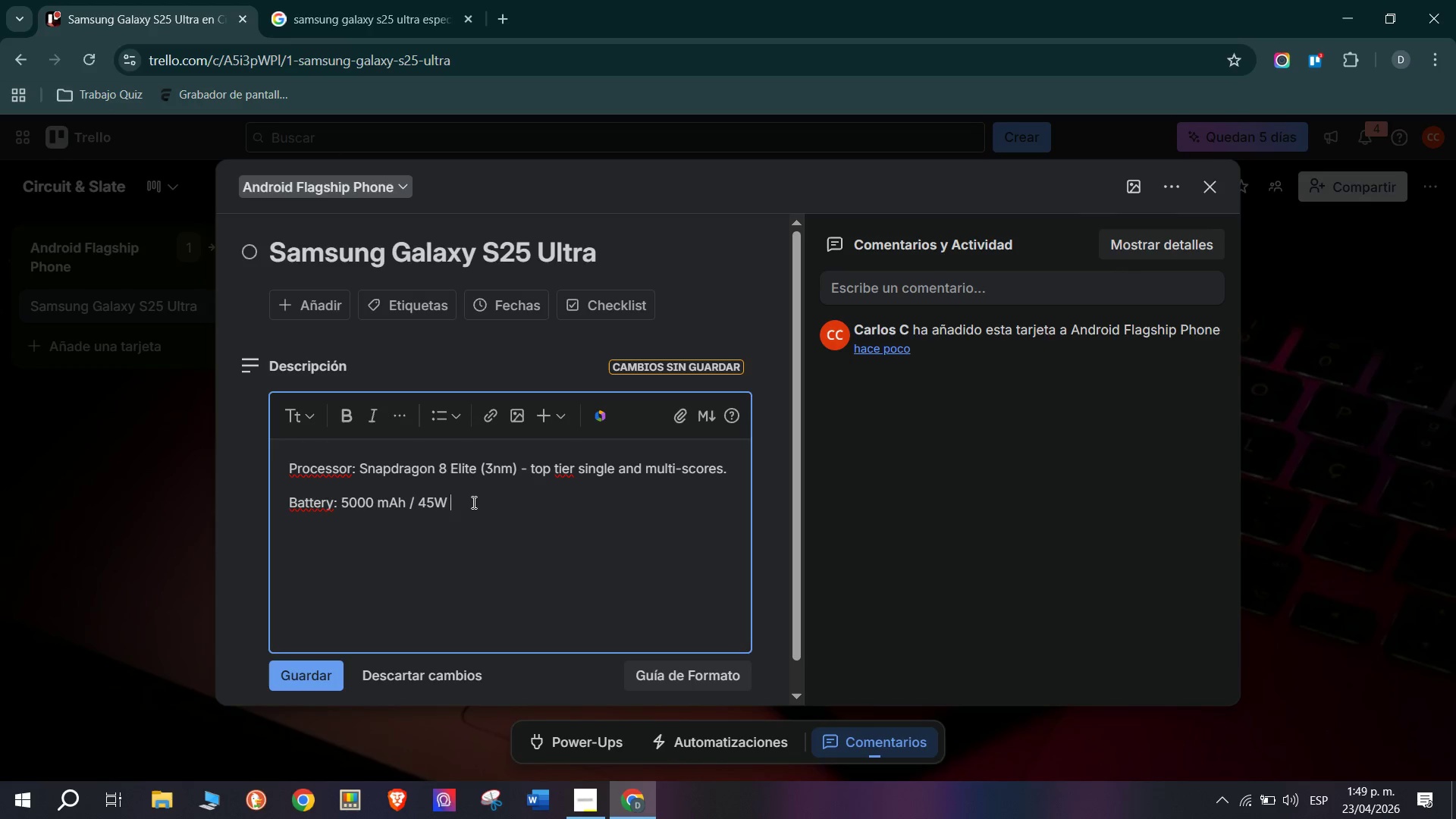 
type(wired )
 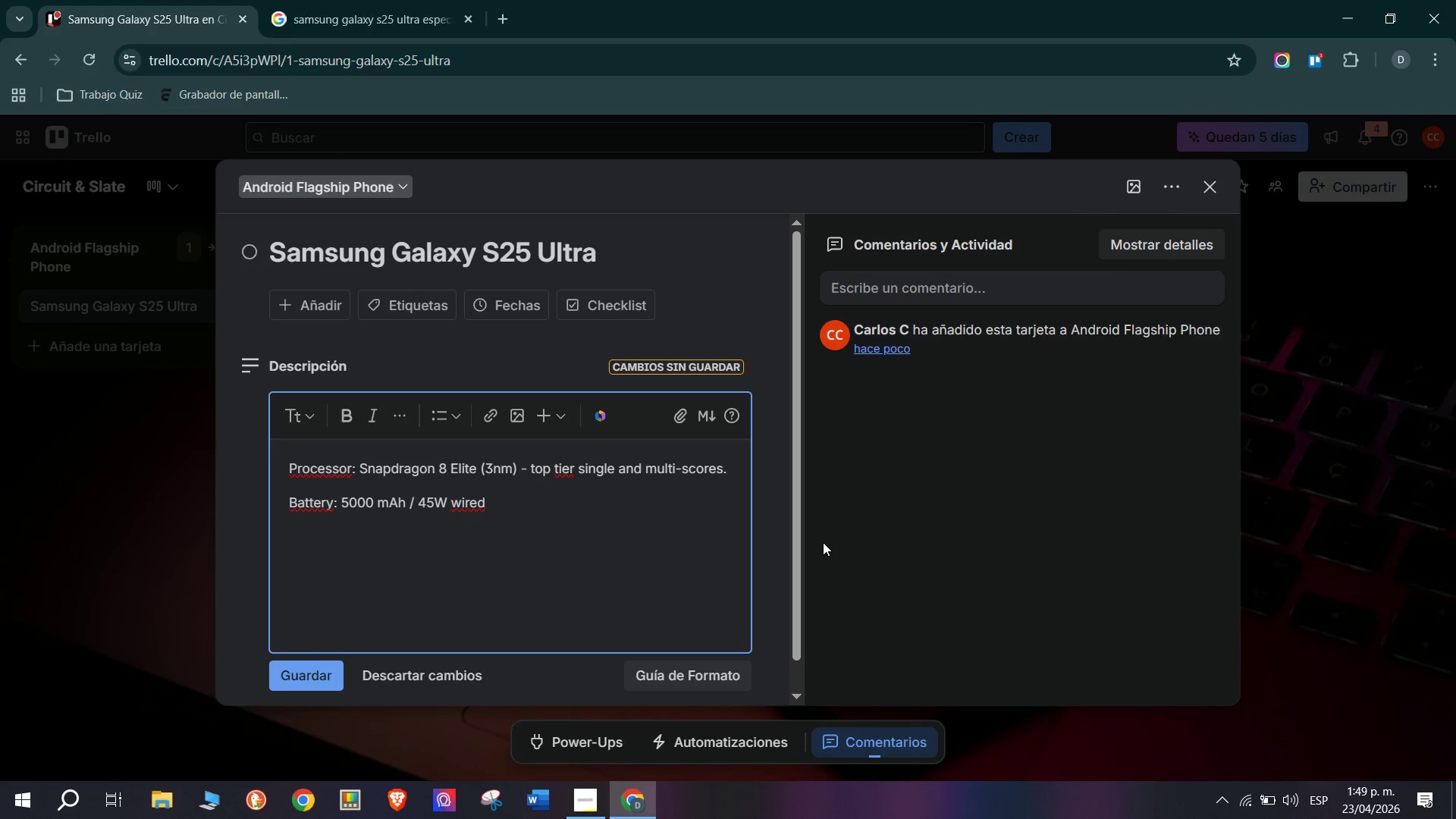 
wait(31.5)
 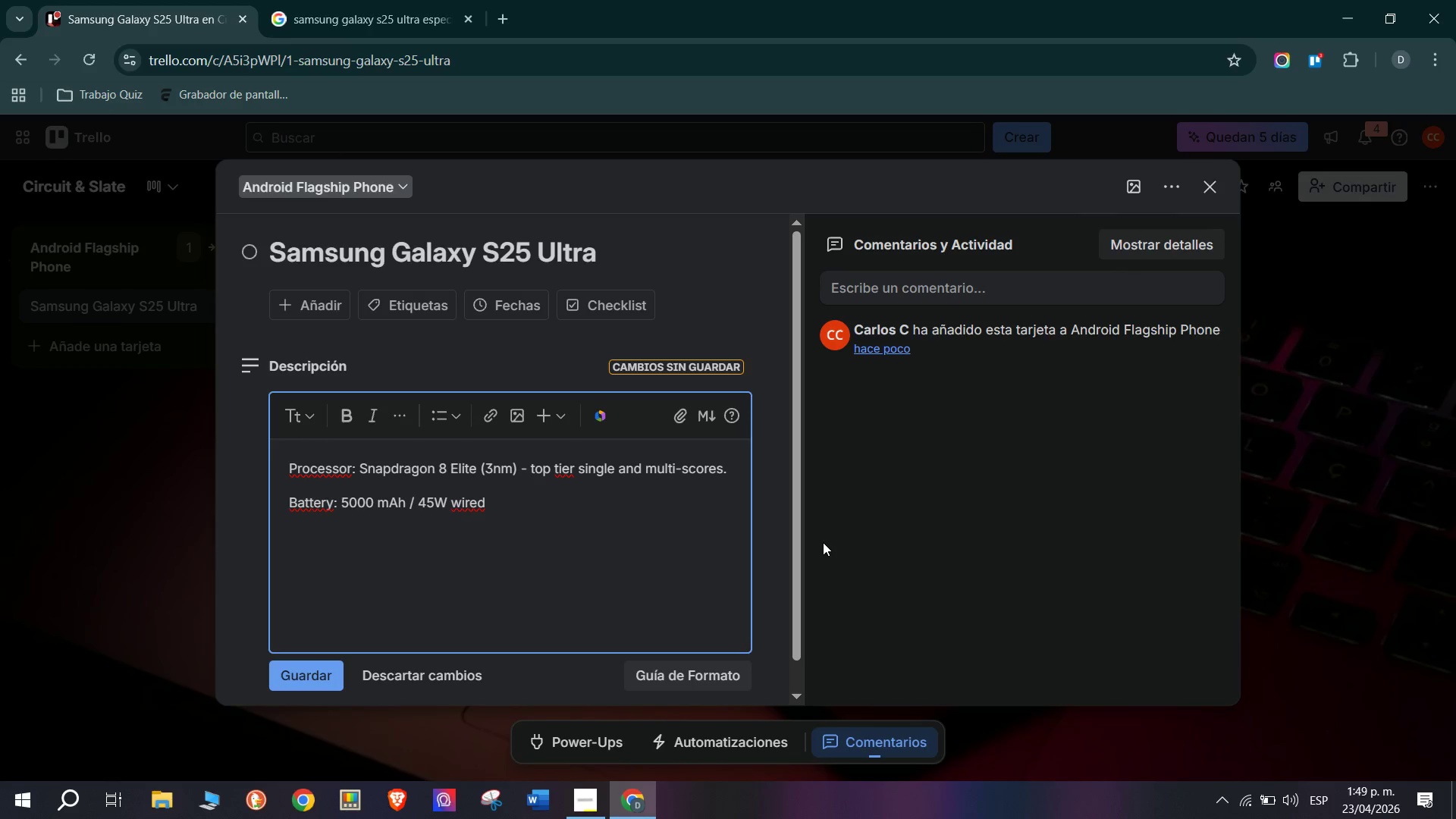 
type(= 15W wireless )
 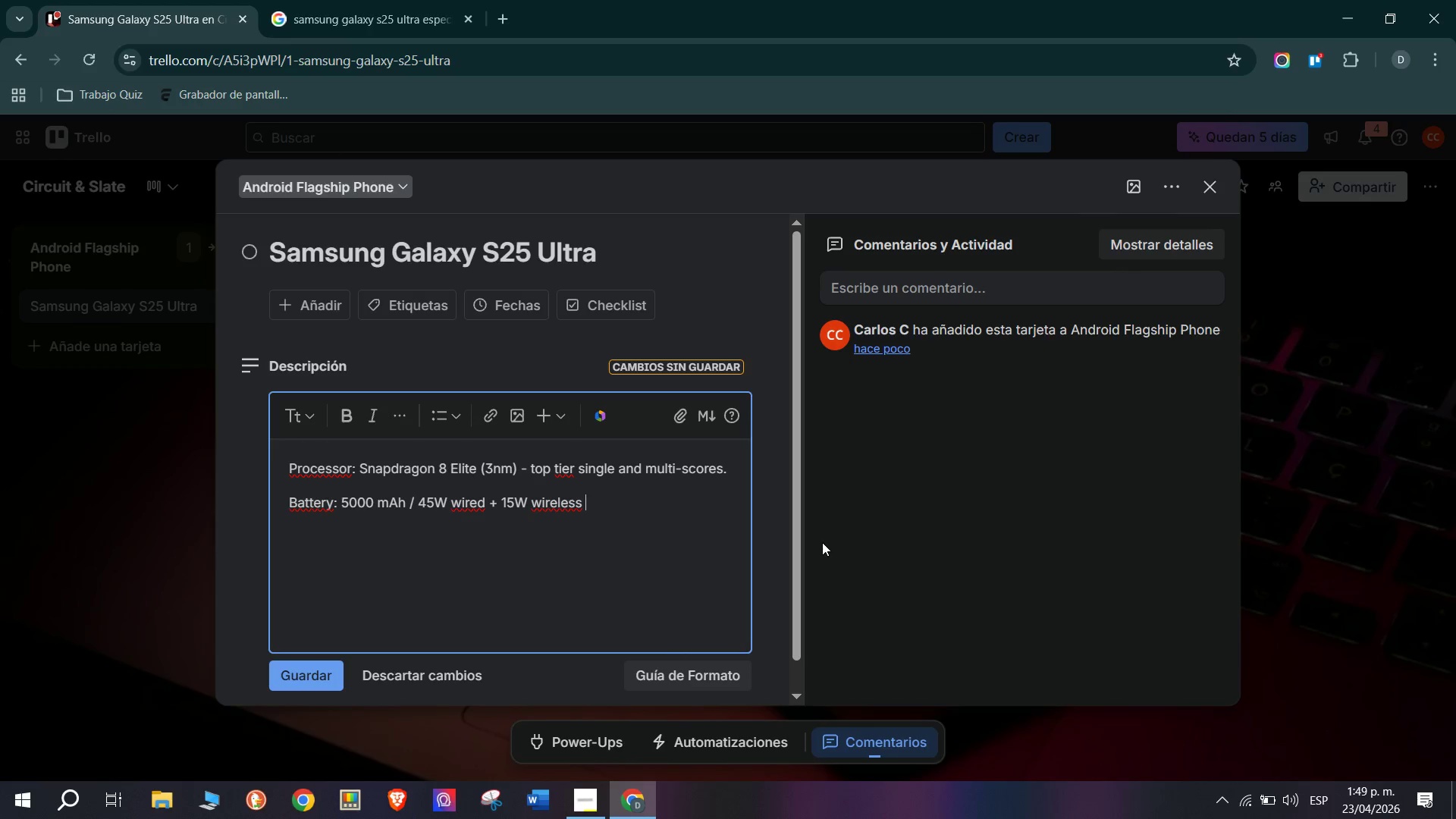 
type(charging)
 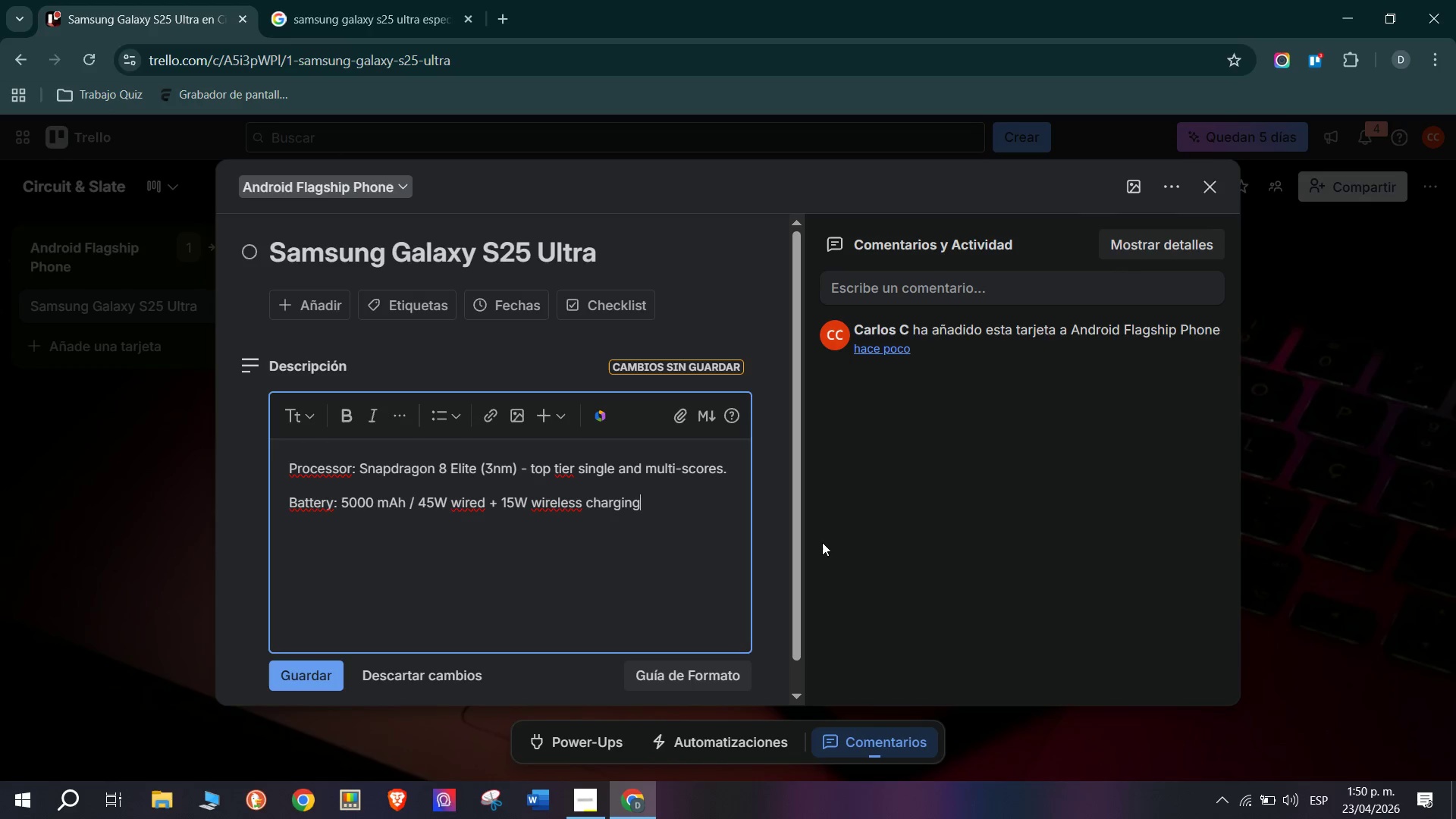 
wait(26.42)
 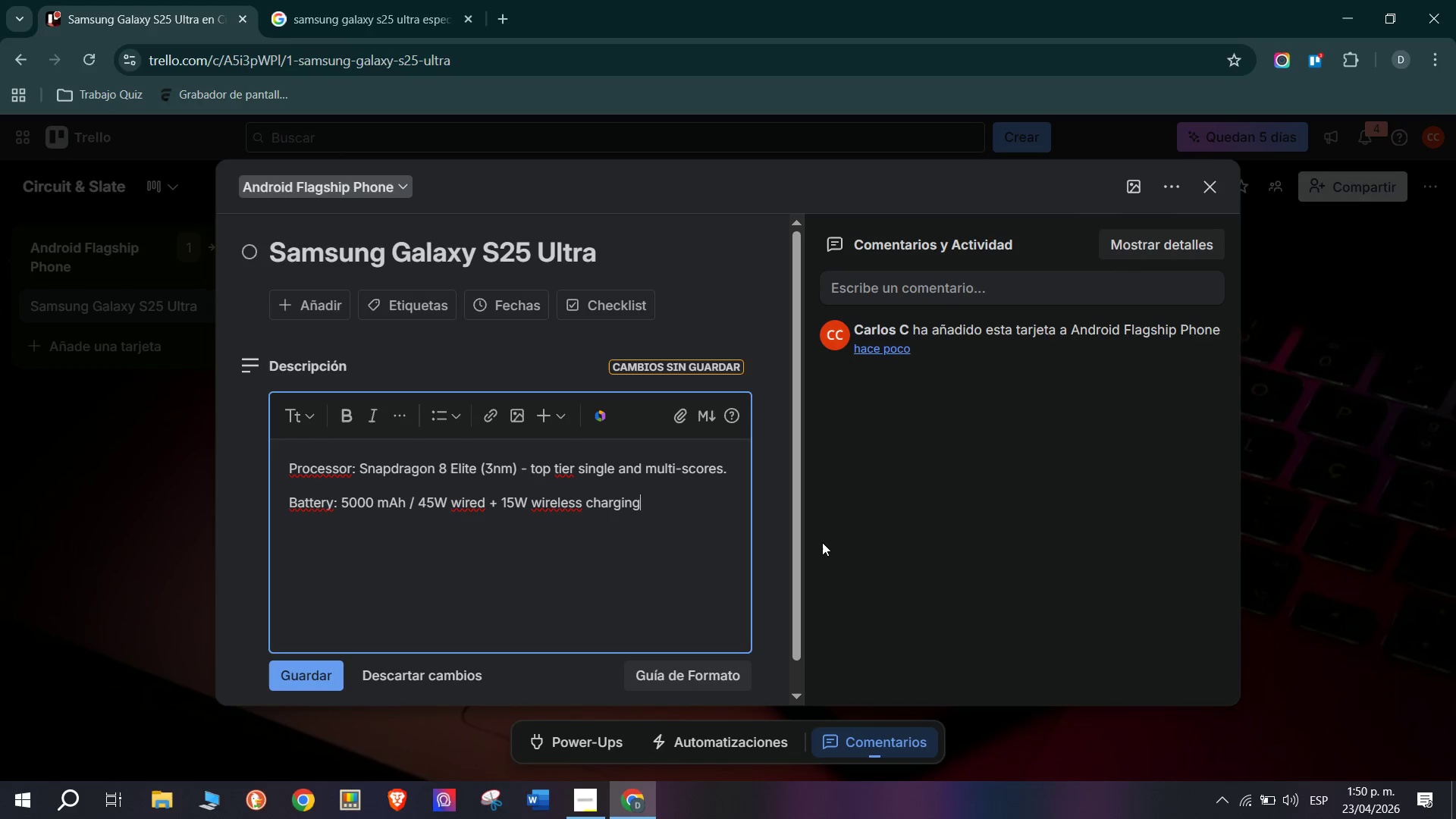 
key(Period)
 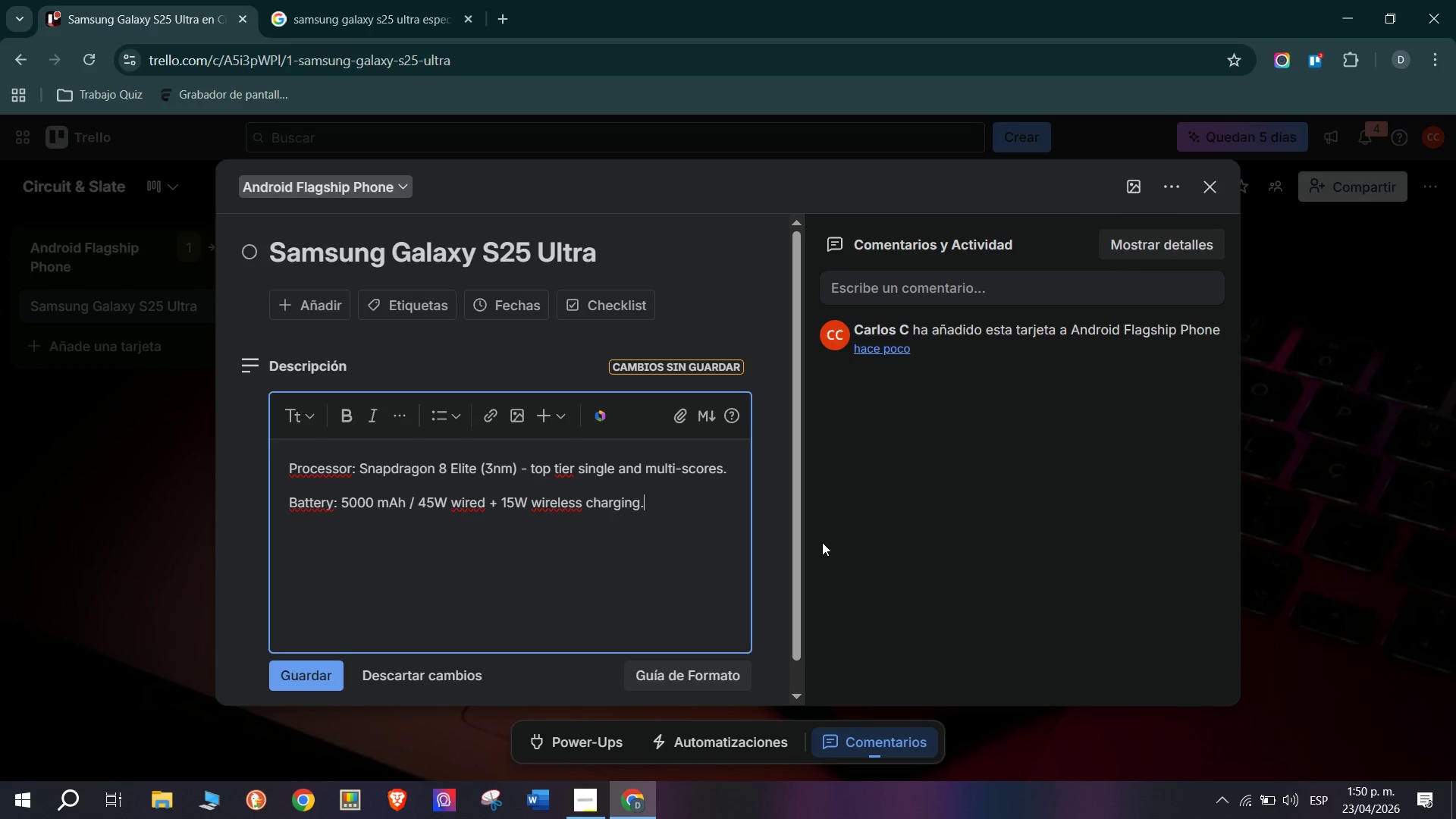 
key(Enter)
 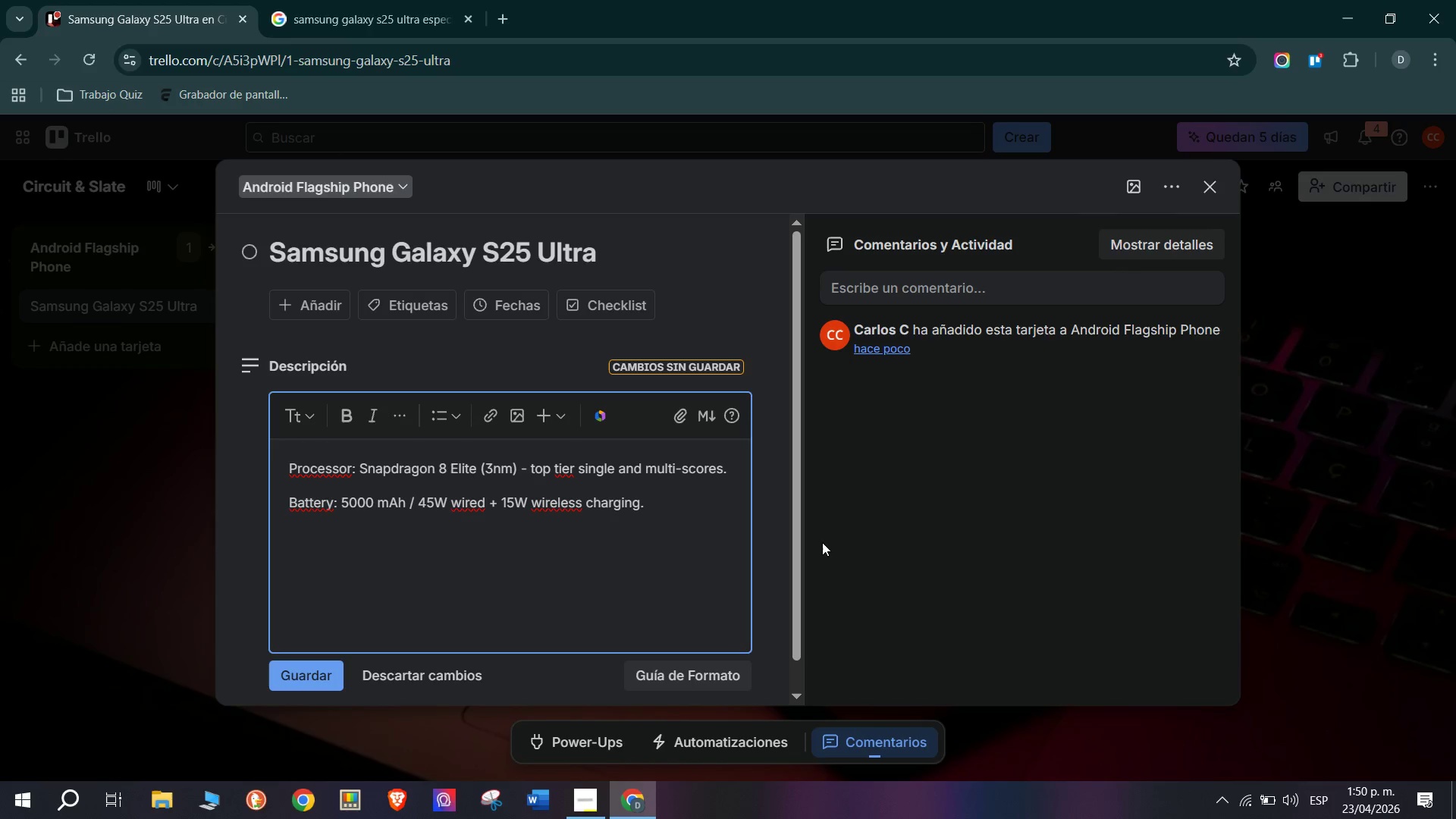 
type(Camera> 200mp main, 50mp peris)
key(Backspace)
type(scope 5x)
 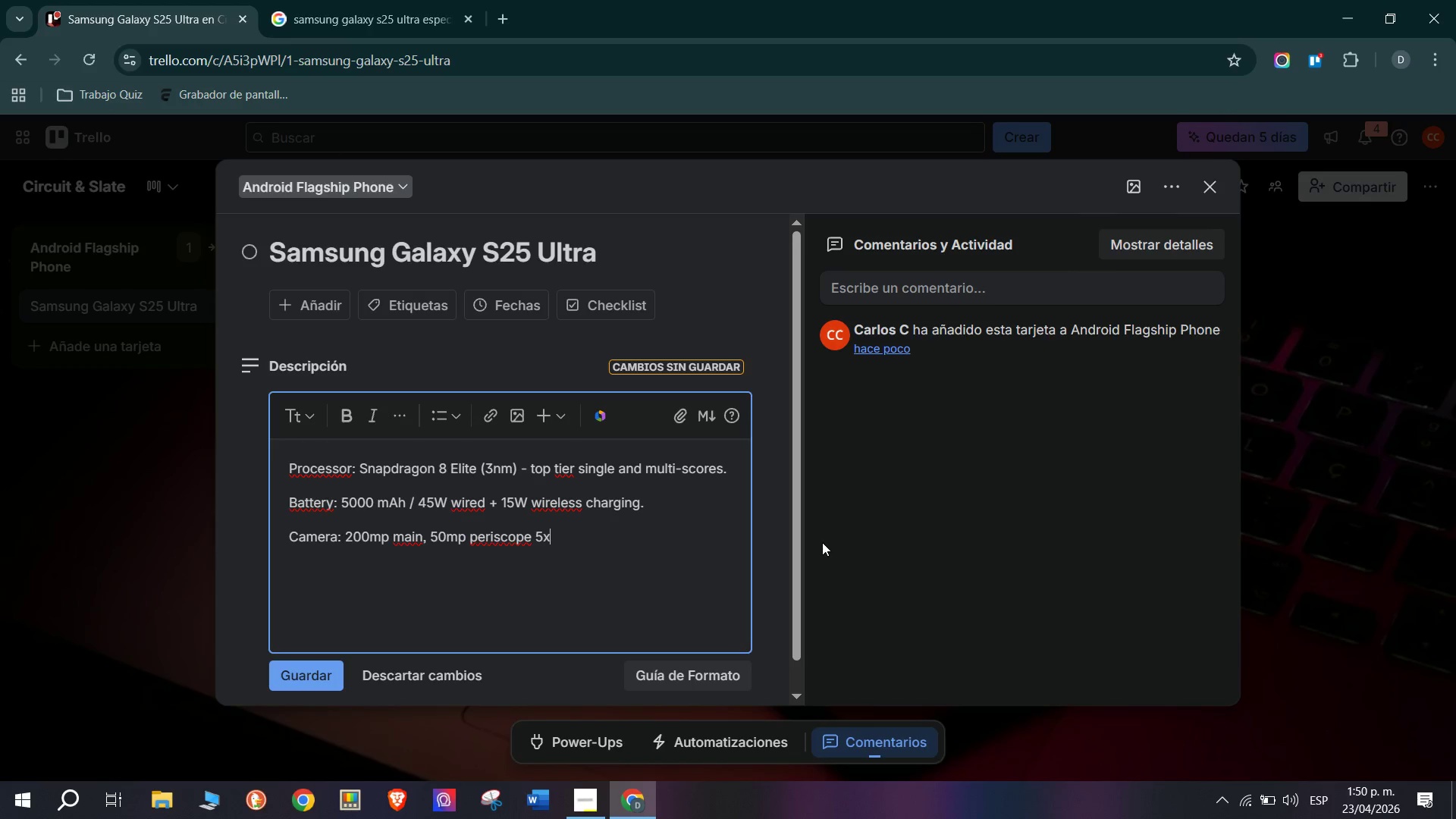 
key(Enter)
 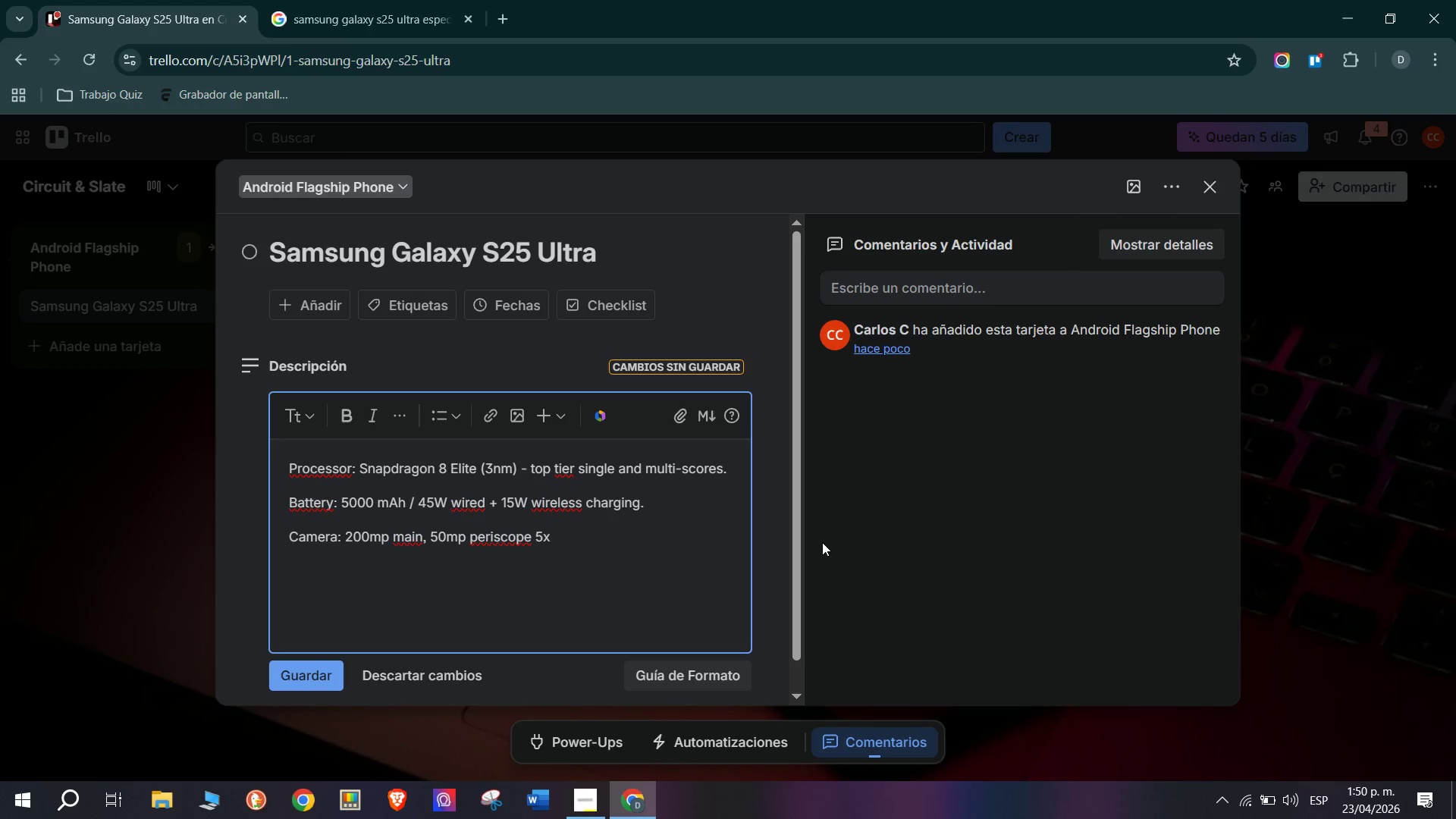 
type(telephone, 12mp ultrawide, 10mp 3x zoom.)
 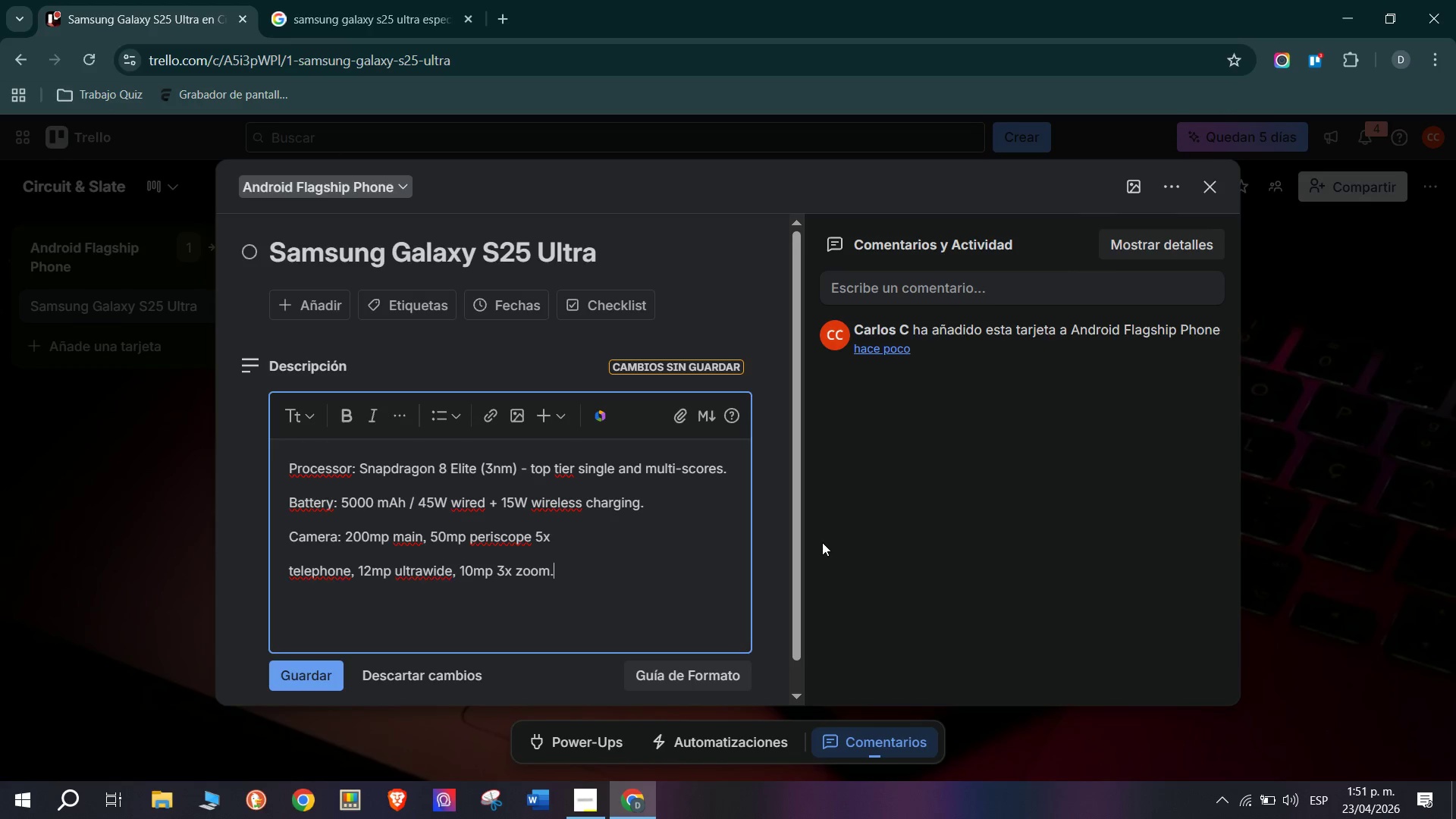 
key(Enter)
 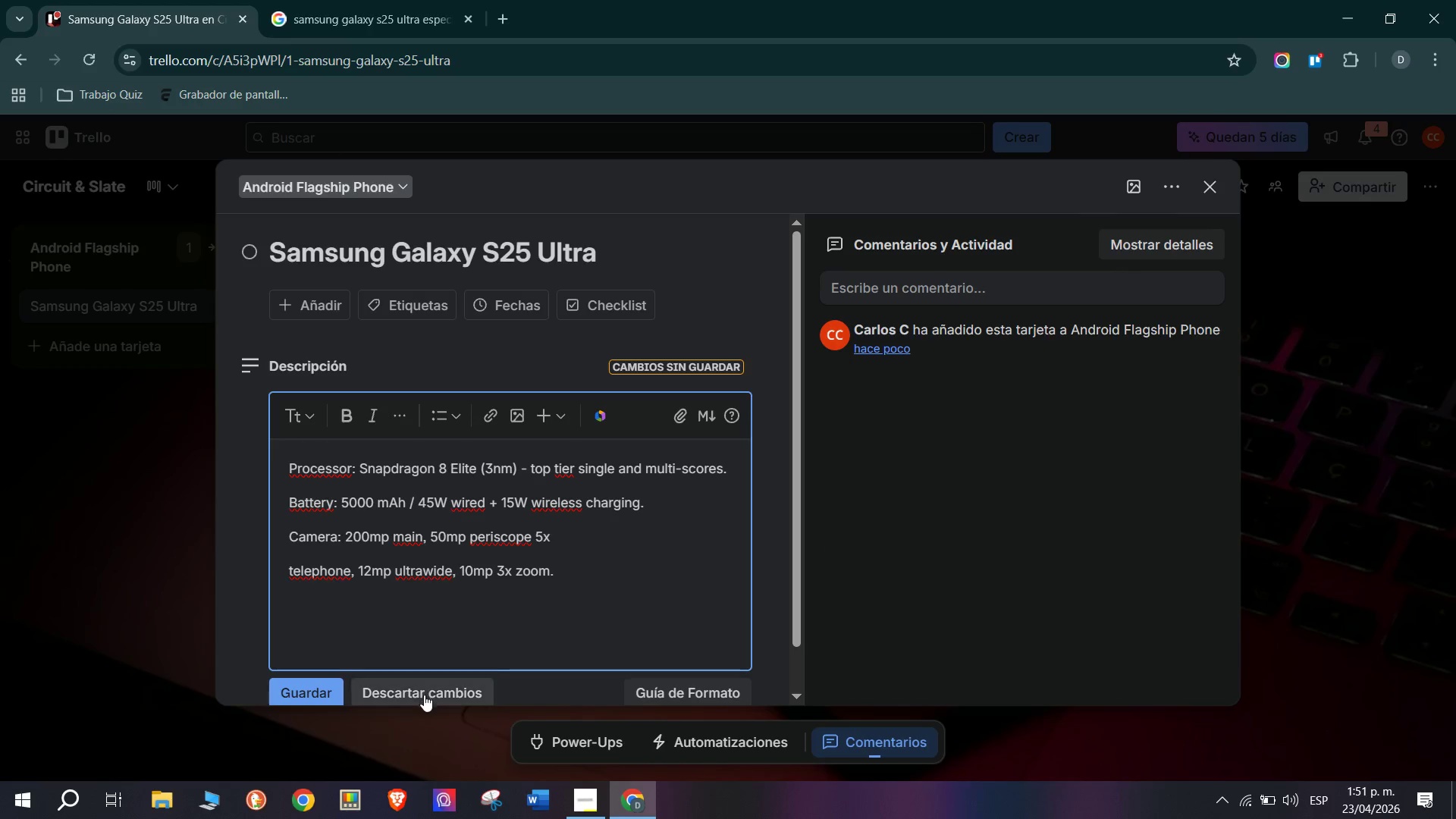 
left_click([372, 0])
 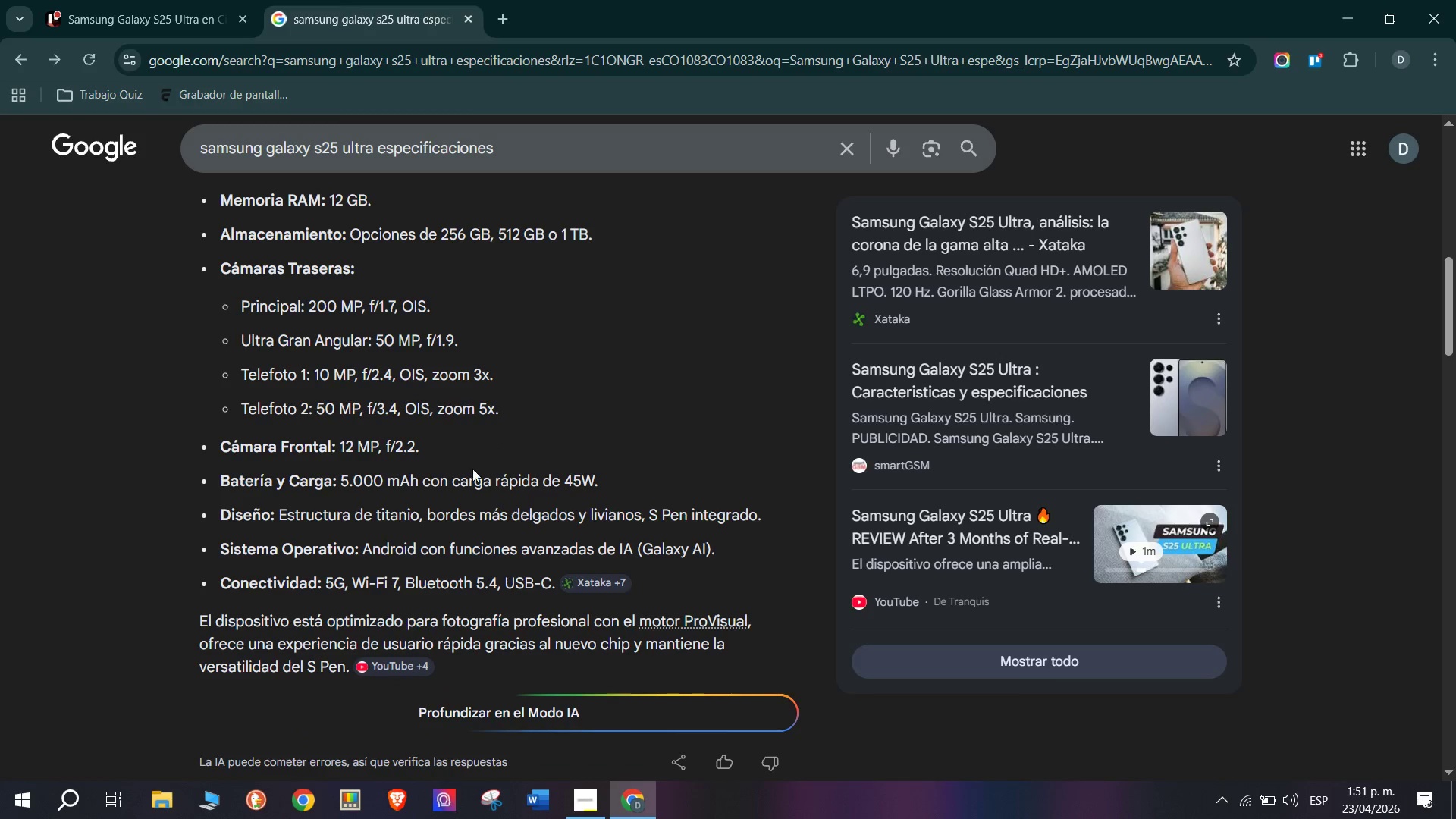 
scroll: coordinate [469, 474], scroll_direction: down, amount: 1.0
 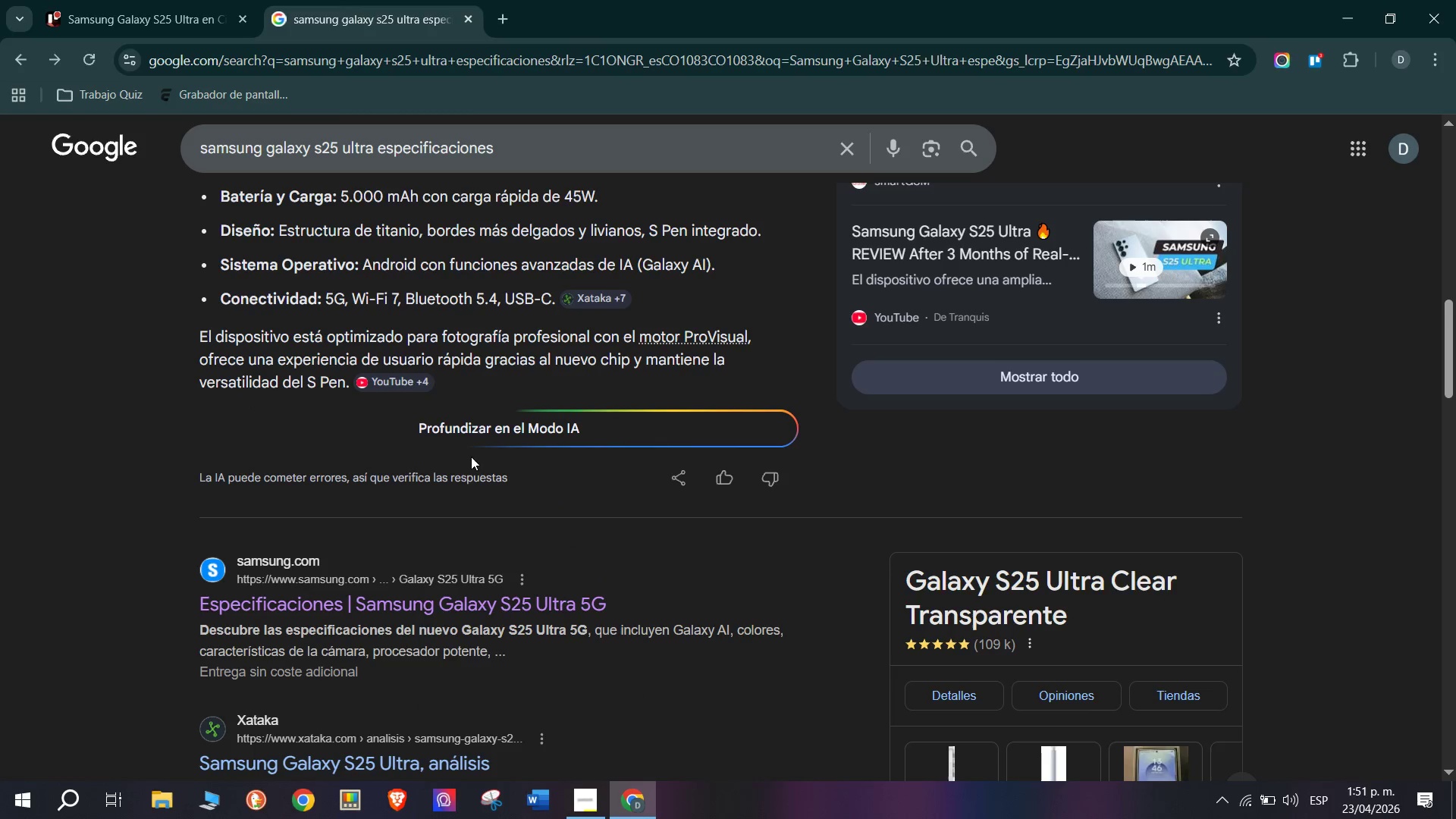 
scroll: coordinate [473, 408], scroll_direction: up, amount: 1.0
 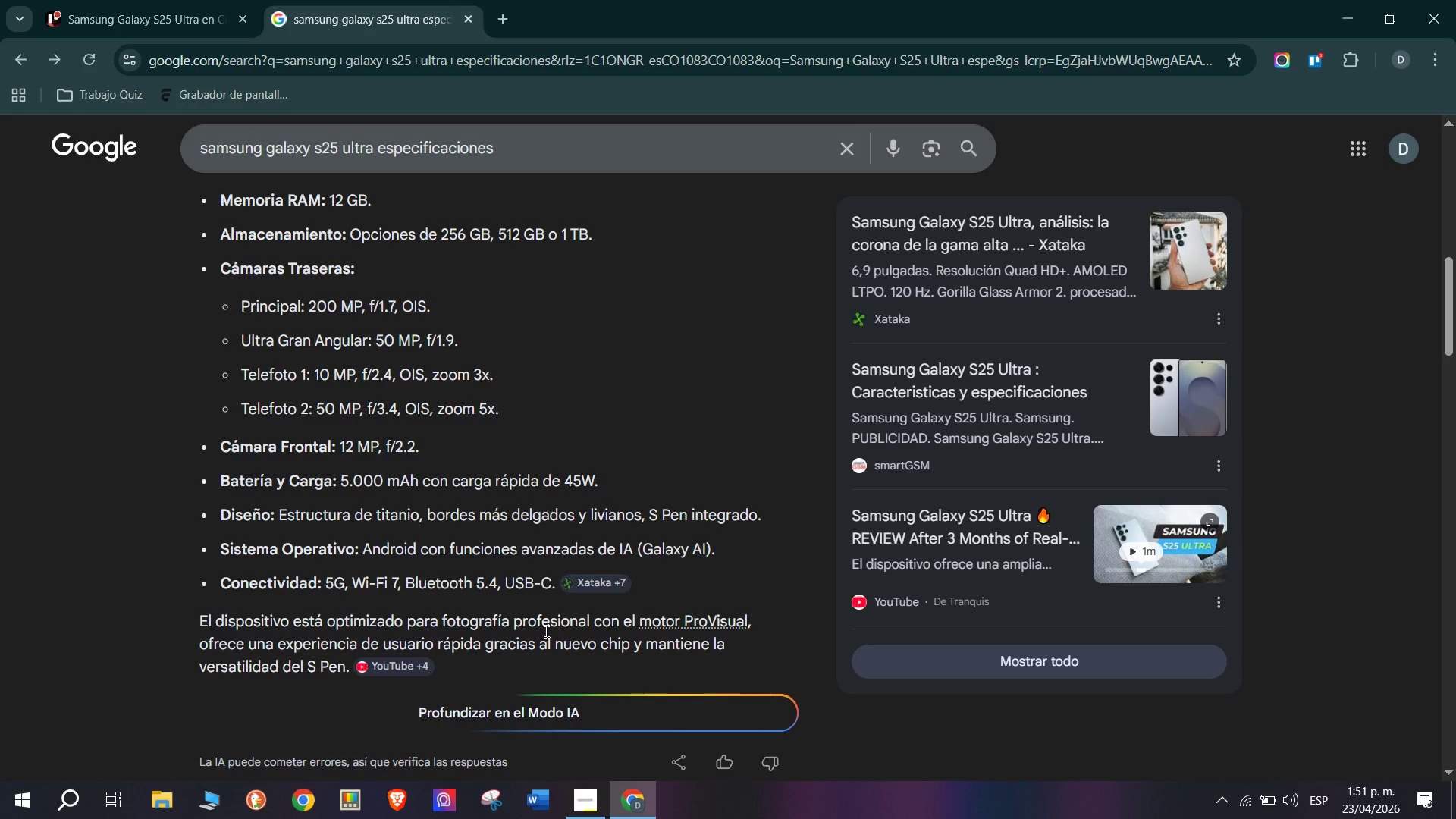 
wait(13.44)
 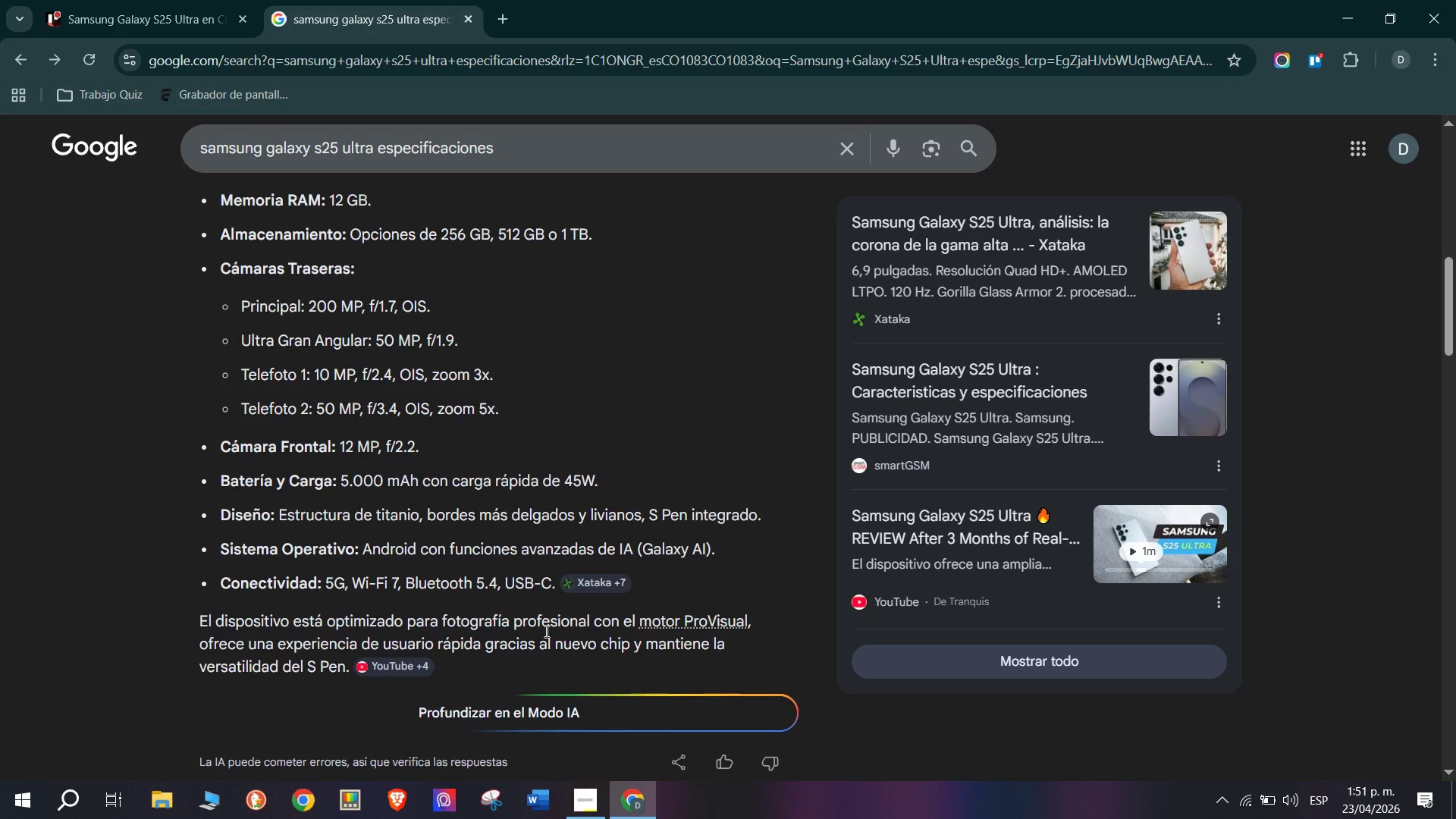 
left_click([110, 0])
 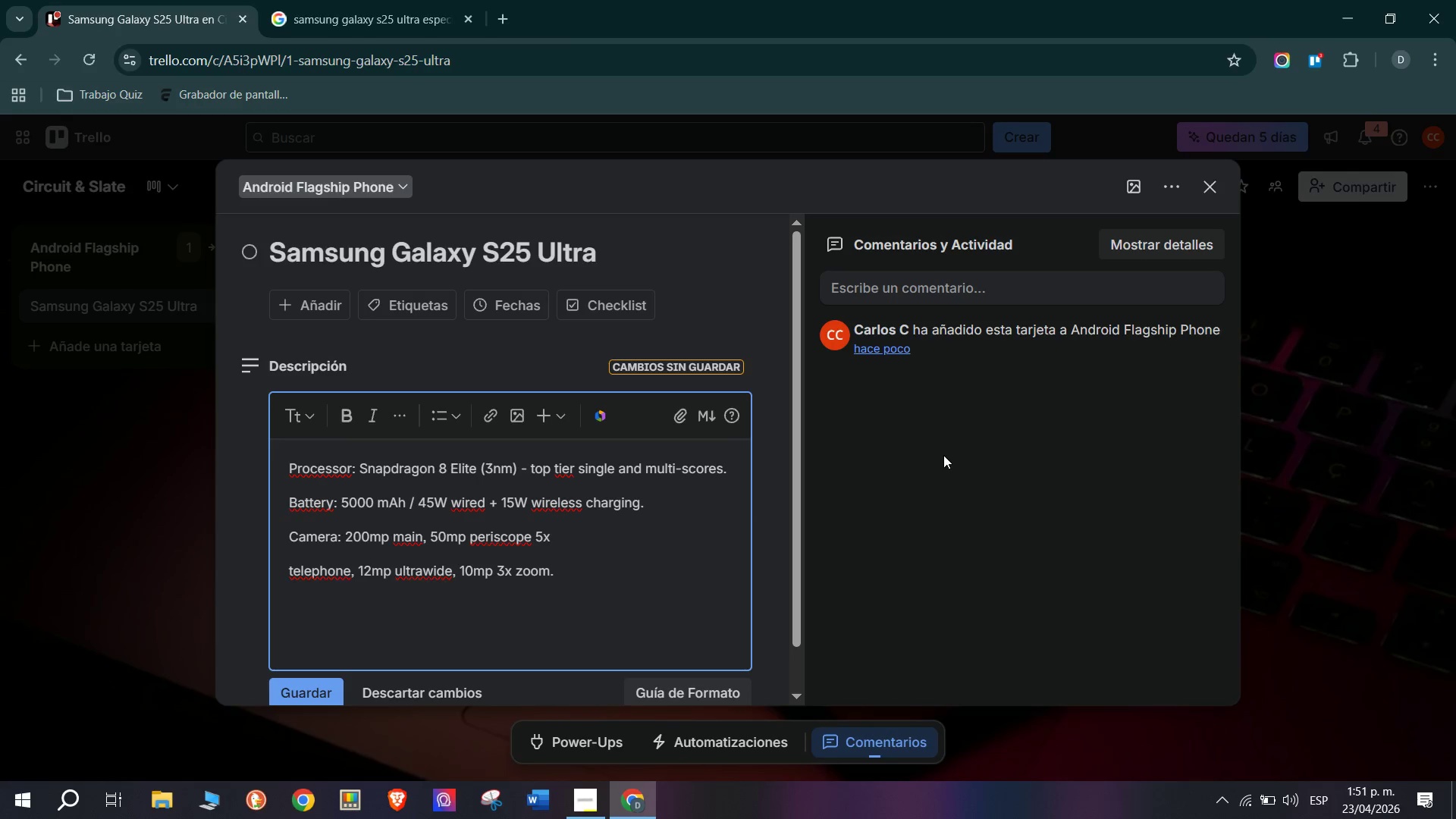 
type(Target )
 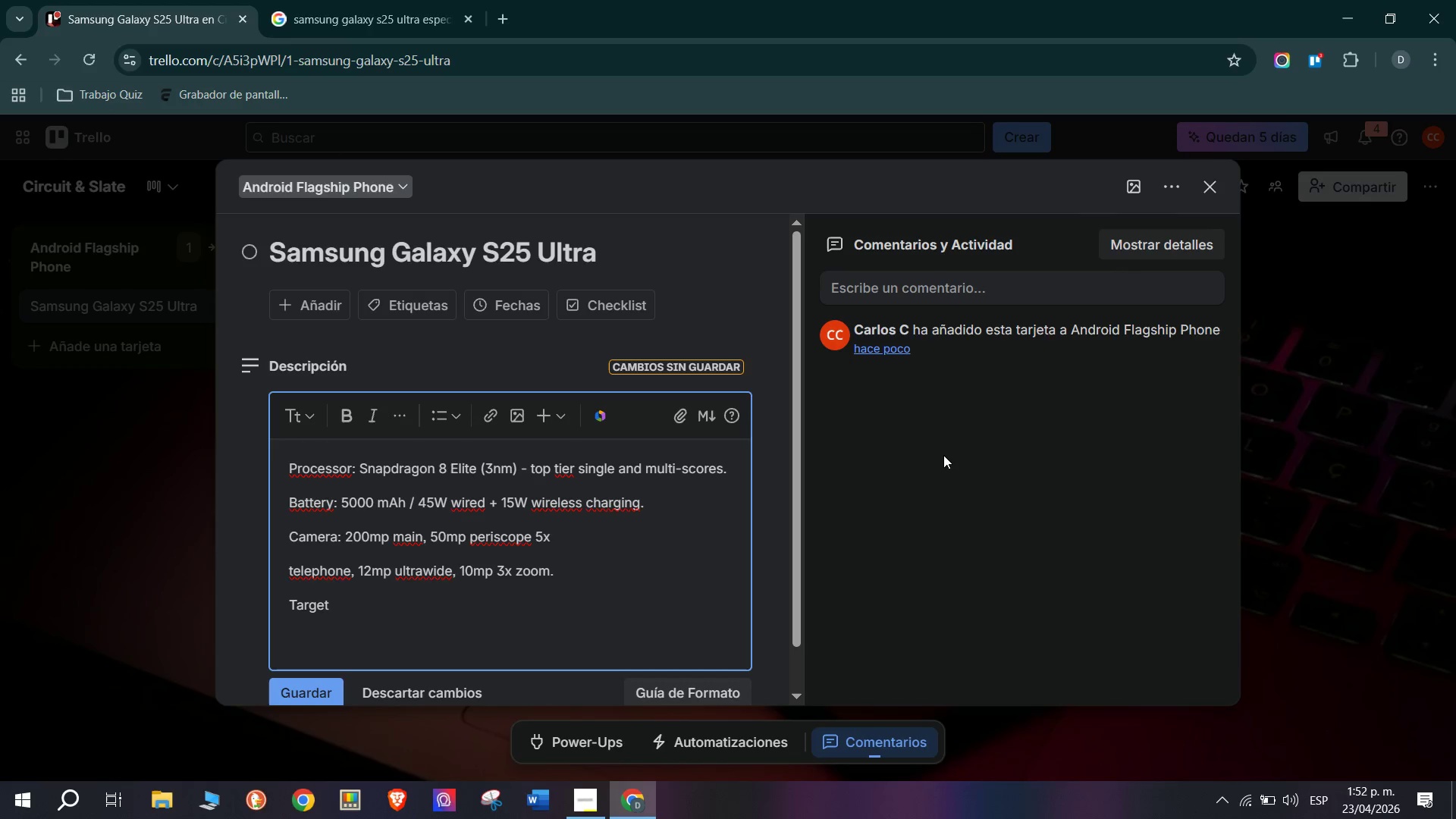 
wait(56.61)
 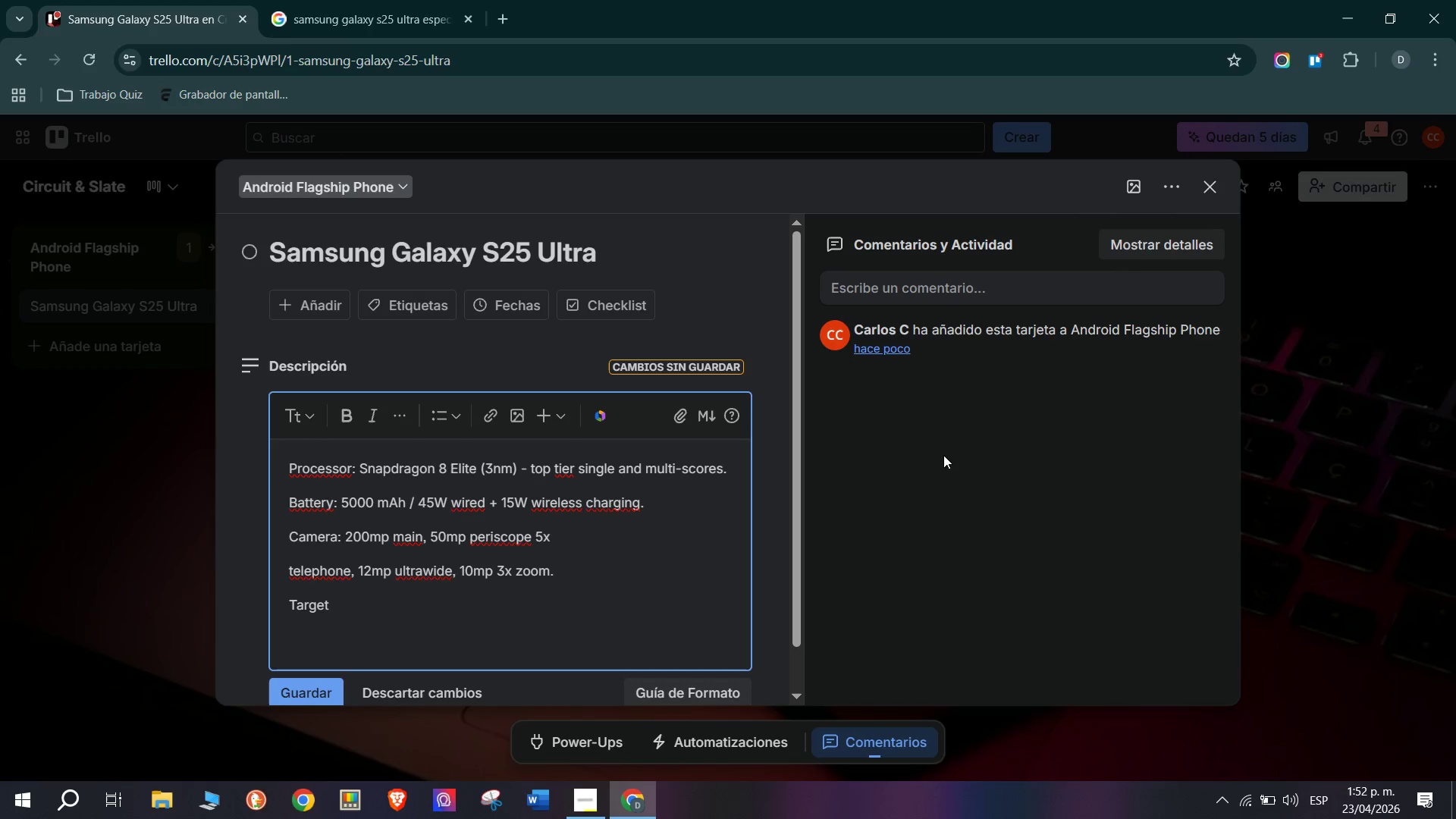 
type(Market> powwer)
 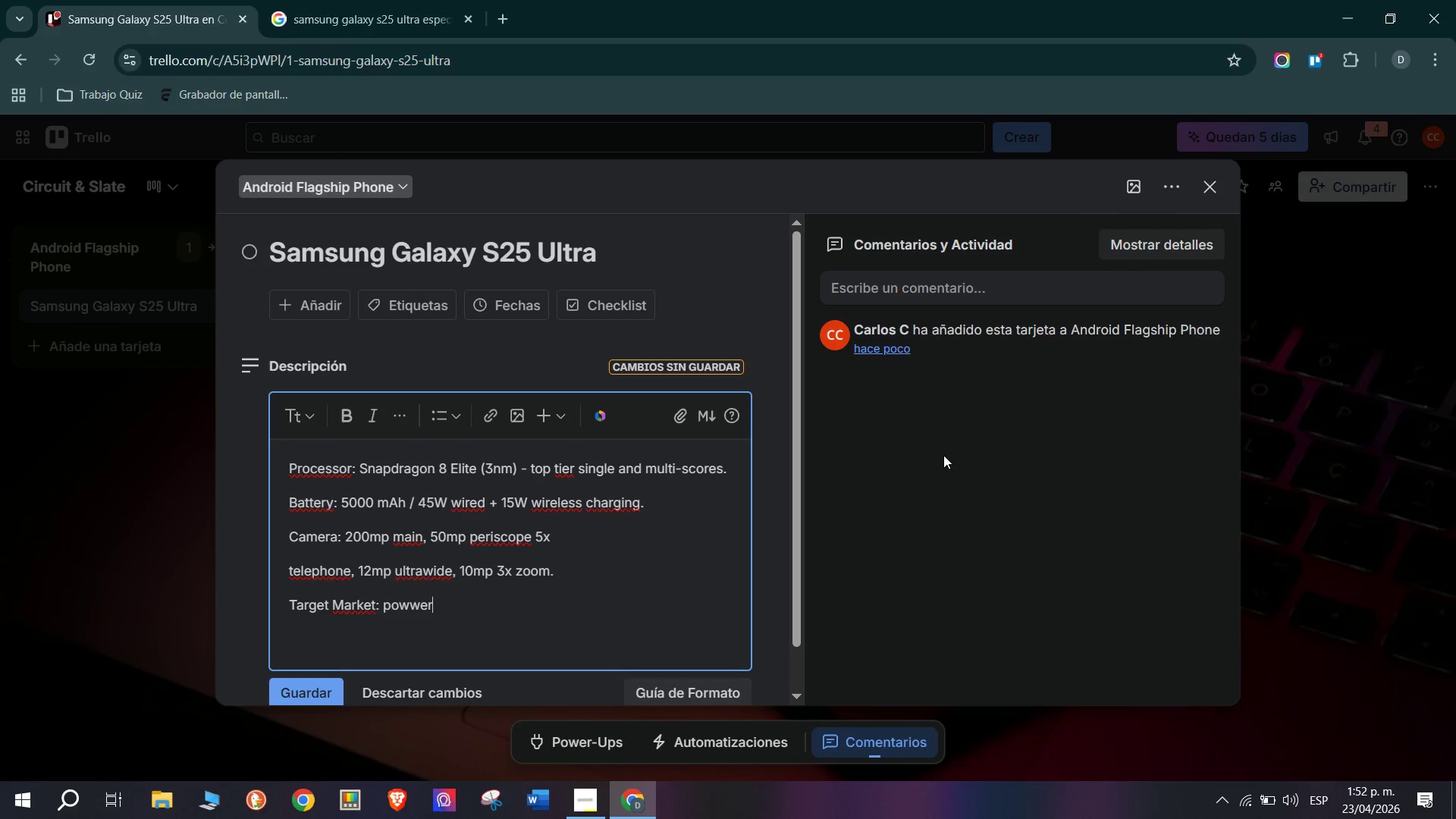 
wait(5.06)
 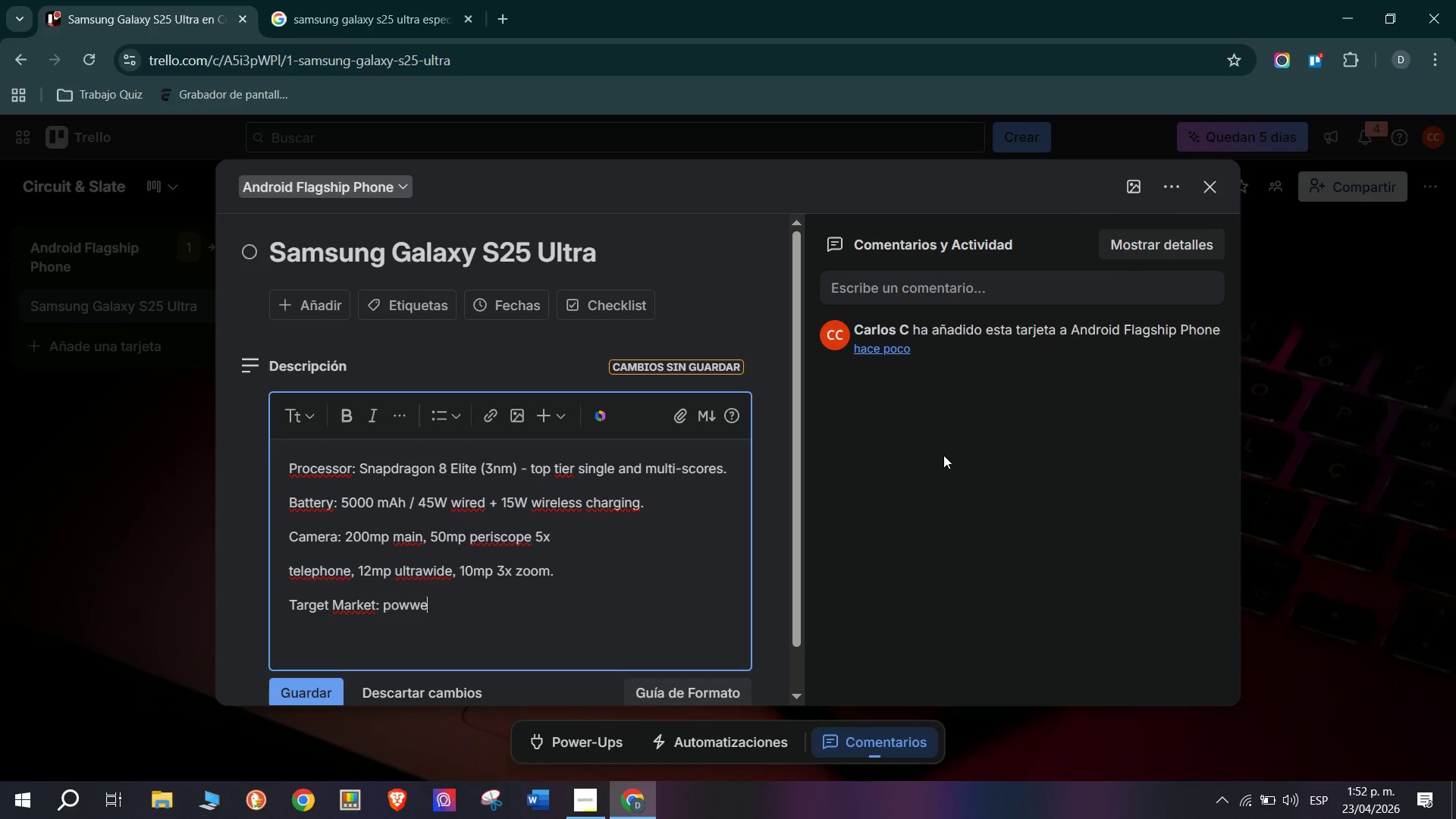 
left_click_drag(start_coordinate=[883, 486], to_coordinate=[893, 510])
 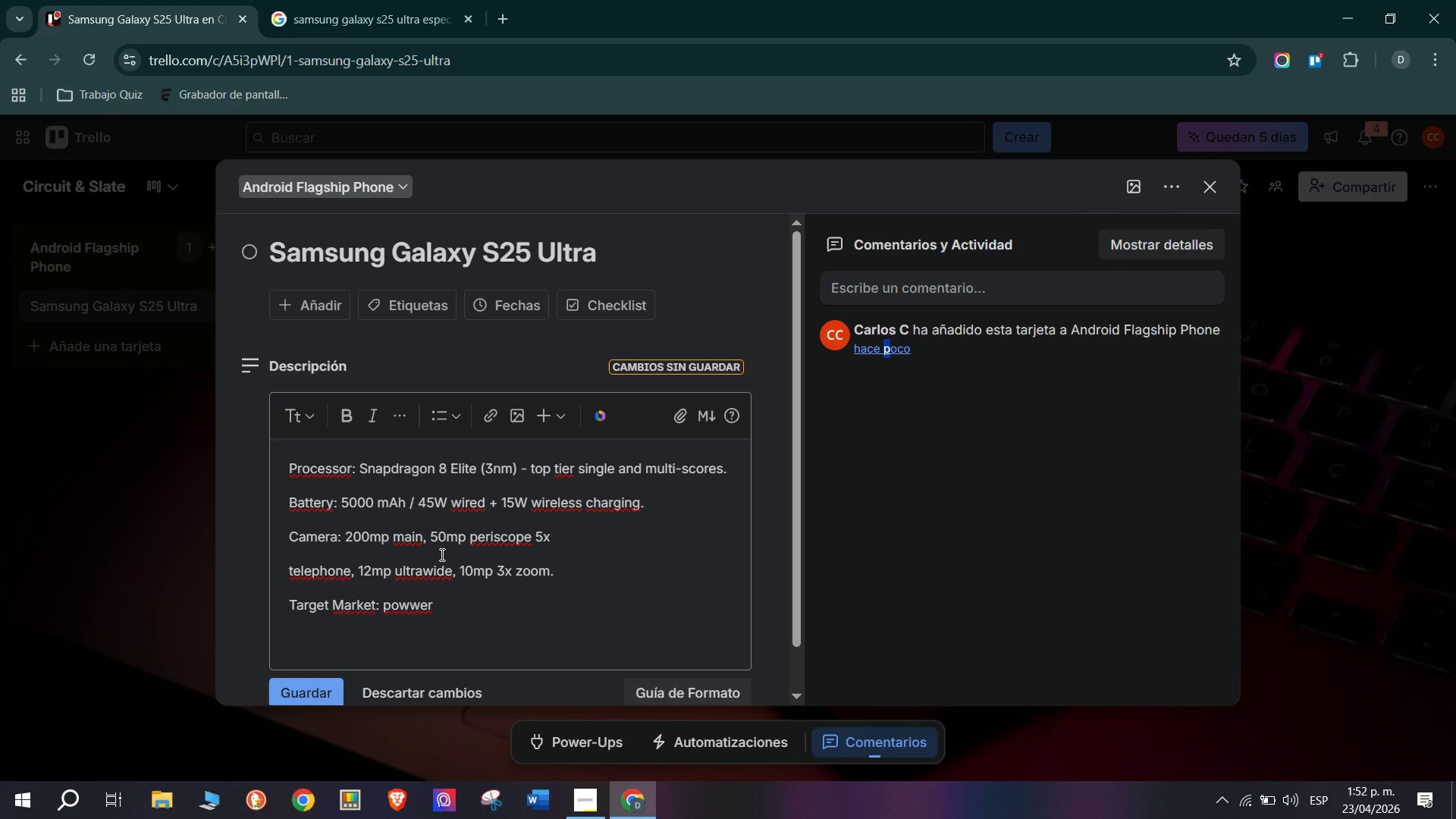 
double_click([417, 610])
 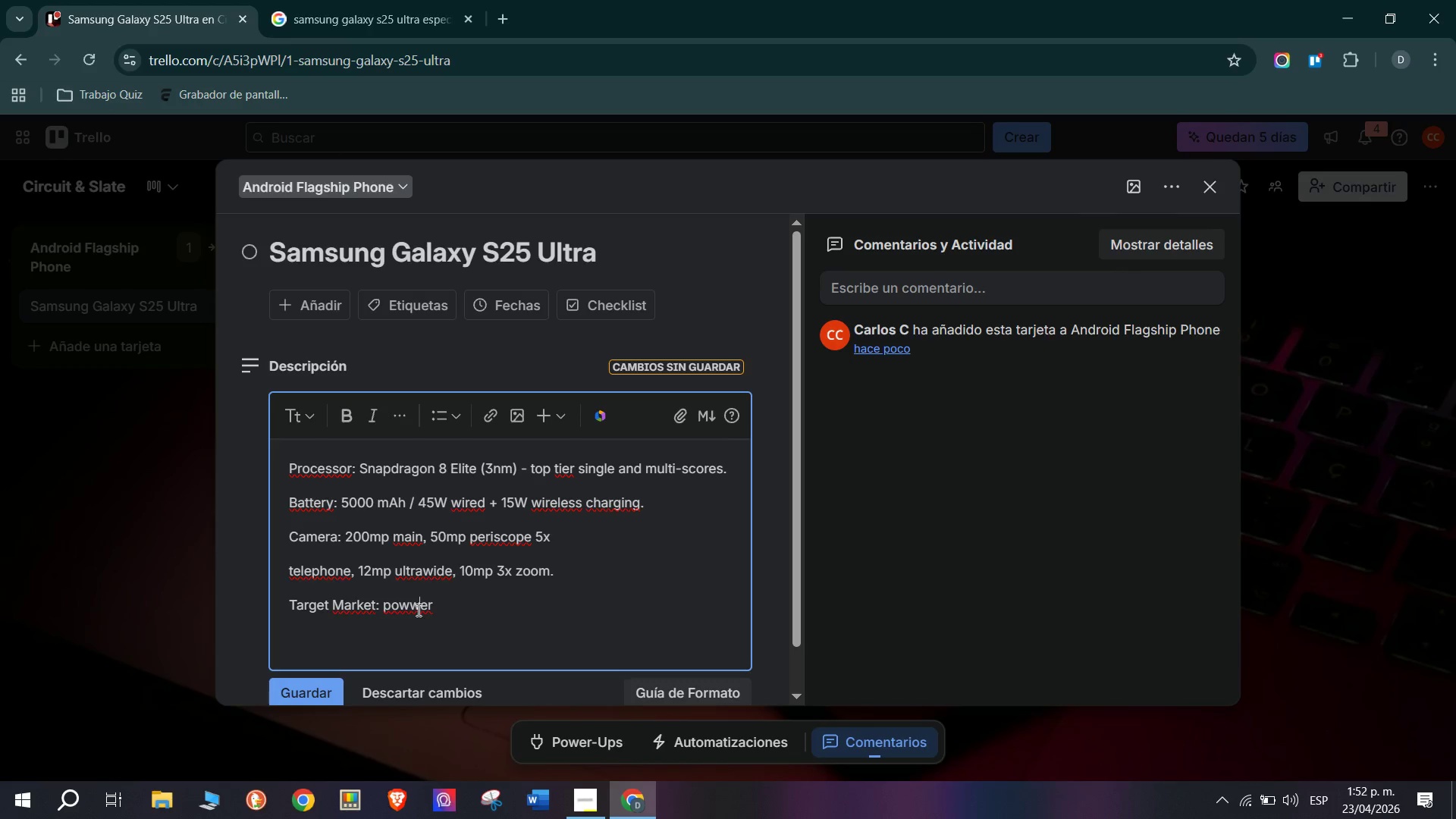 
key(Backspace)
 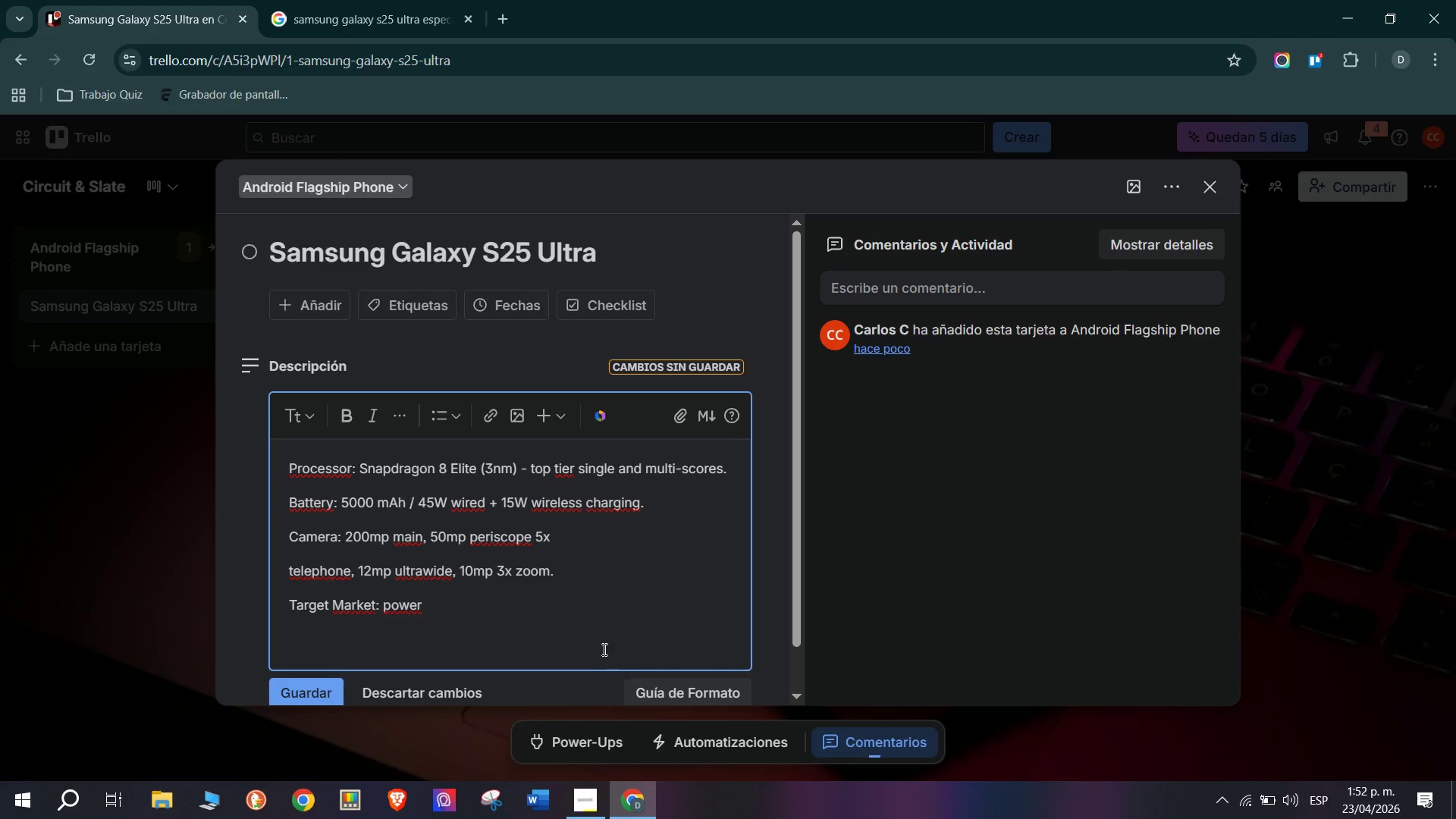 
left_click([559, 601])
 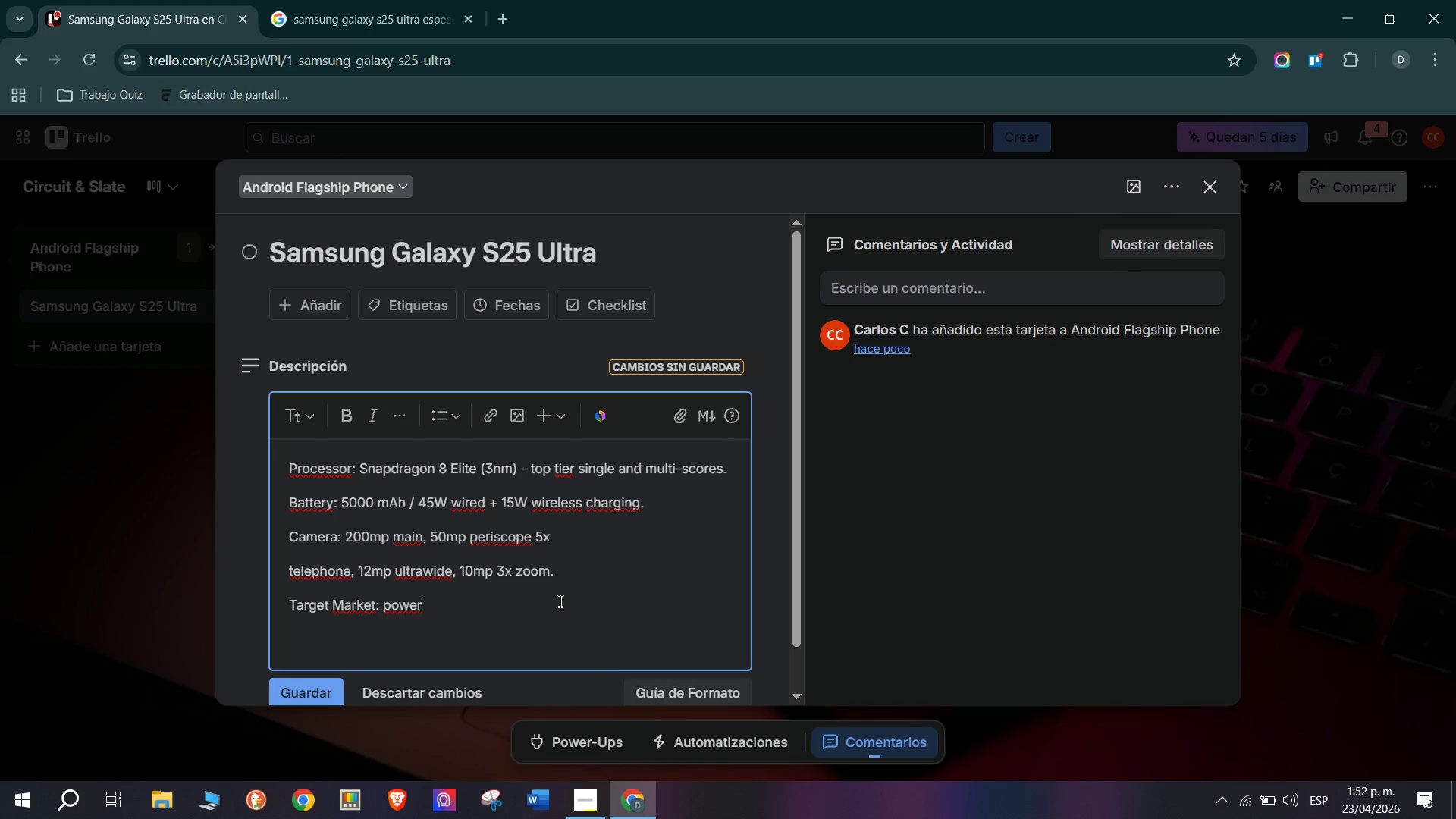 
type( us)
 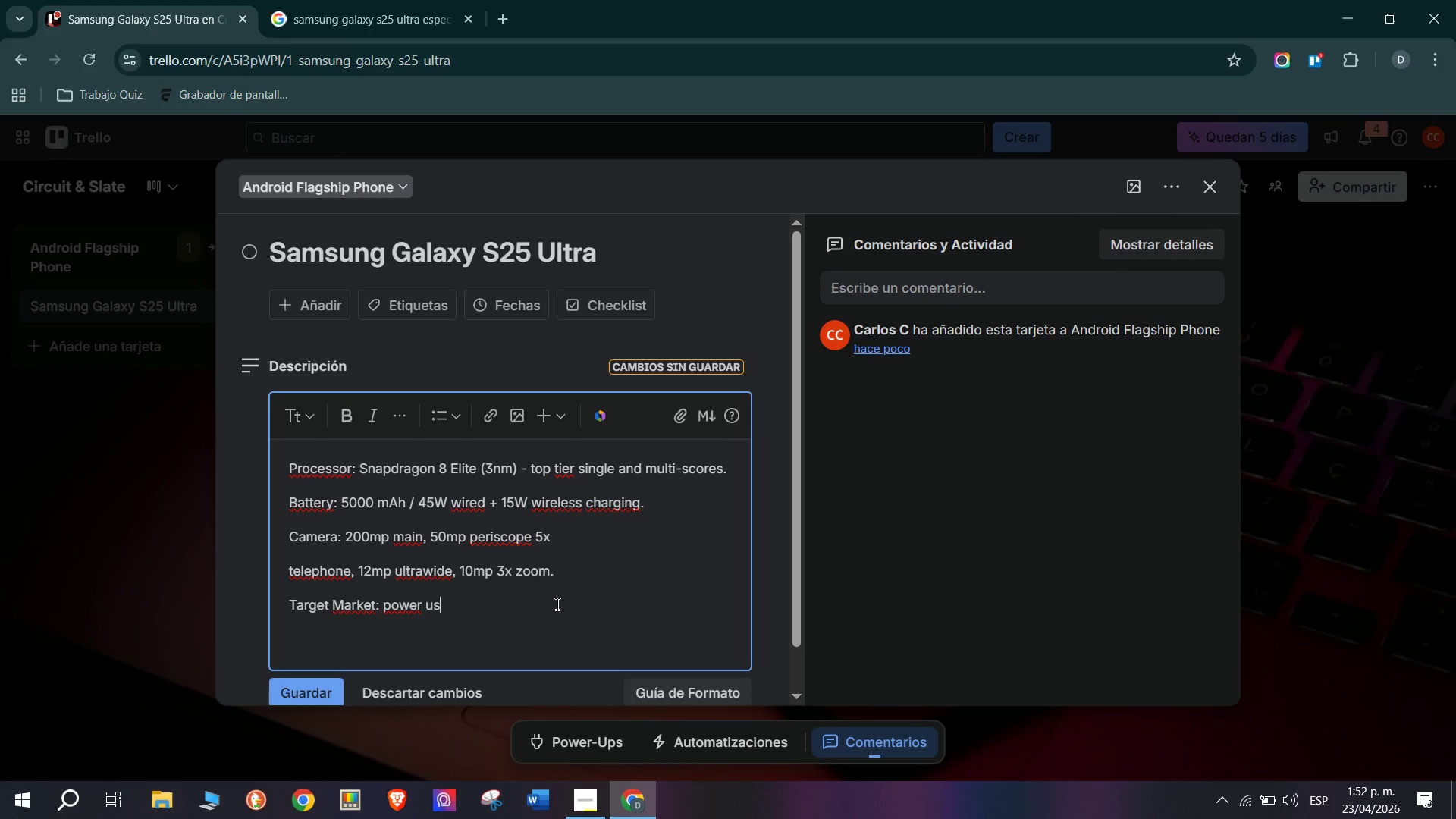 
type(er)
 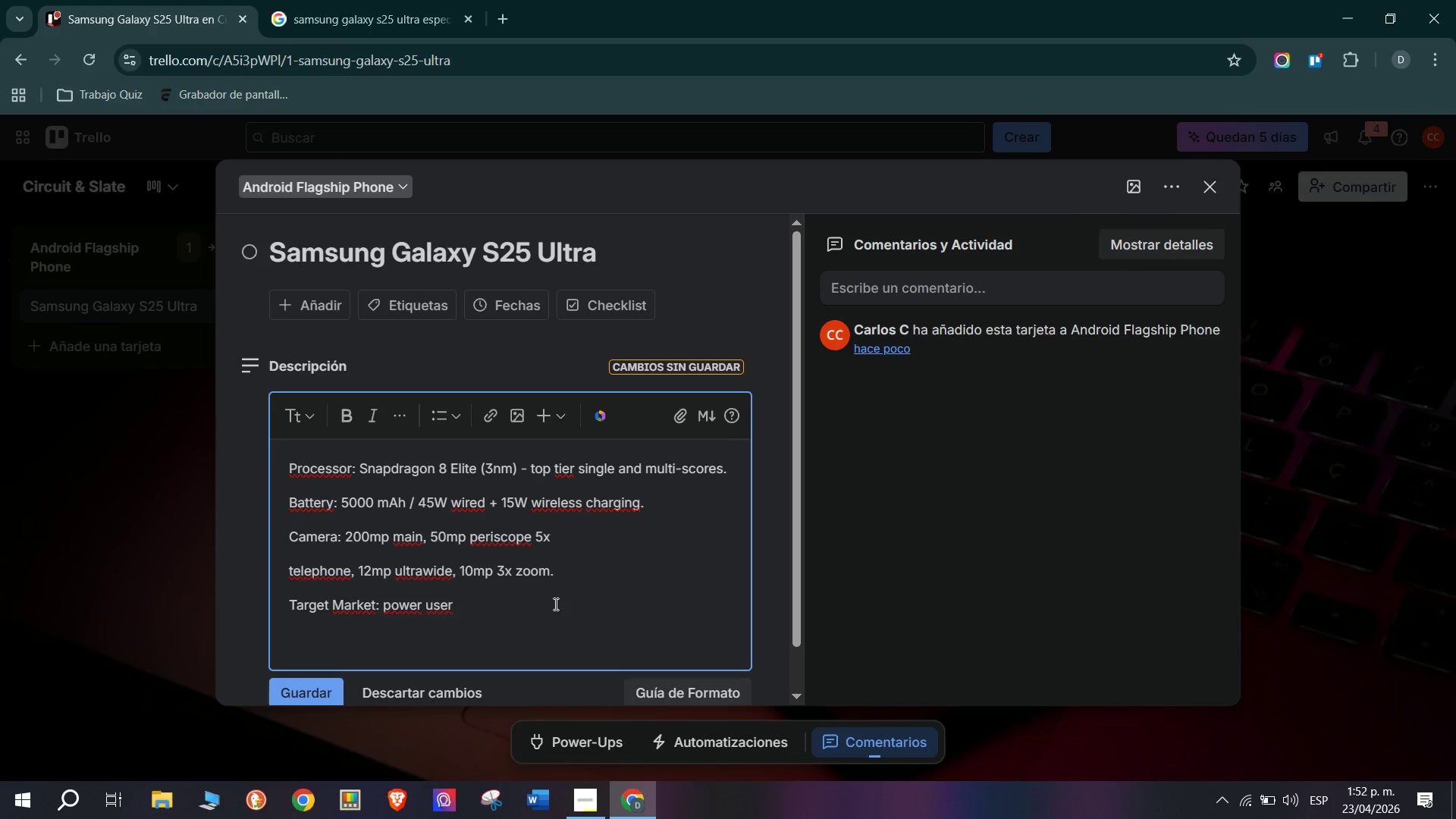 
type(s, professionals, content creators.)
 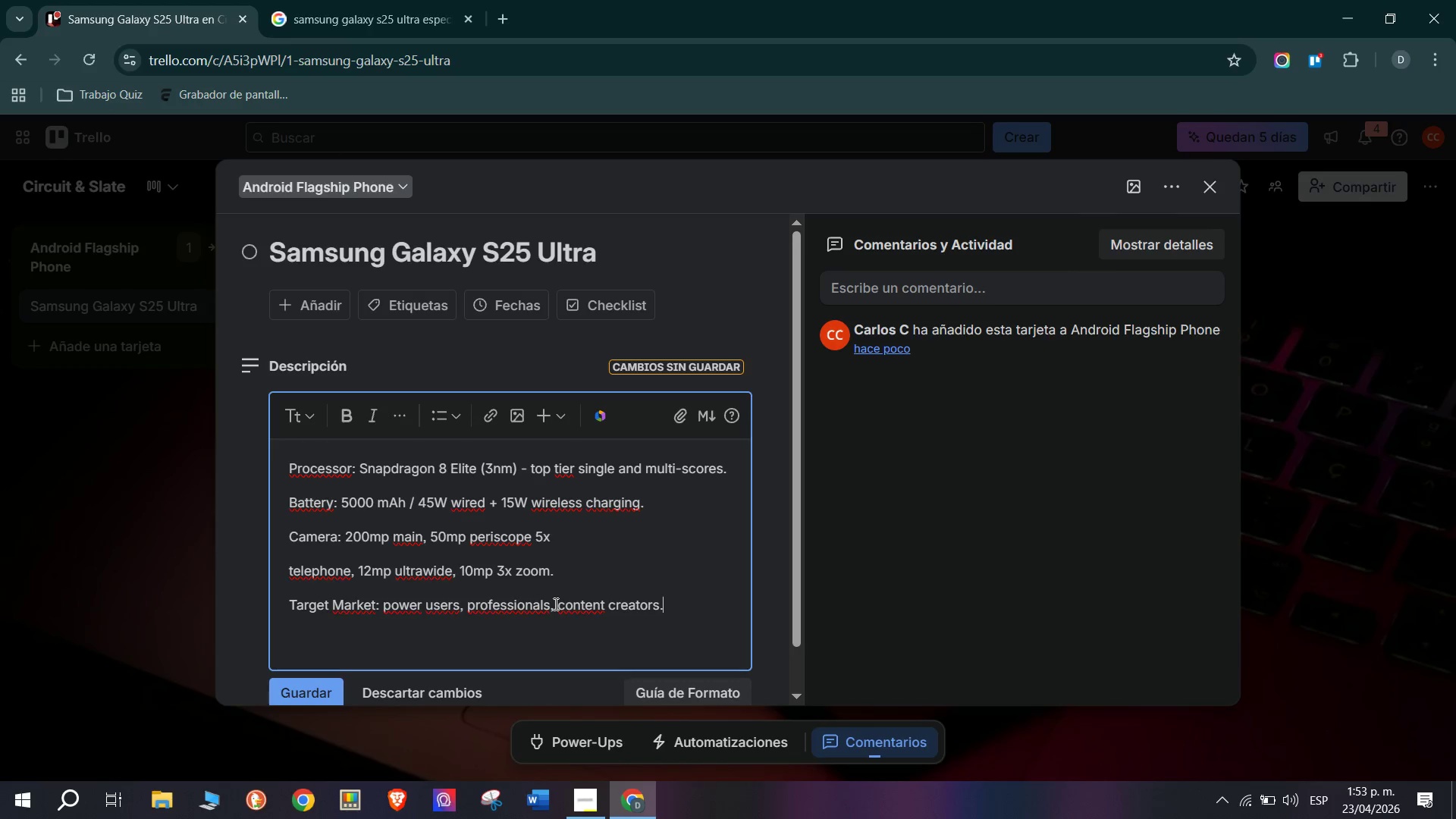 
key(Enter)
 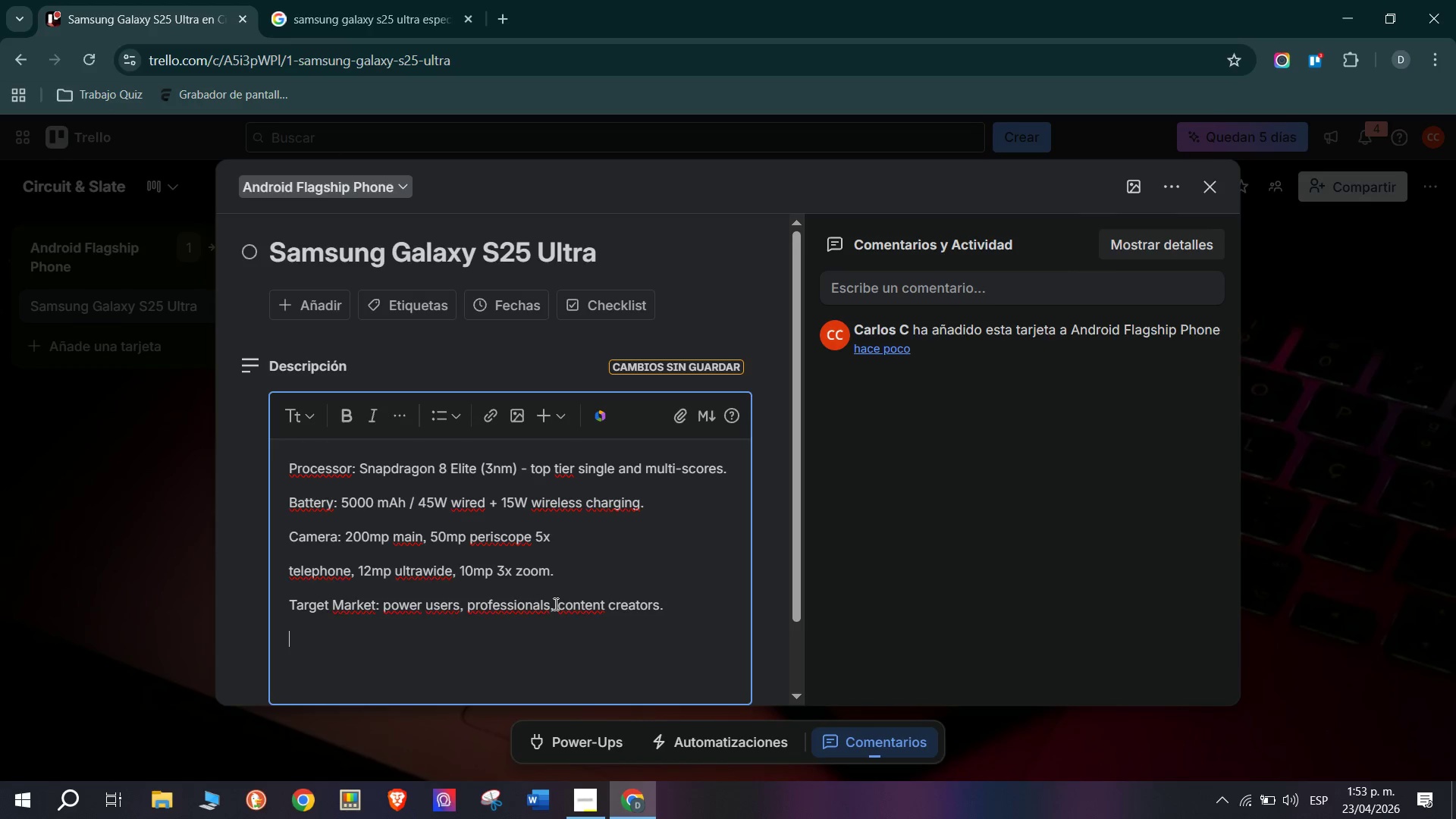 
type(Aproxi)
key(Backspace)
type(. Retail Price> @)
key(Backspace)
type($1290)
key(Backspace)
type(9 - )
 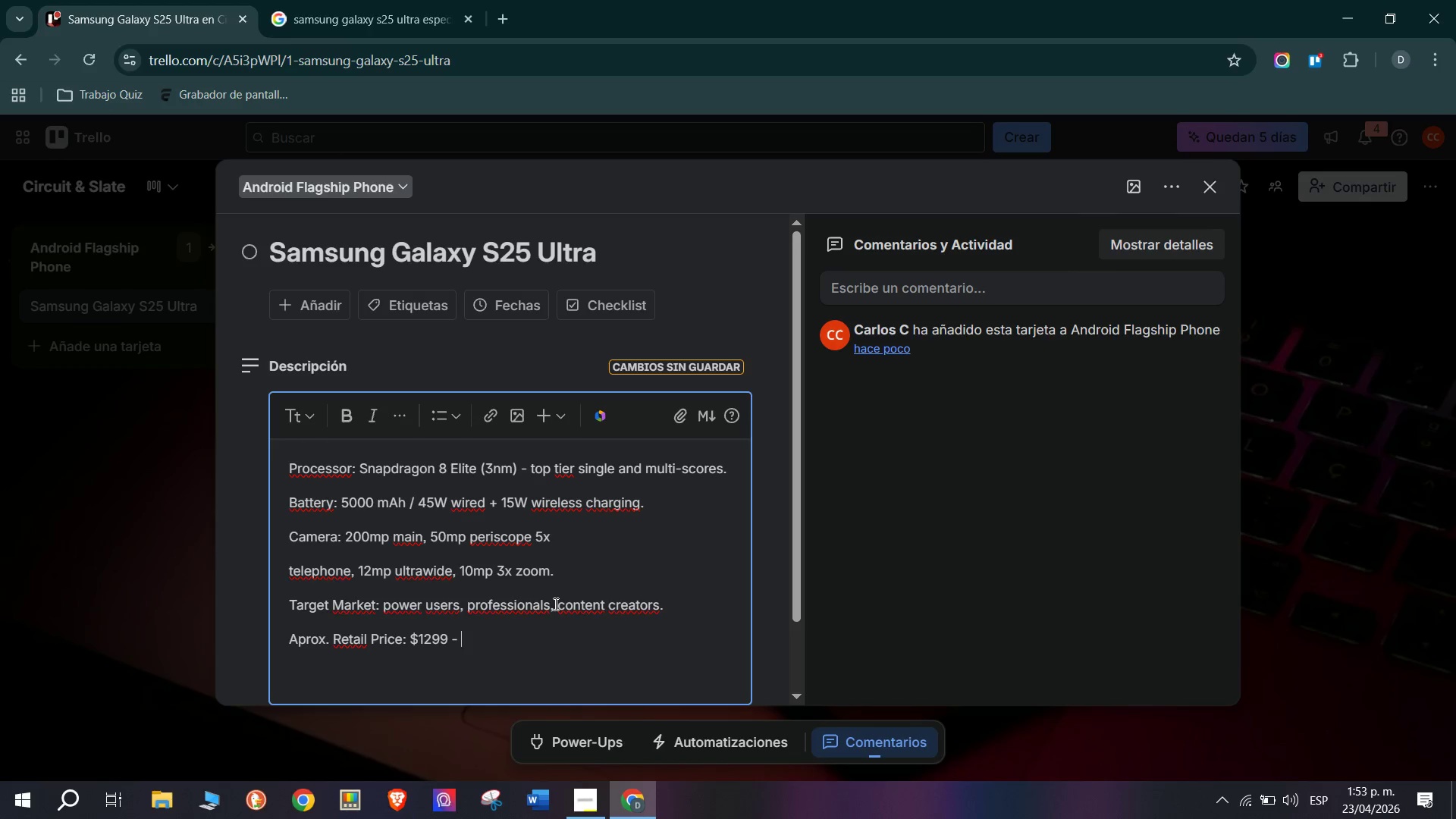 
hold_key(key=ShiftRight, duration=1.5)
 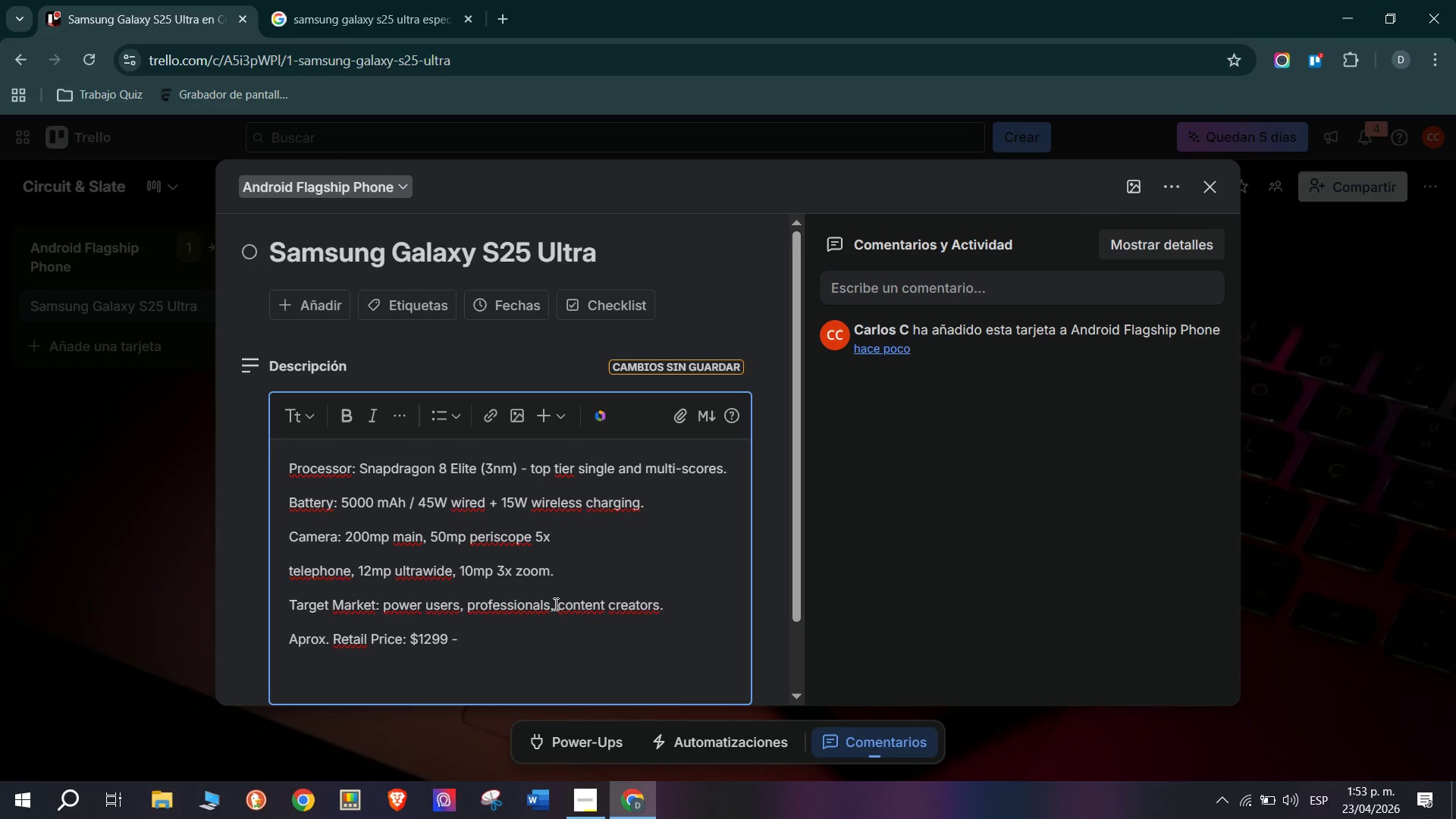 
type($1499 *256gb - 1tb()
 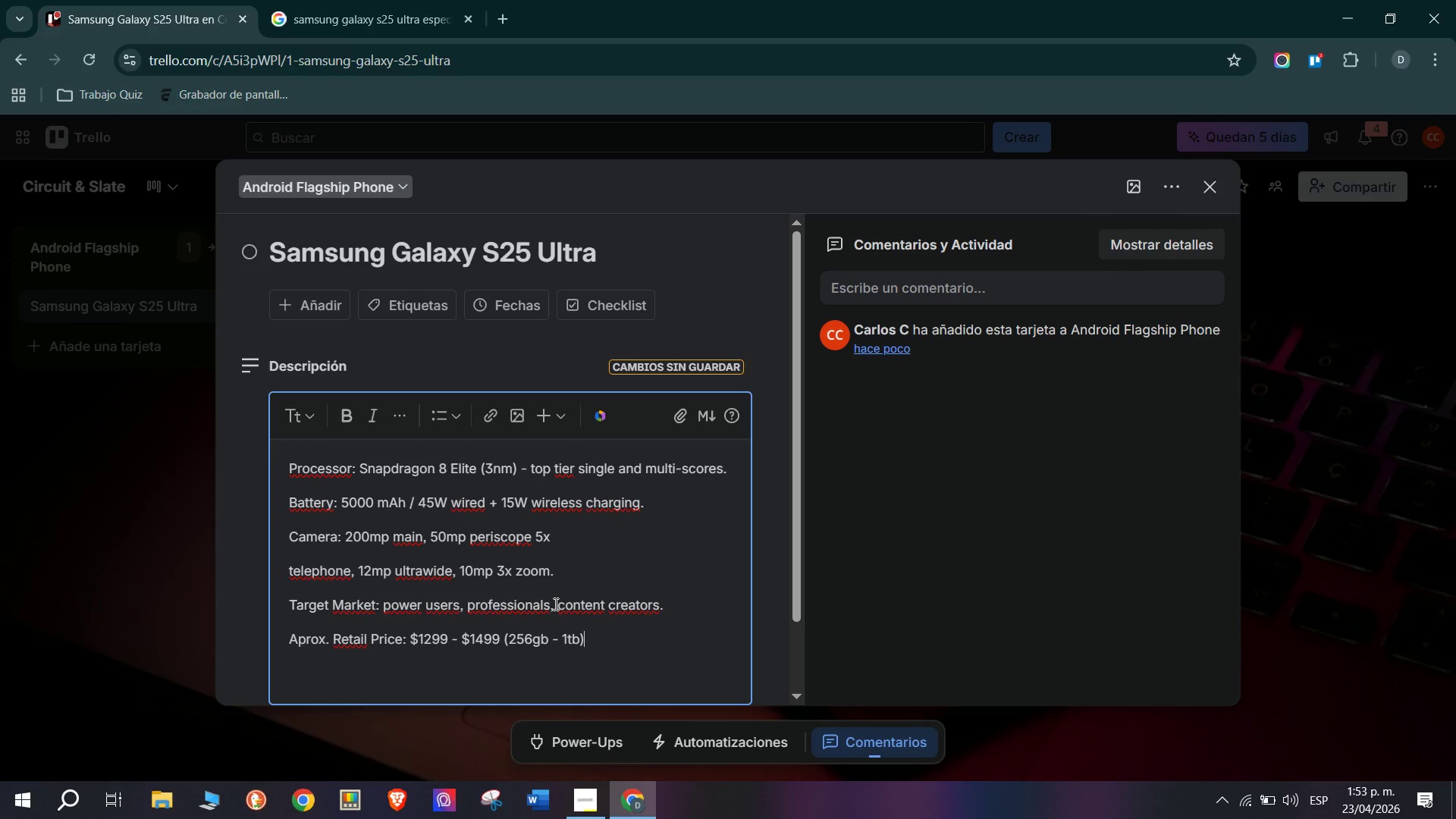 
scroll: coordinate [372, 428], scroll_direction: down, amount: 4.0
 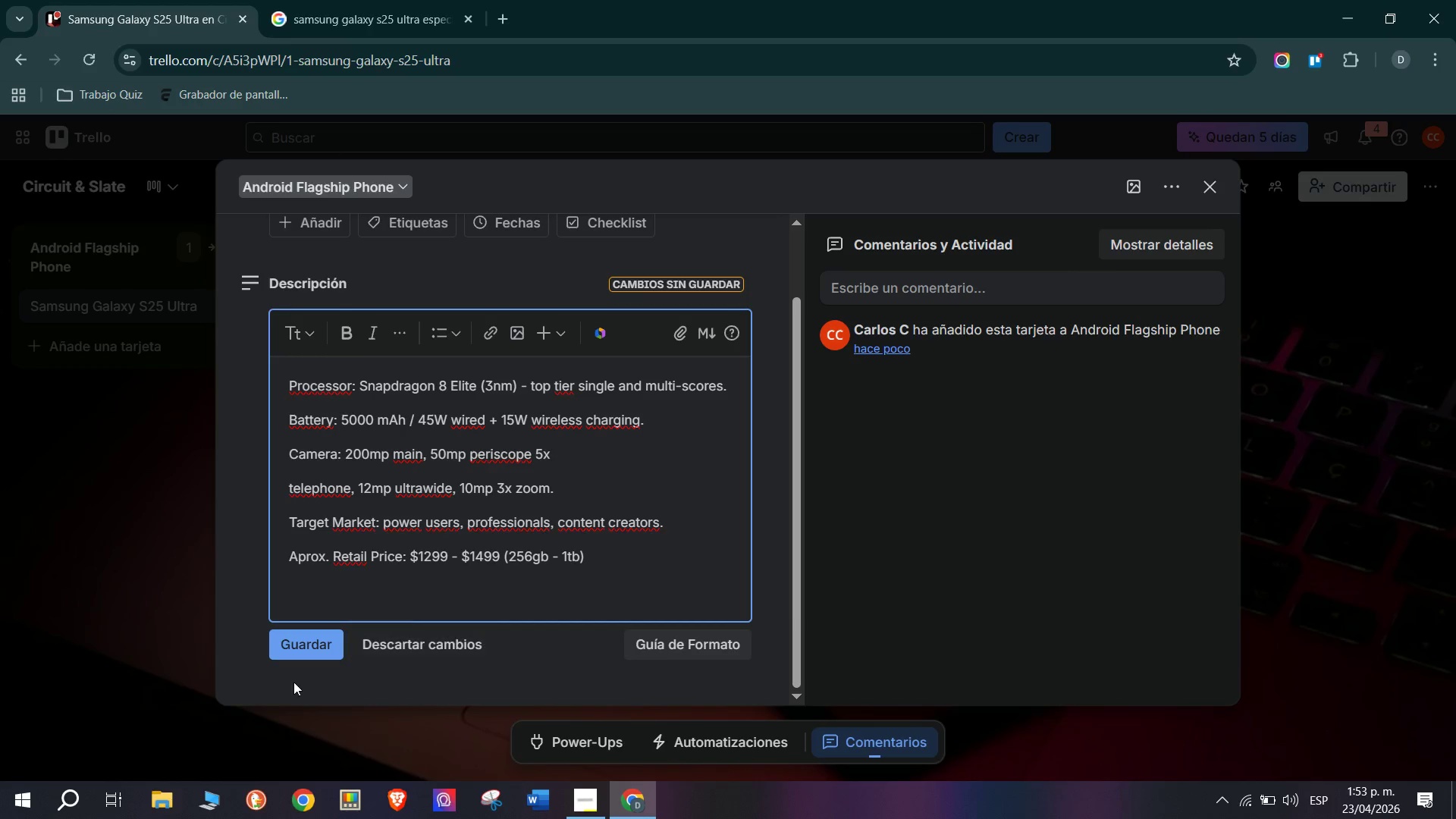 
left_click([291, 657])
 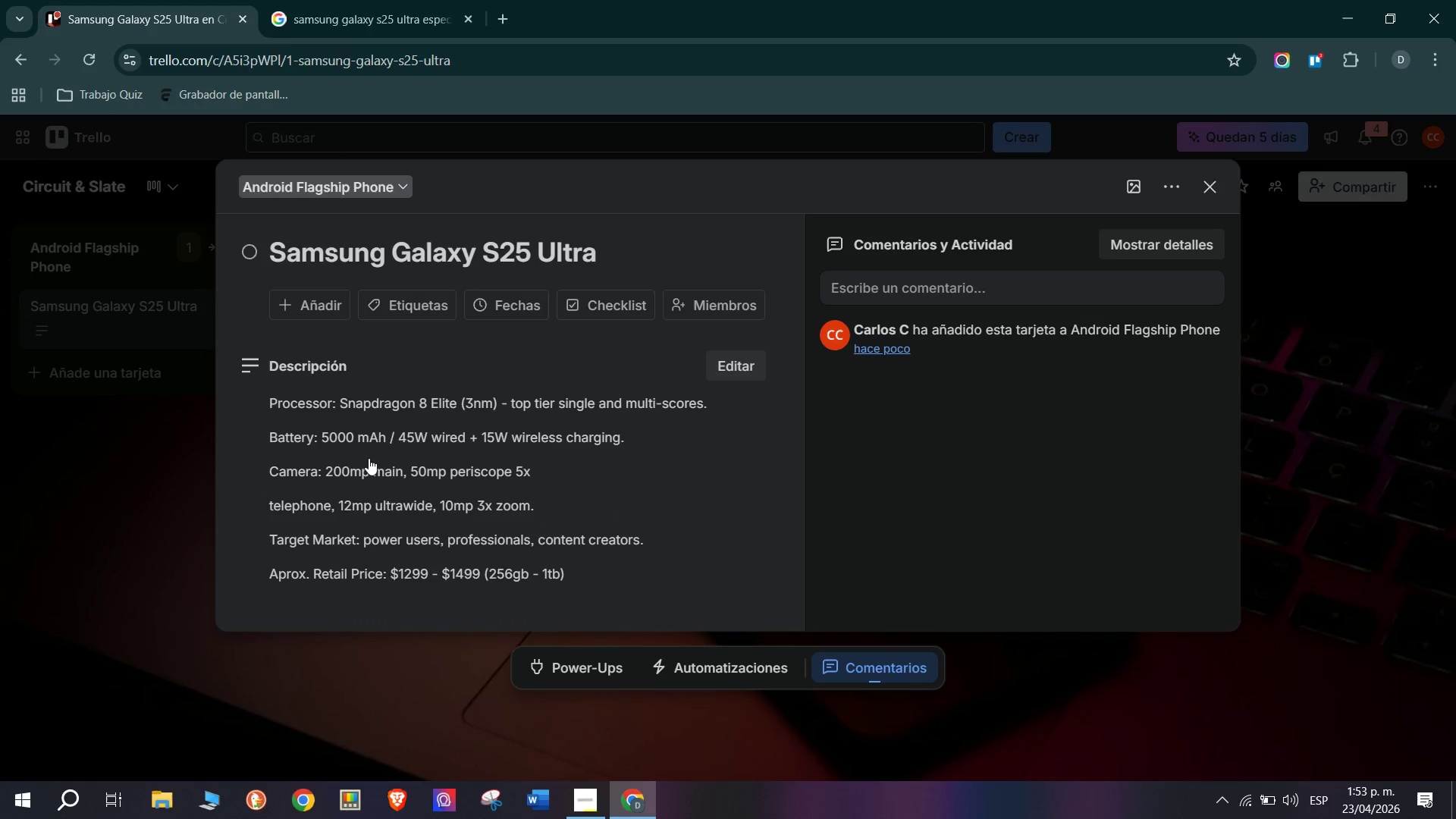 
scroll: coordinate [617, 522], scroll_direction: none, amount: 0.0
 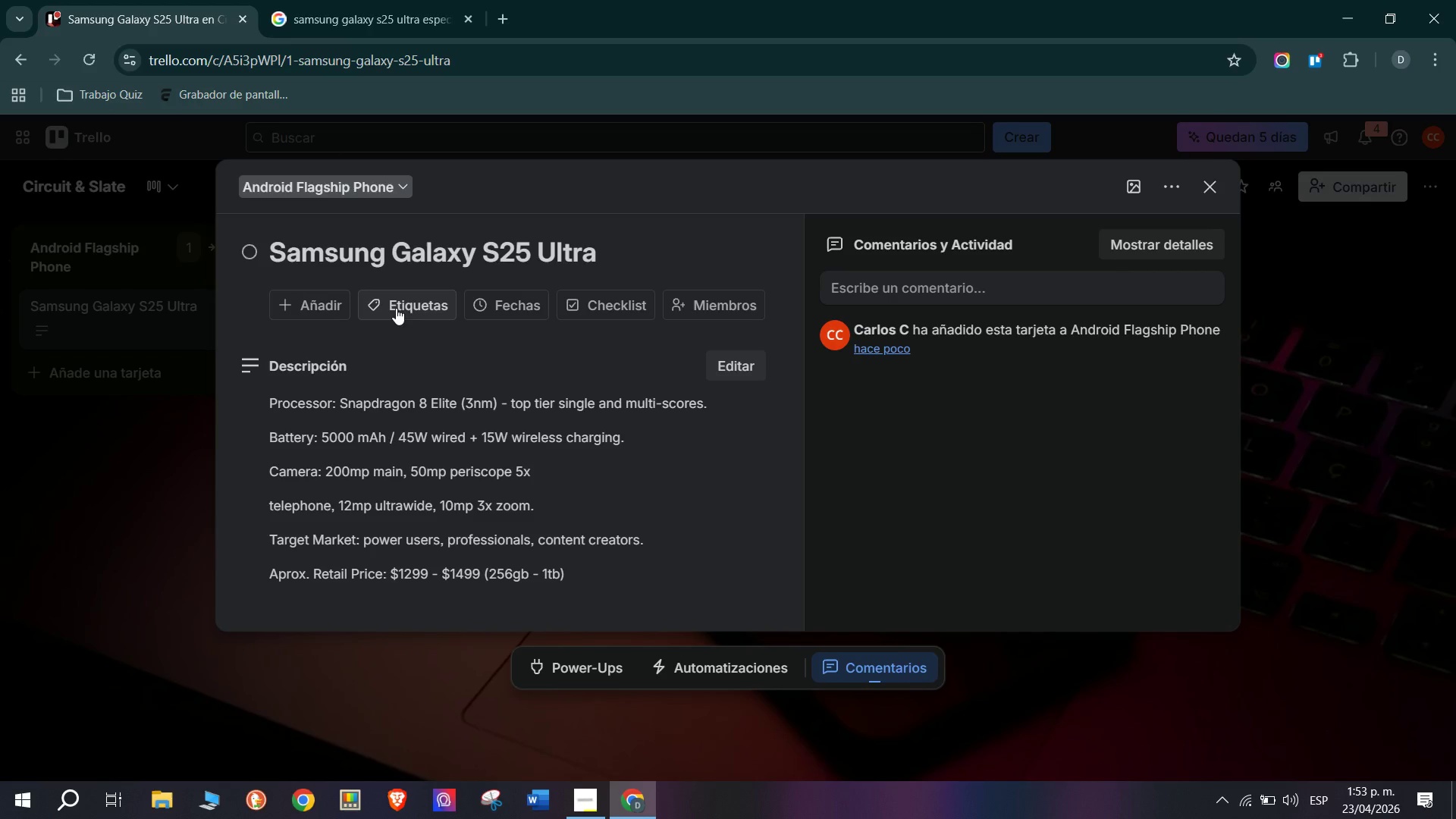 
left_click([334, 292])
 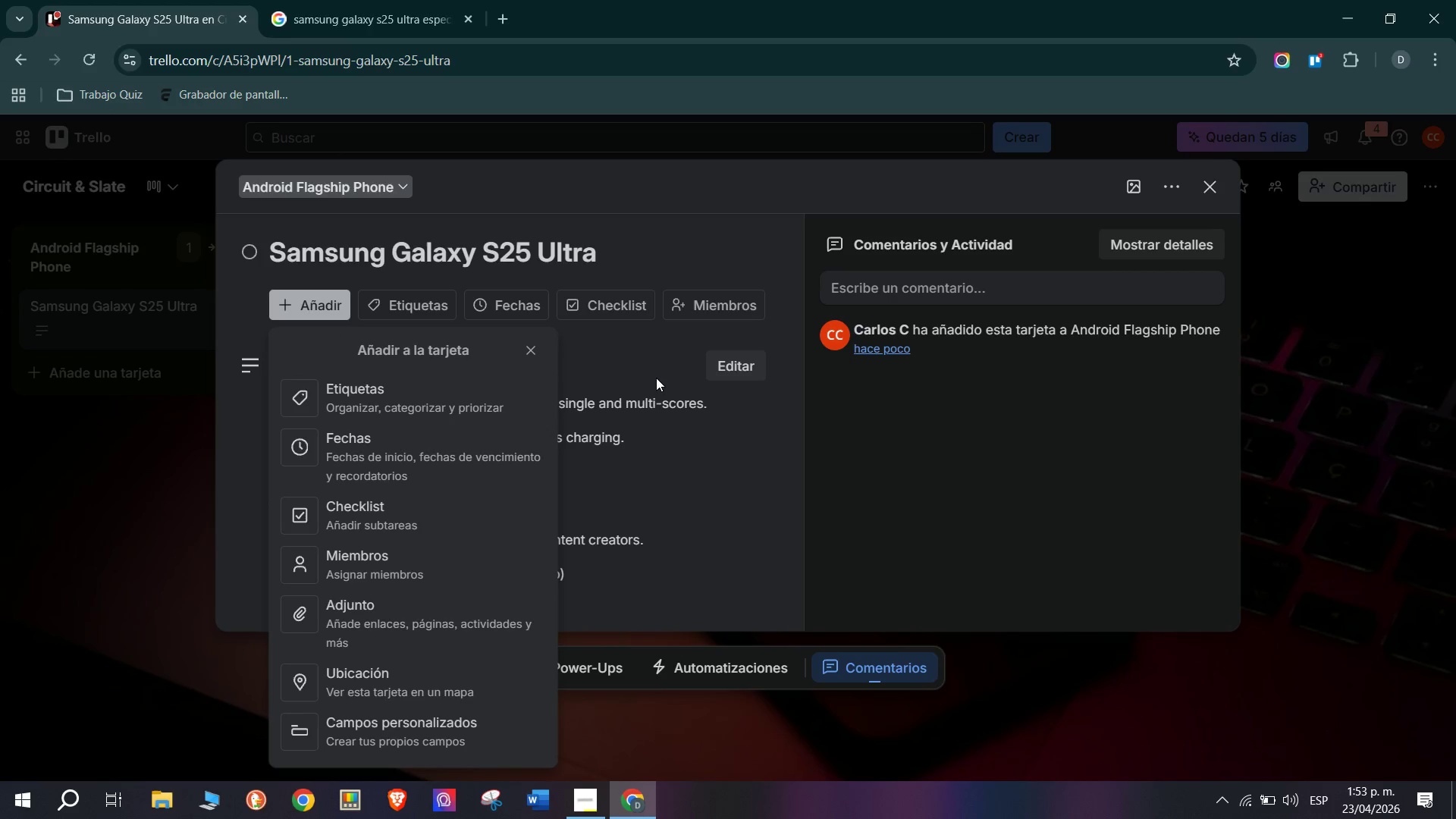 
left_click([800, 461])
 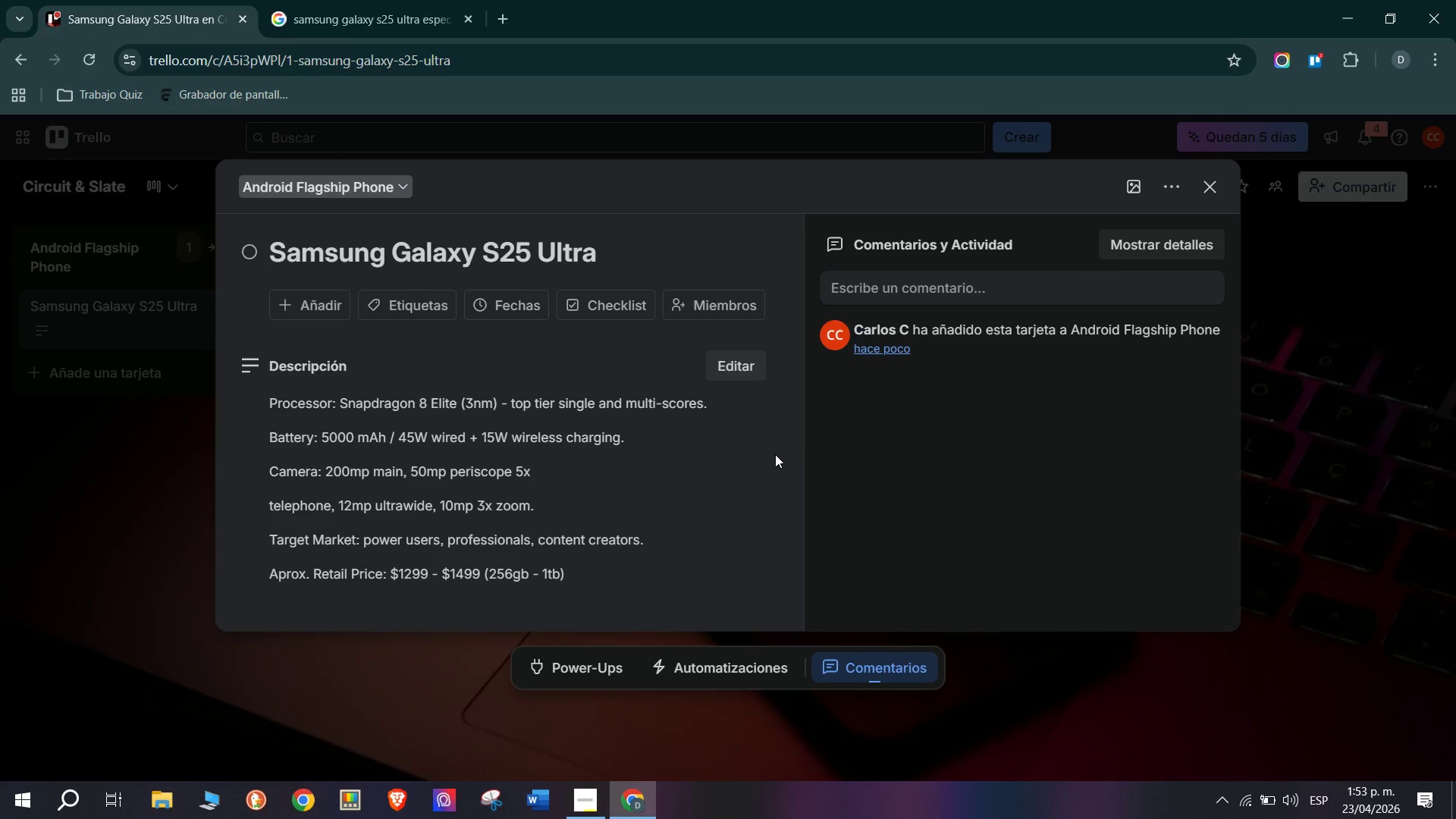 
left_click([764, 453])
 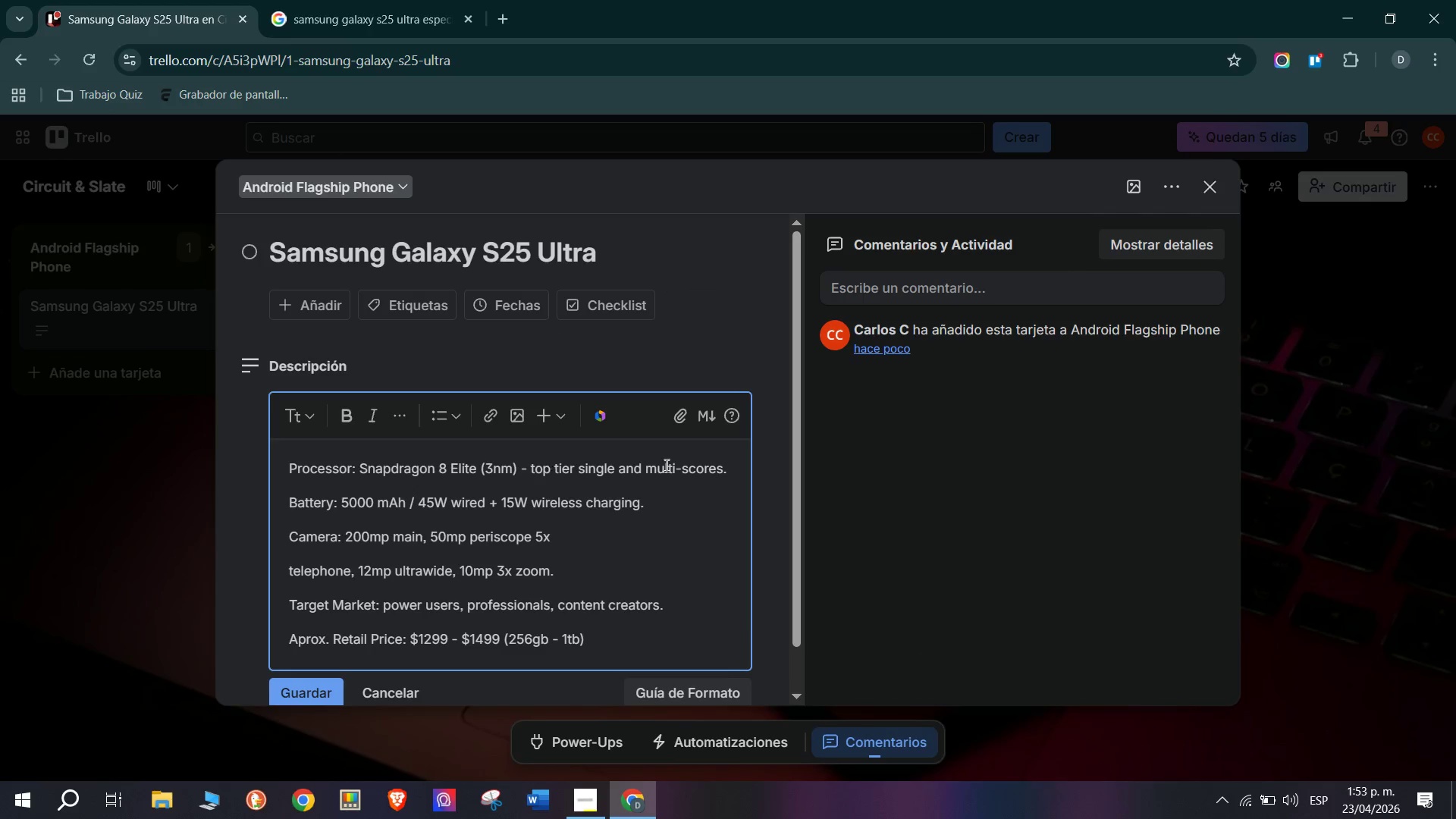 
left_click([678, 326])
 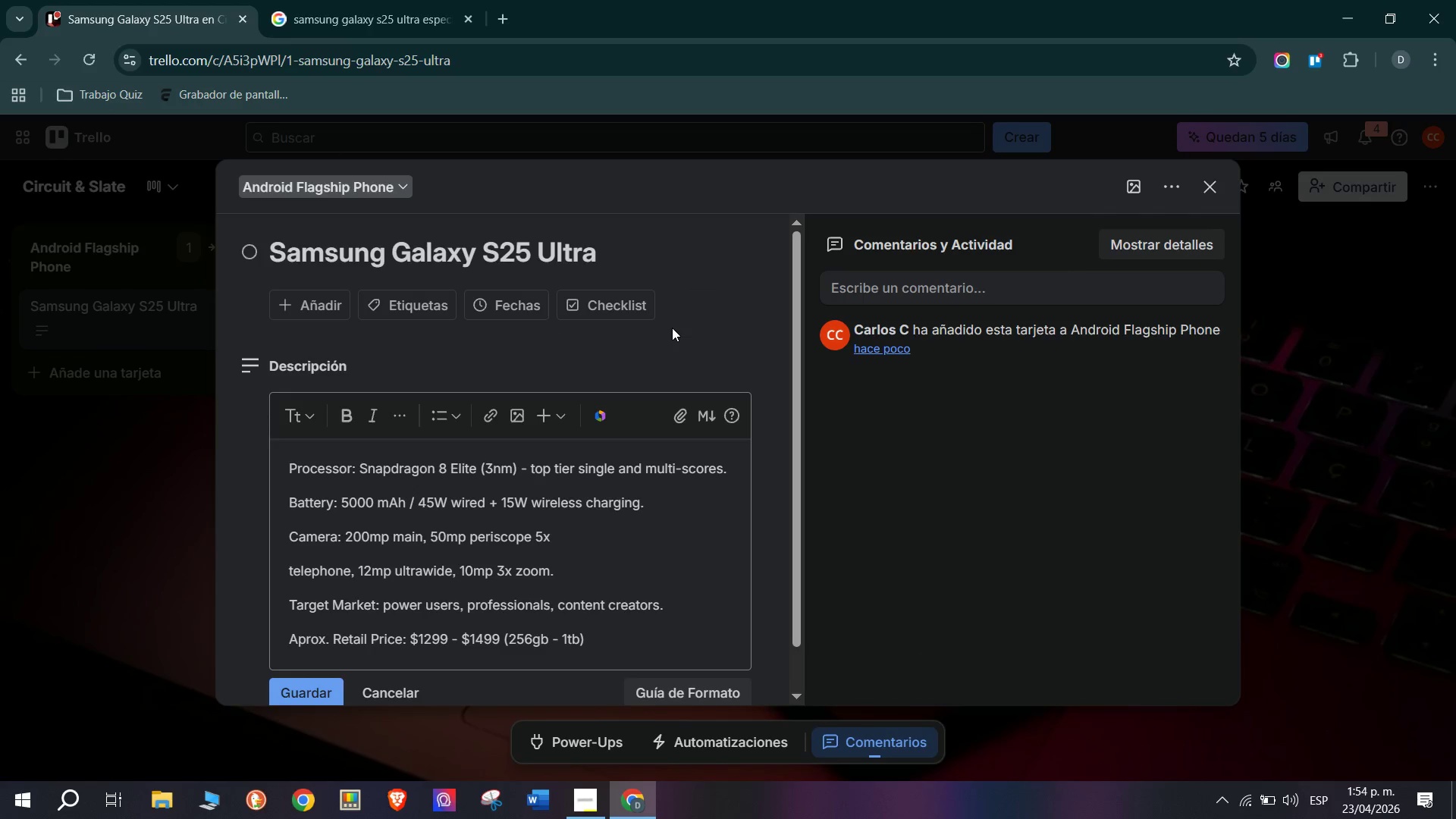 
wait(5.25)
 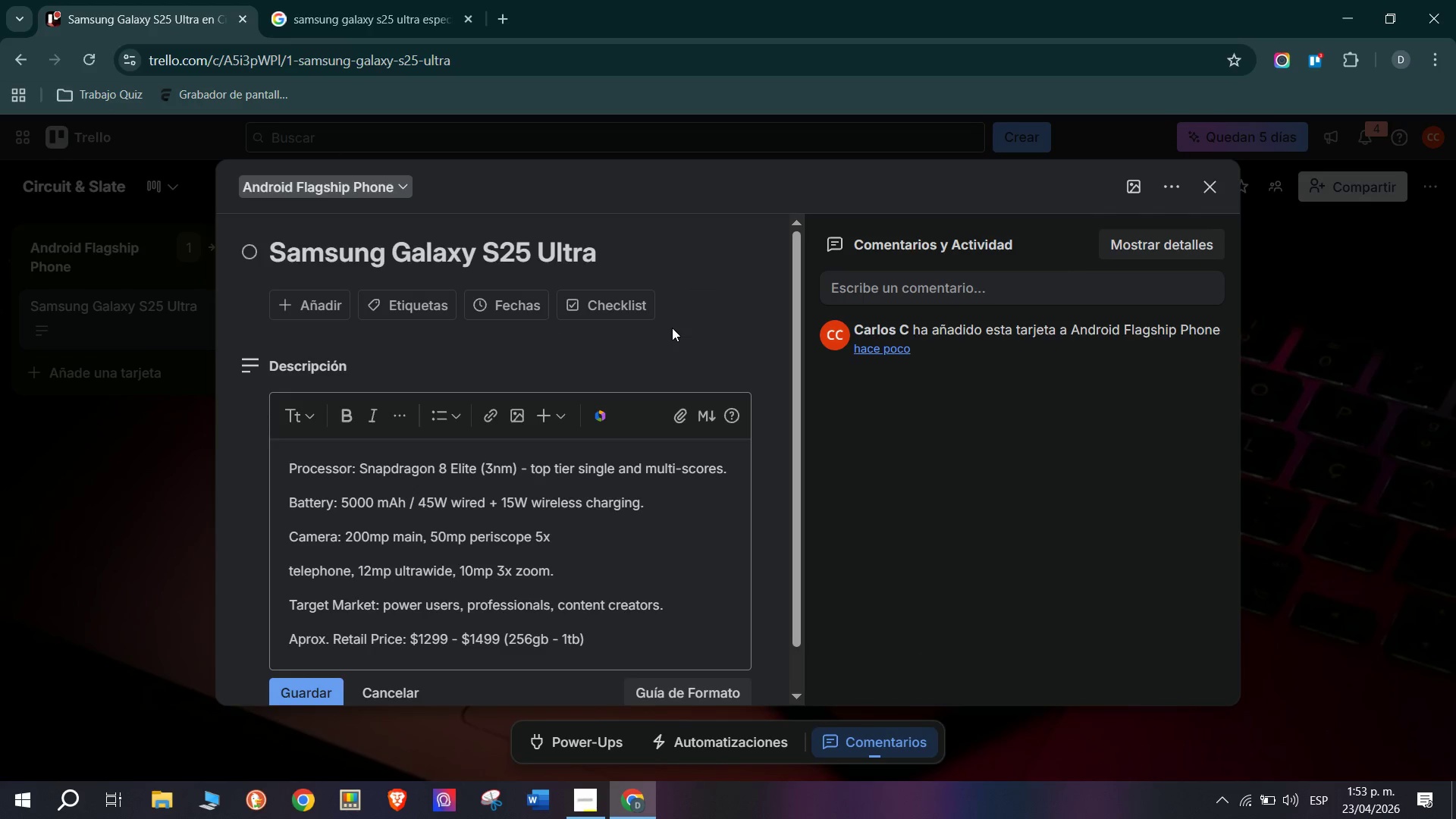 
left_click([731, 275])
 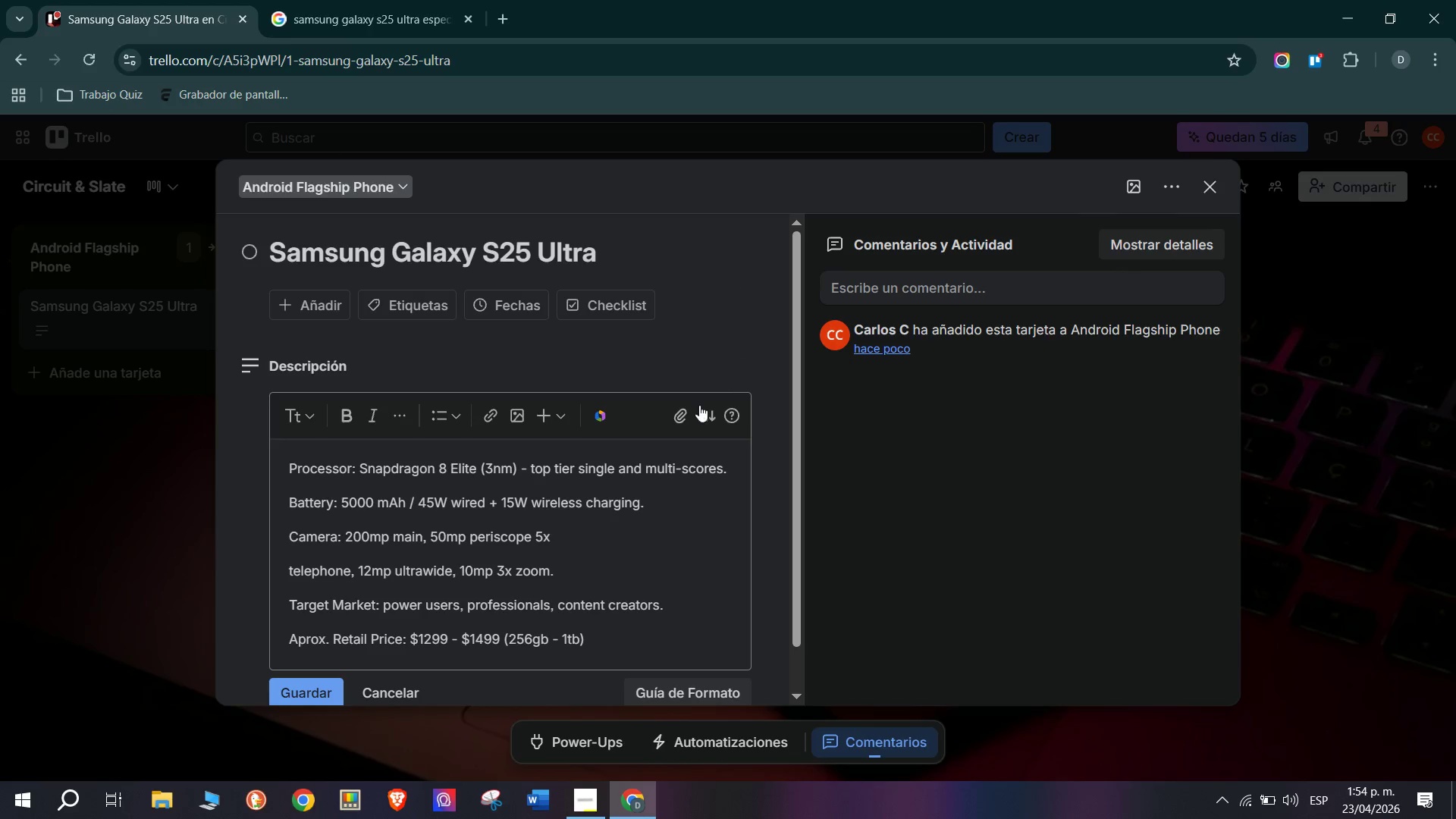 
scroll: coordinate [704, 422], scroll_direction: down, amount: 5.0
 